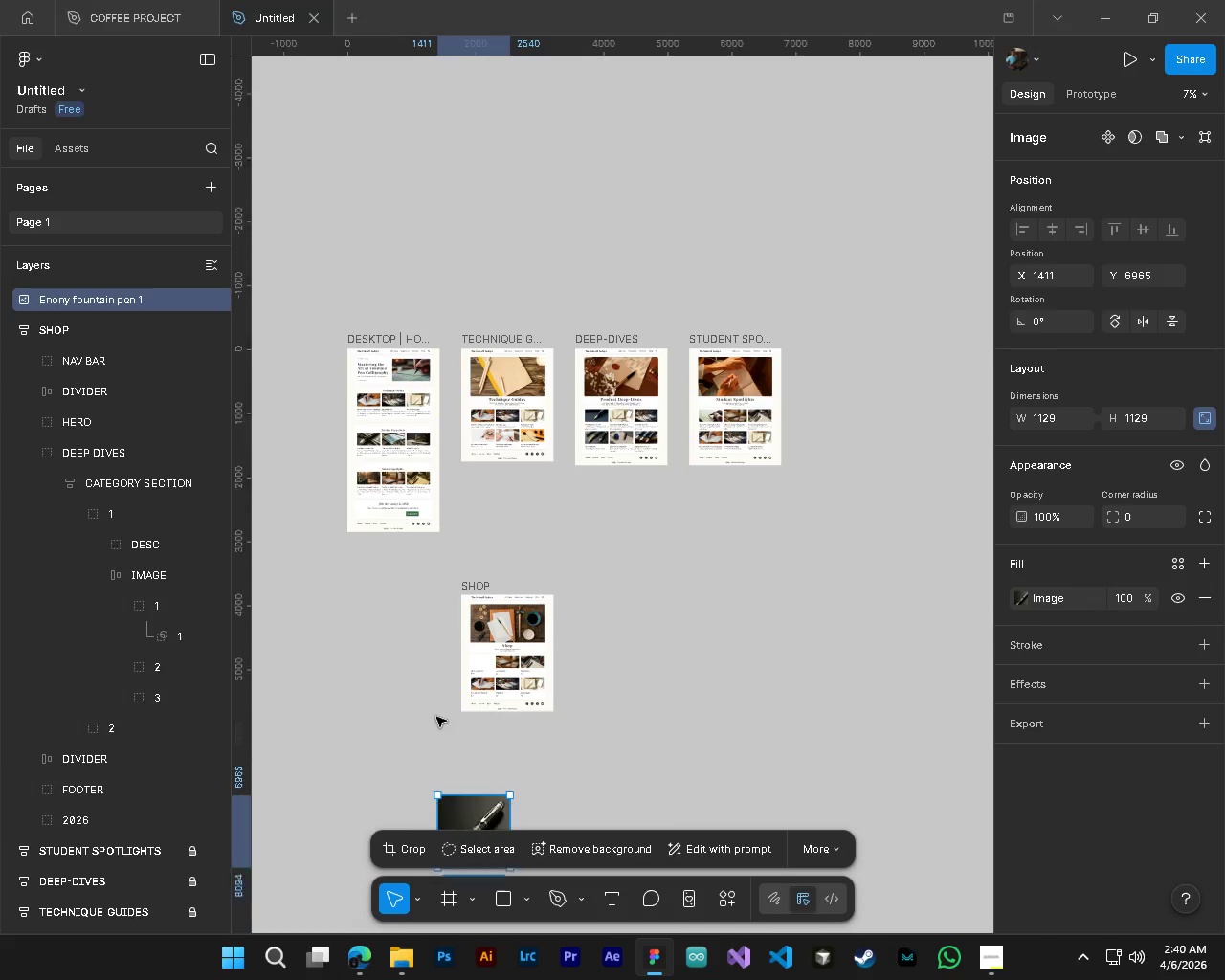 
scroll: coordinate [436, 717], scroll_direction: down, amount: 3.0
 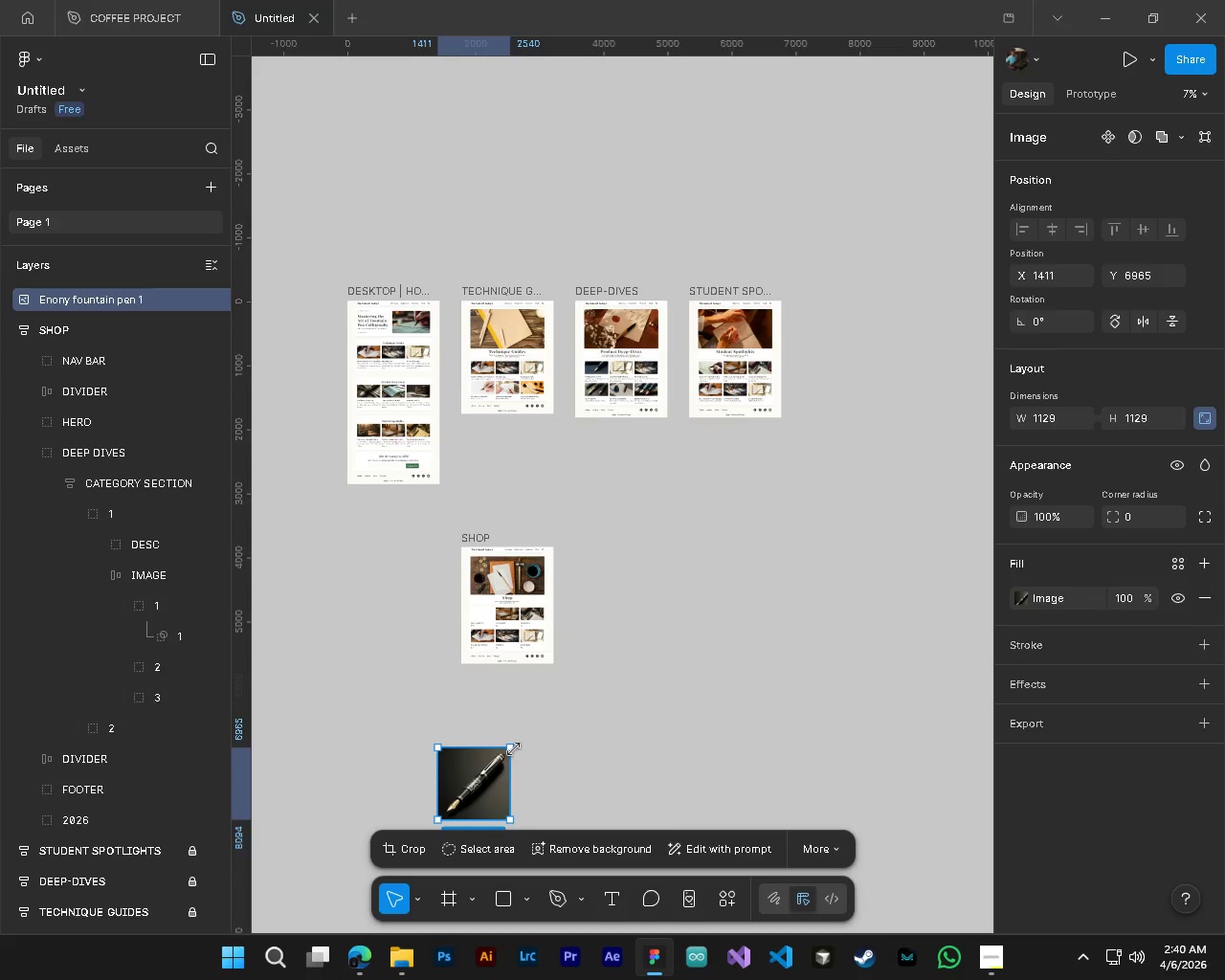 
left_click_drag(start_coordinate=[514, 746], to_coordinate=[479, 775])
 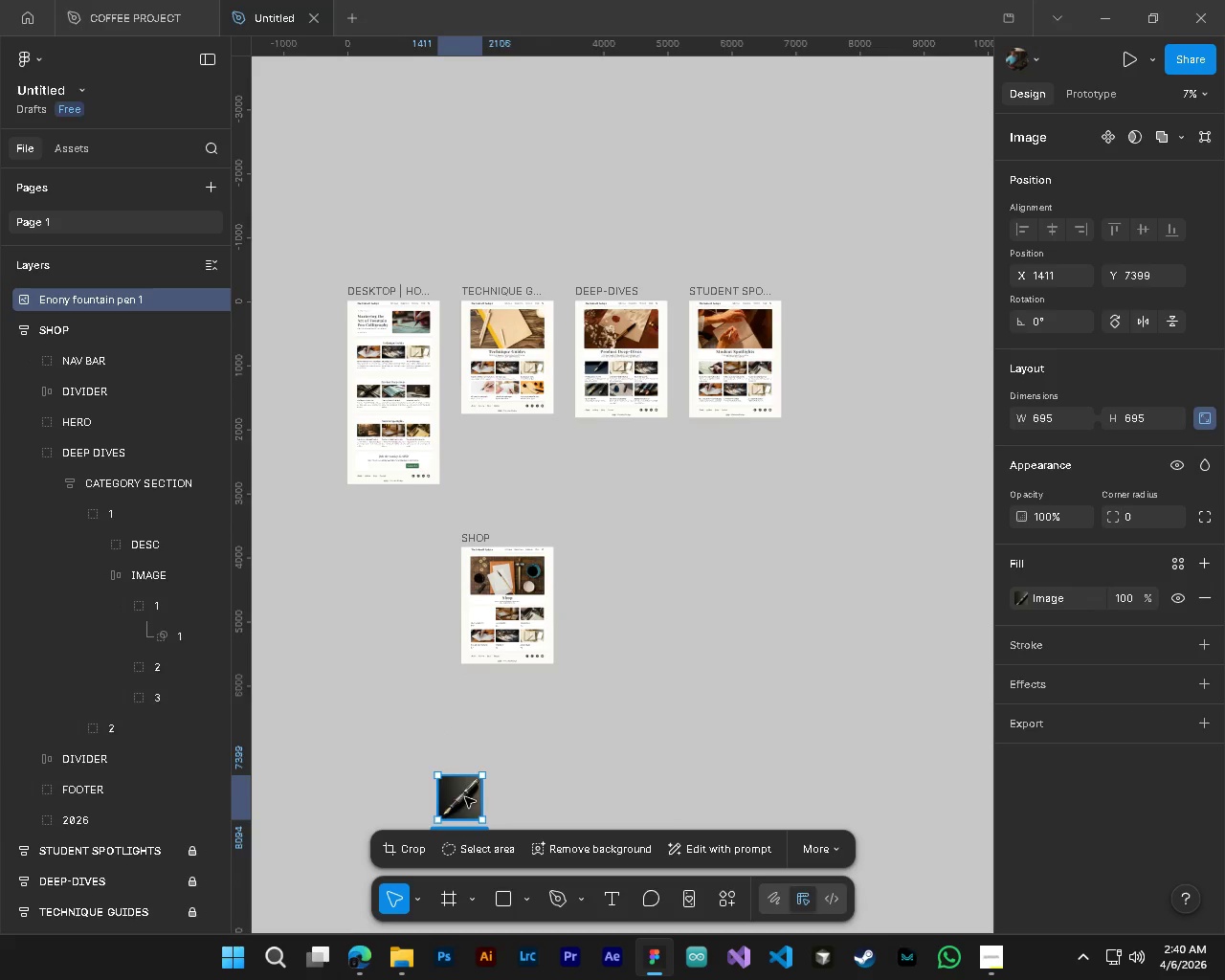 
left_click_drag(start_coordinate=[465, 797], to_coordinate=[438, 620])
 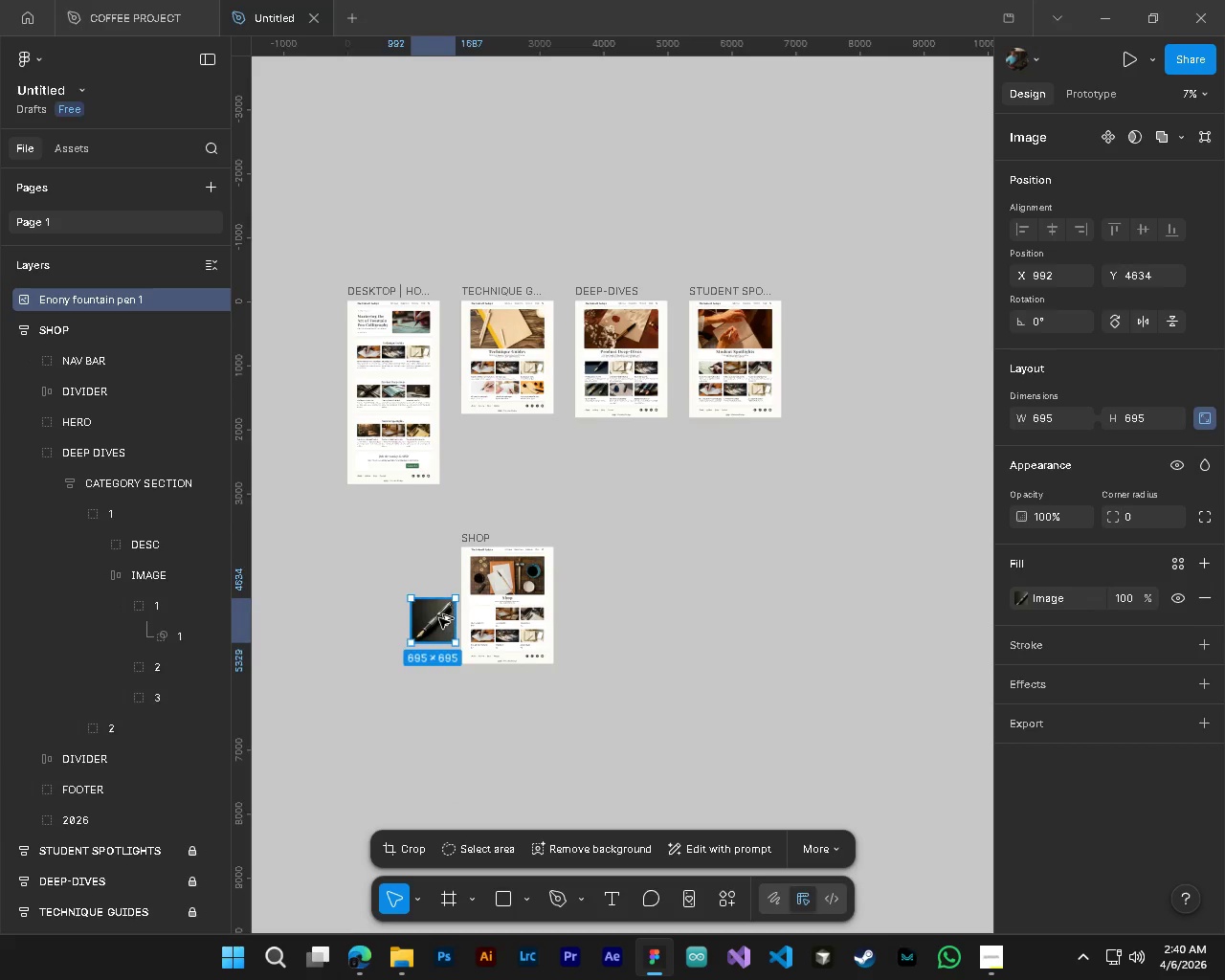 
hold_key(key=ControlLeft, duration=0.75)
hold_key(key=AltLeft, duration=0.75)
scroll: coordinate [440, 618], scroll_direction: up, amount: 10.0
 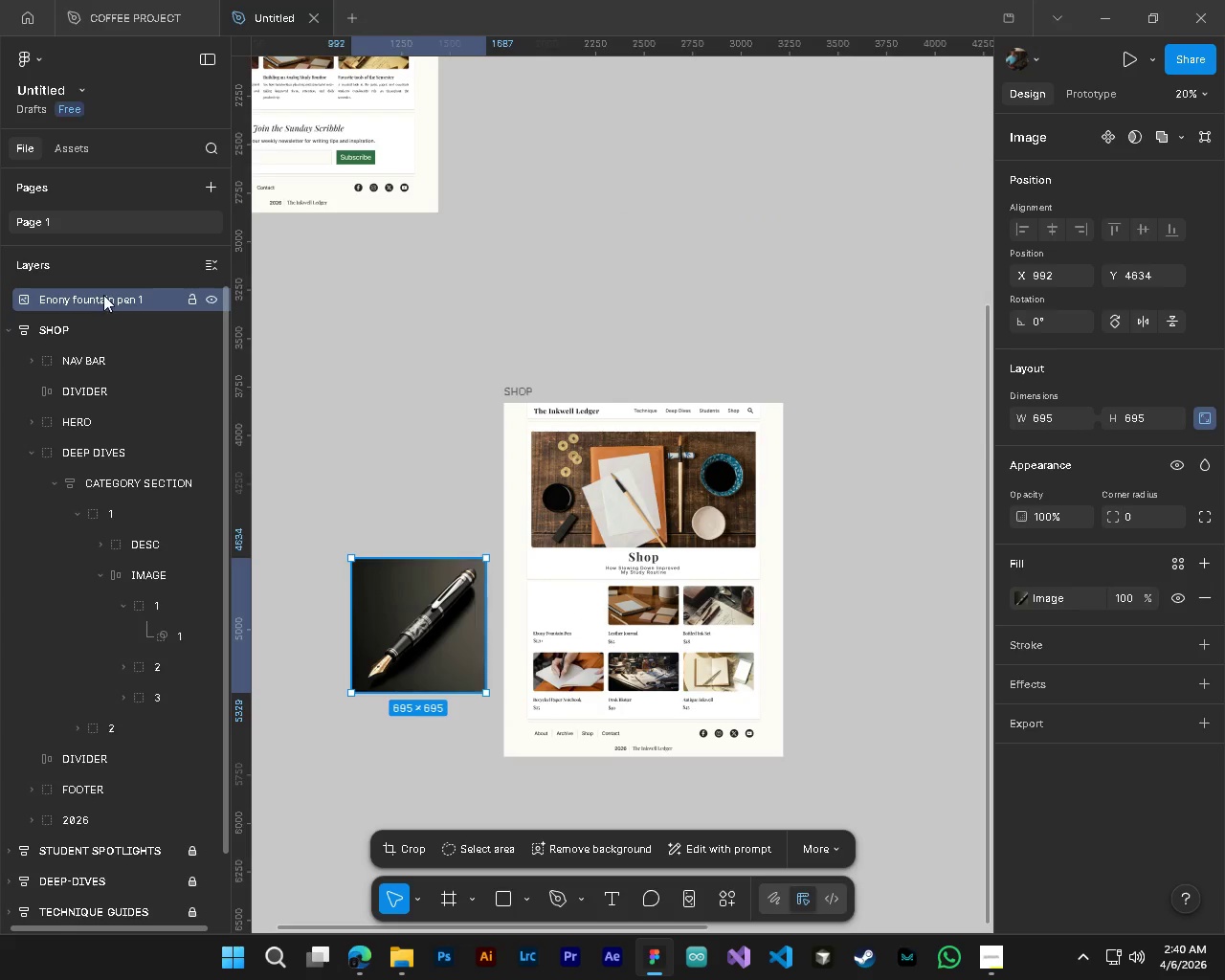 
left_click_drag(start_coordinate=[103, 295], to_coordinate=[146, 615])
 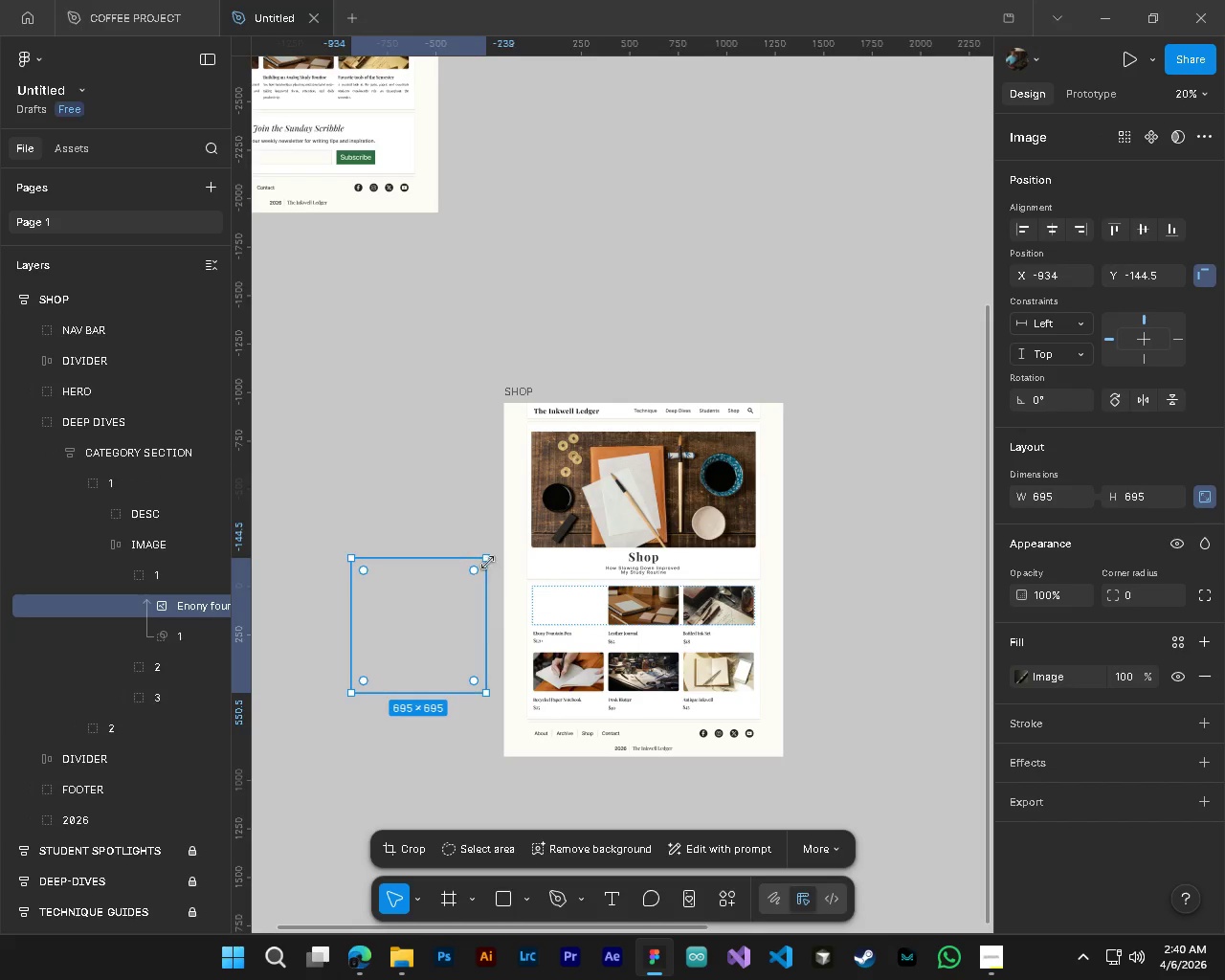 
left_click_drag(start_coordinate=[489, 563], to_coordinate=[388, 650])
 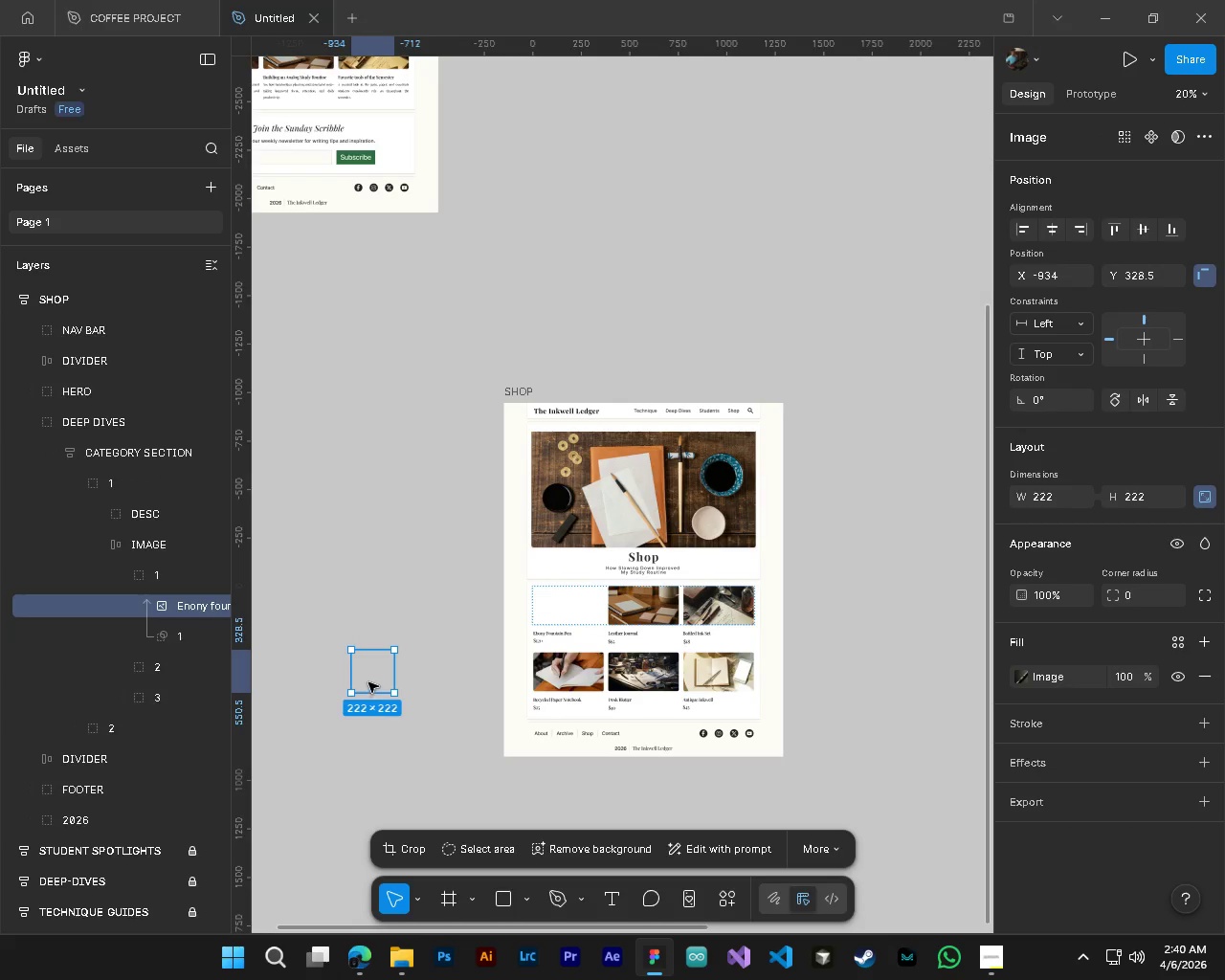 
left_click_drag(start_coordinate=[368, 682], to_coordinate=[560, 612])
 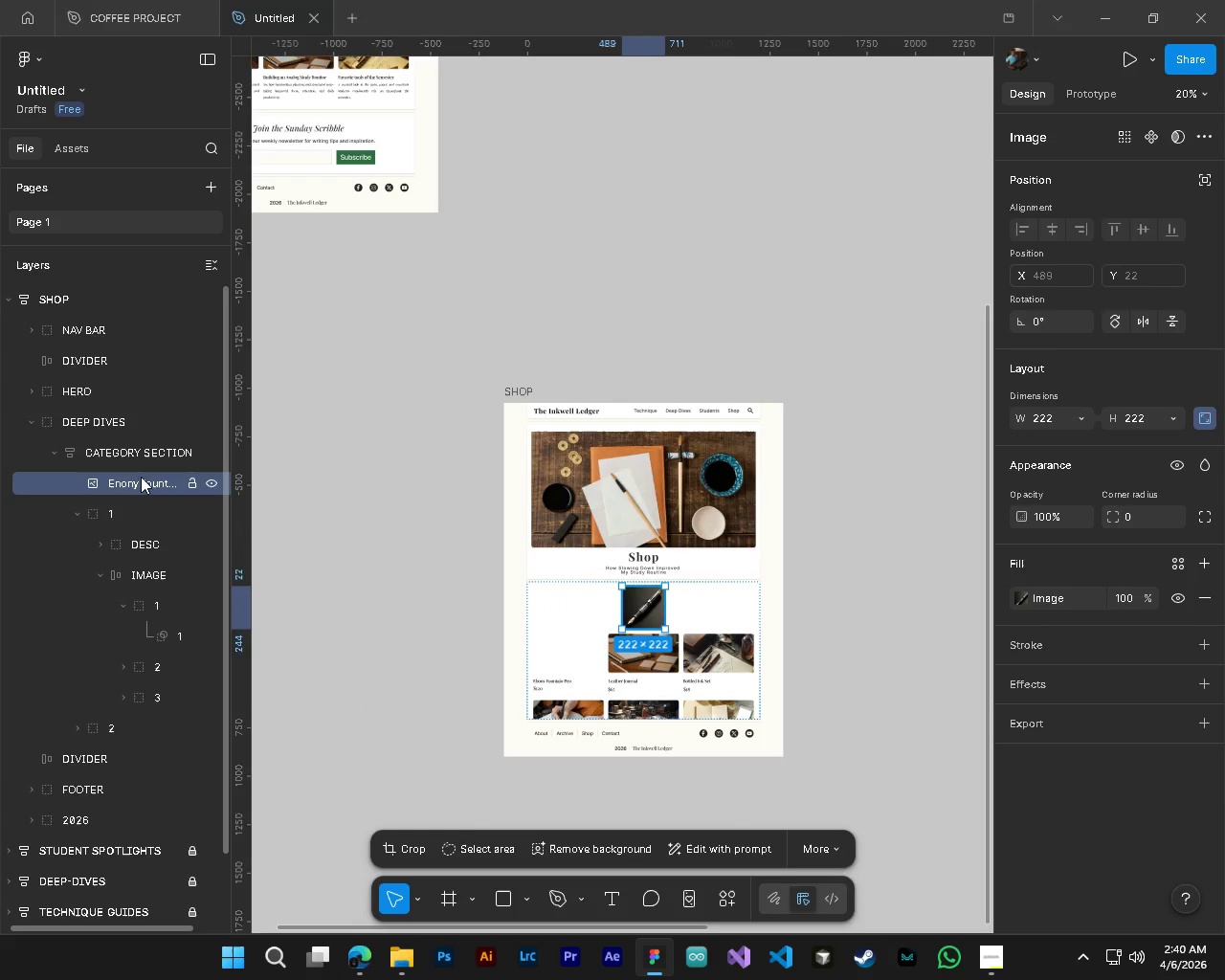 
left_click_drag(start_coordinate=[141, 477], to_coordinate=[149, 618])
 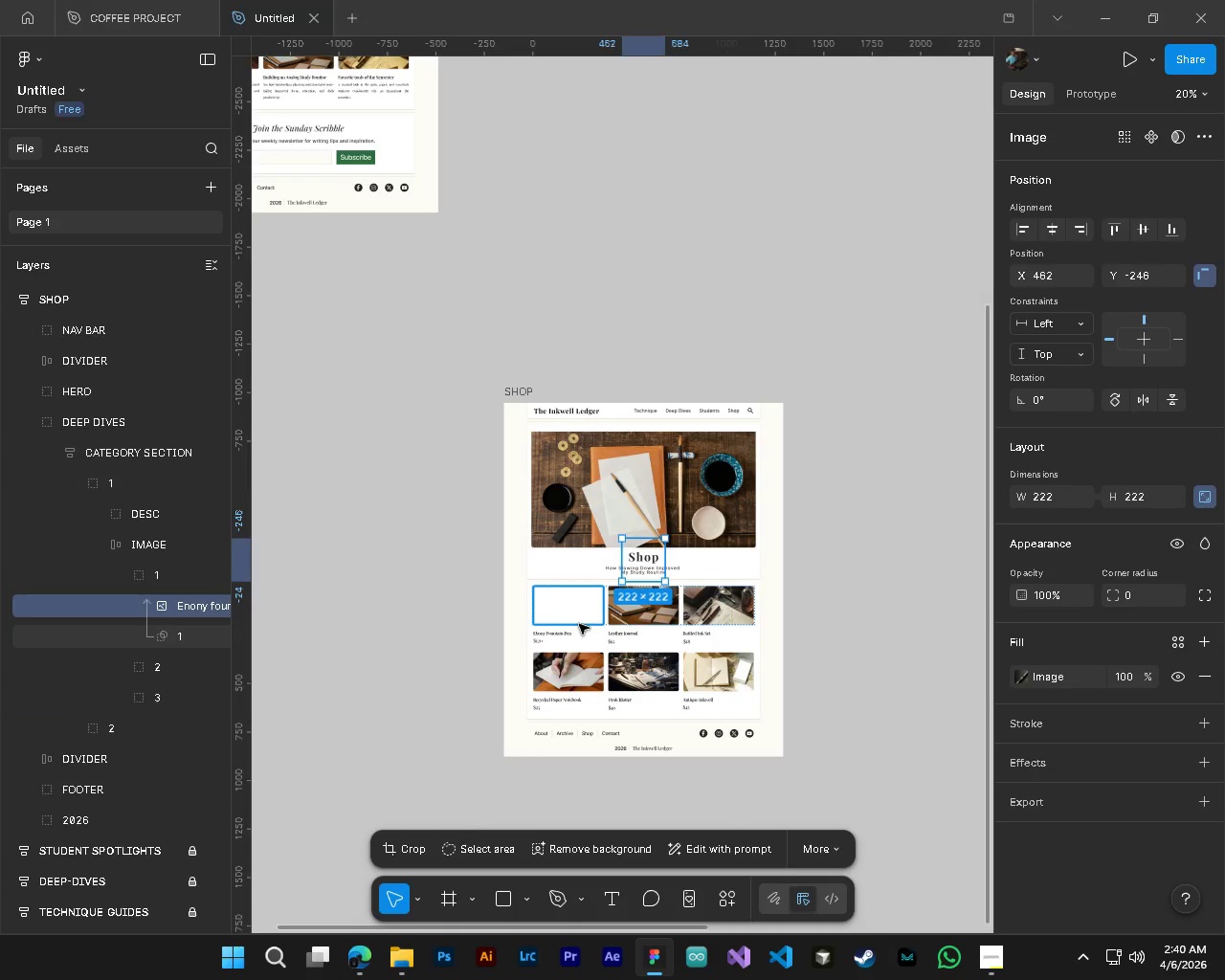 
hold_key(key=ControlLeft, duration=0.58)
hold_key(key=AltLeft, duration=0.52)
scroll: coordinate [574, 624], scroll_direction: up, amount: 5.0
 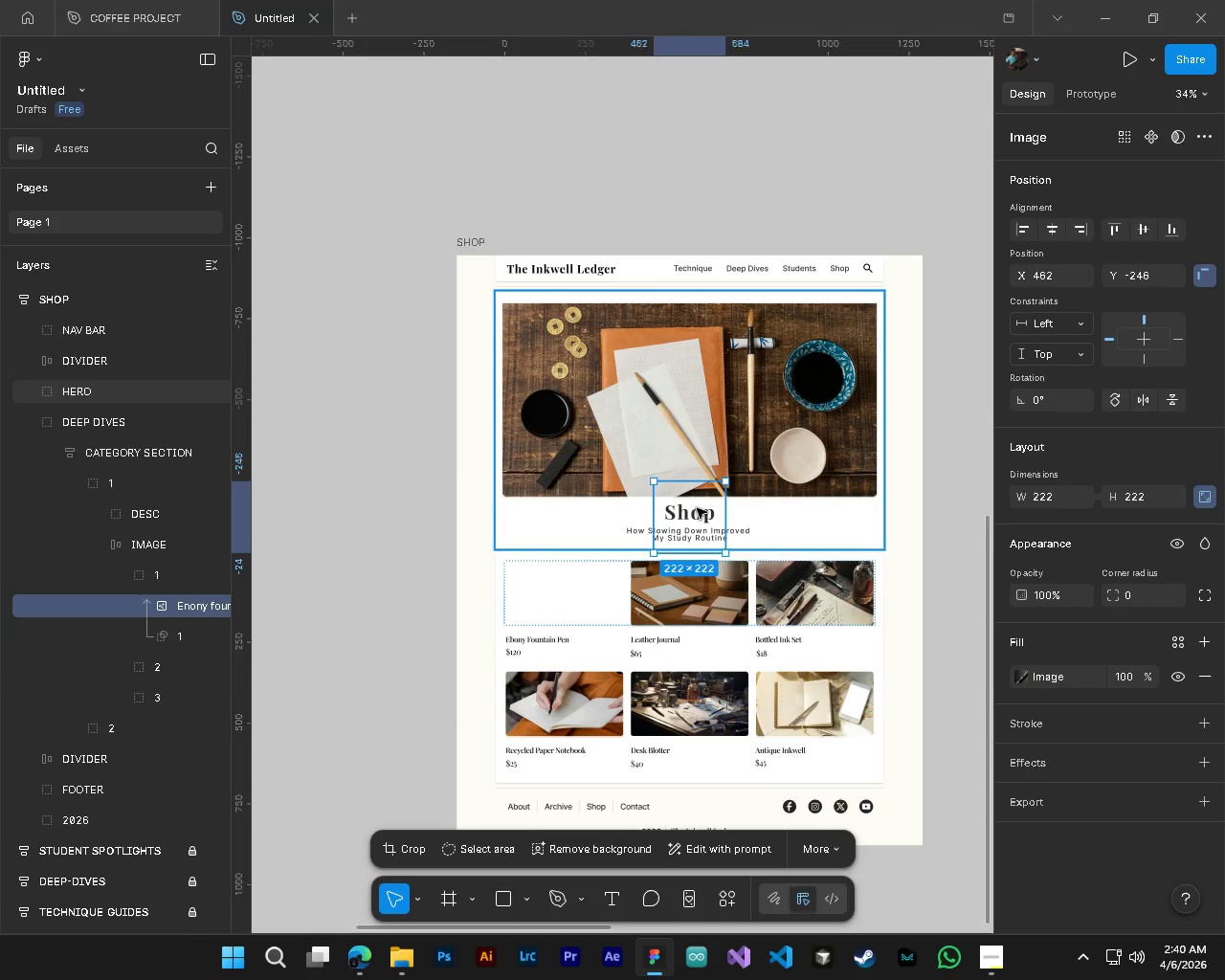 
left_click_drag(start_coordinate=[705, 523], to_coordinate=[605, 586])
 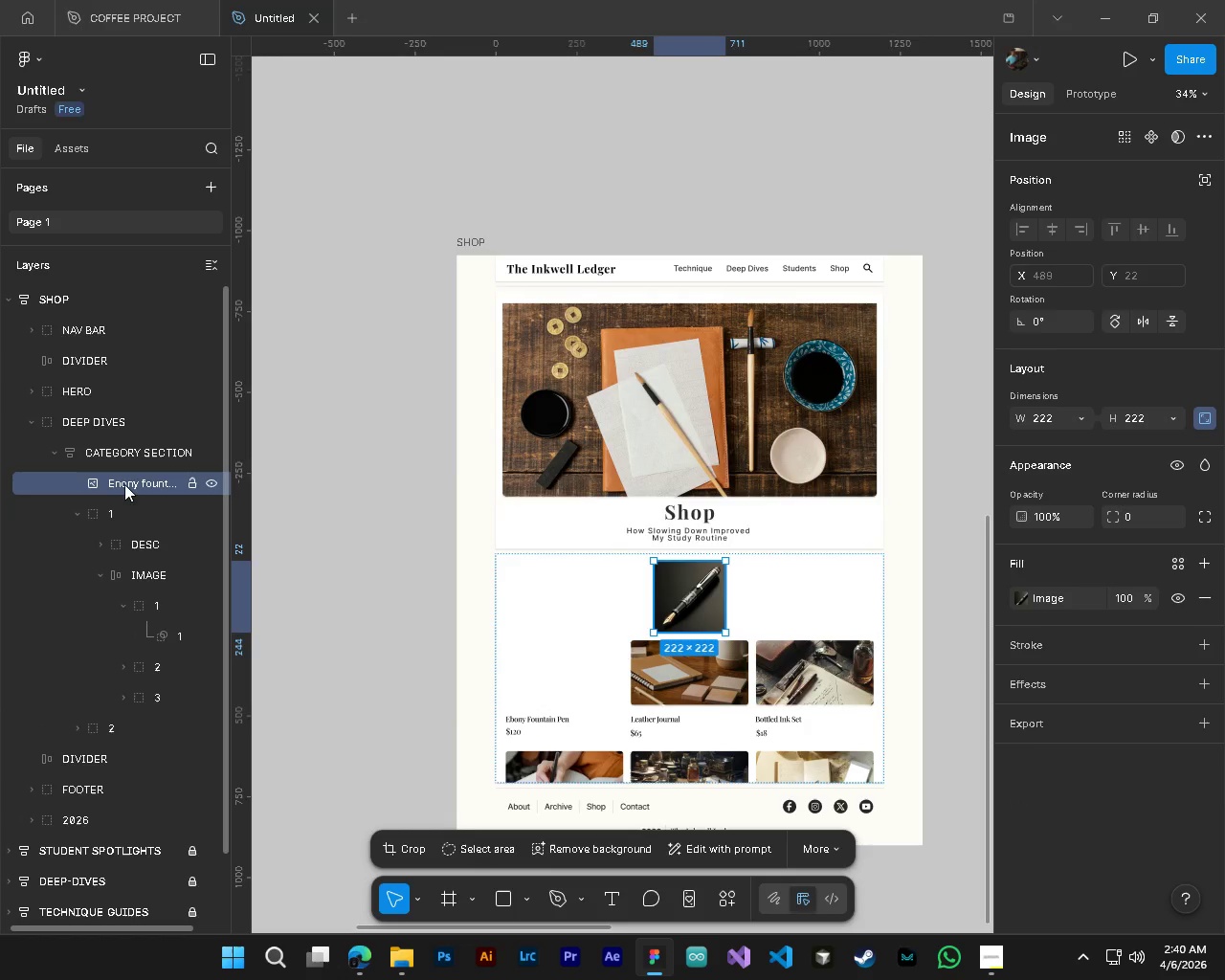 
left_click_drag(start_coordinate=[130, 481], to_coordinate=[160, 624])
 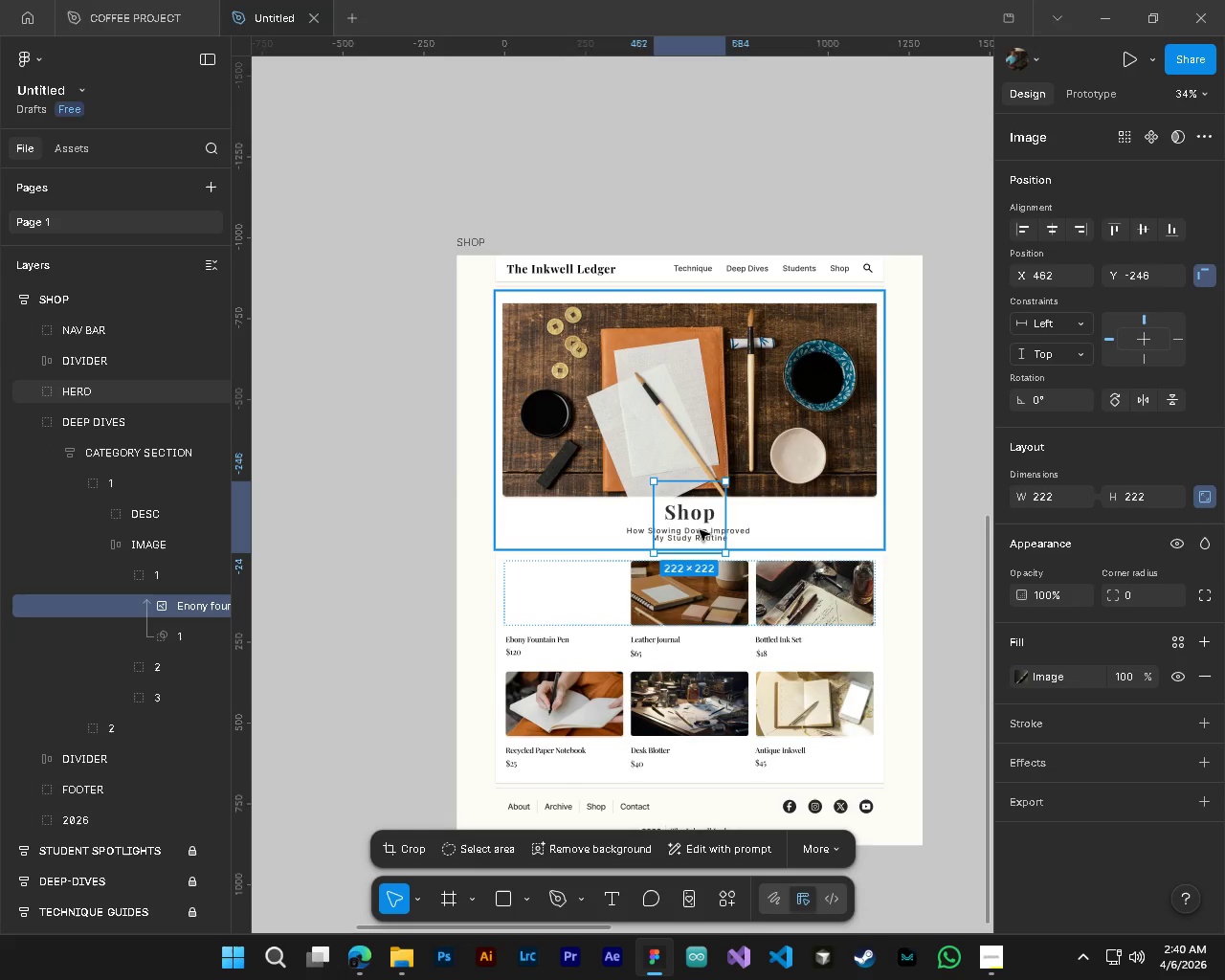 
left_click_drag(start_coordinate=[693, 536], to_coordinate=[649, 574])
 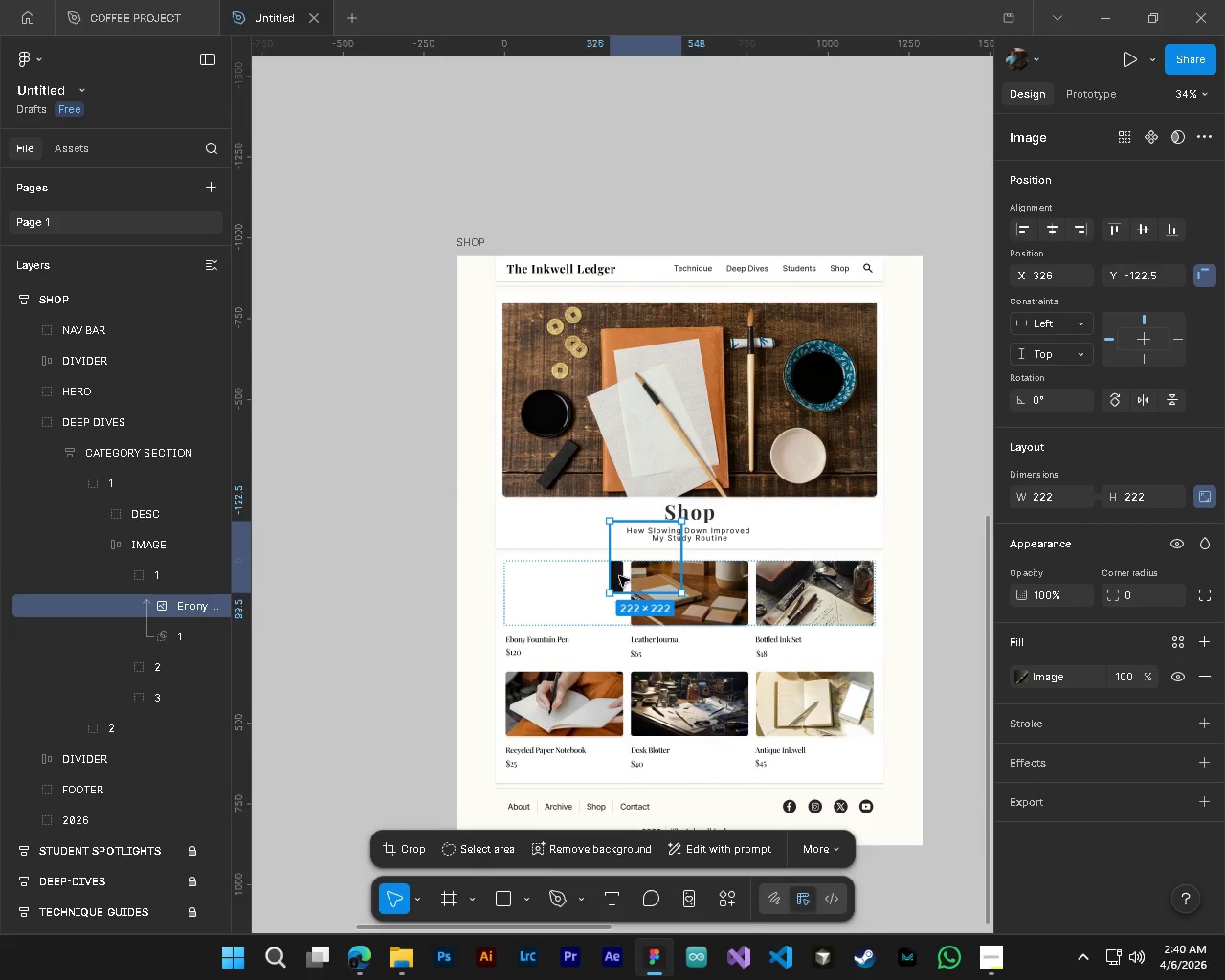 
left_click_drag(start_coordinate=[619, 576], to_coordinate=[541, 612])
 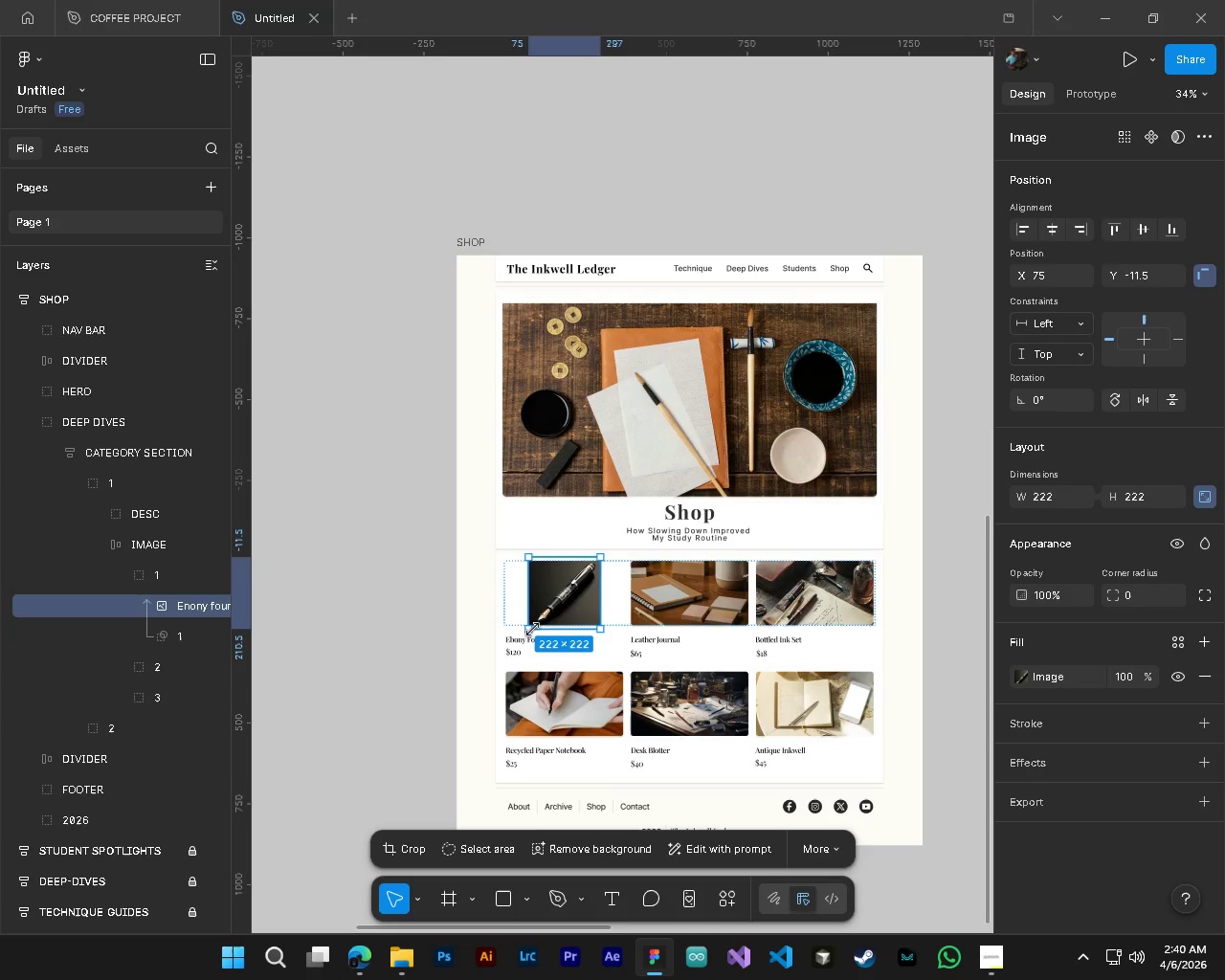 
left_click_drag(start_coordinate=[532, 629], to_coordinate=[483, 640])
 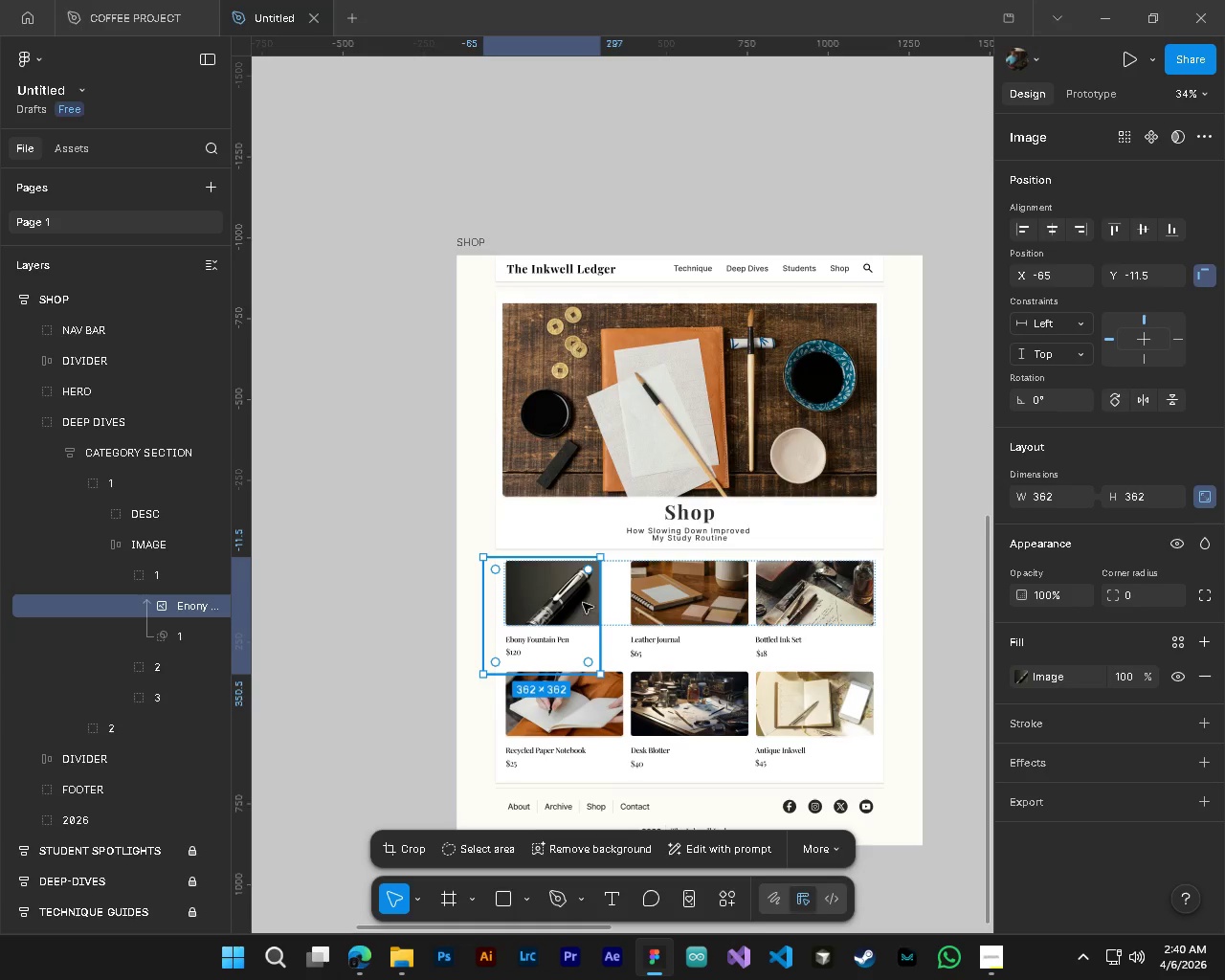 
left_click_drag(start_coordinate=[568, 603], to_coordinate=[600, 564])
 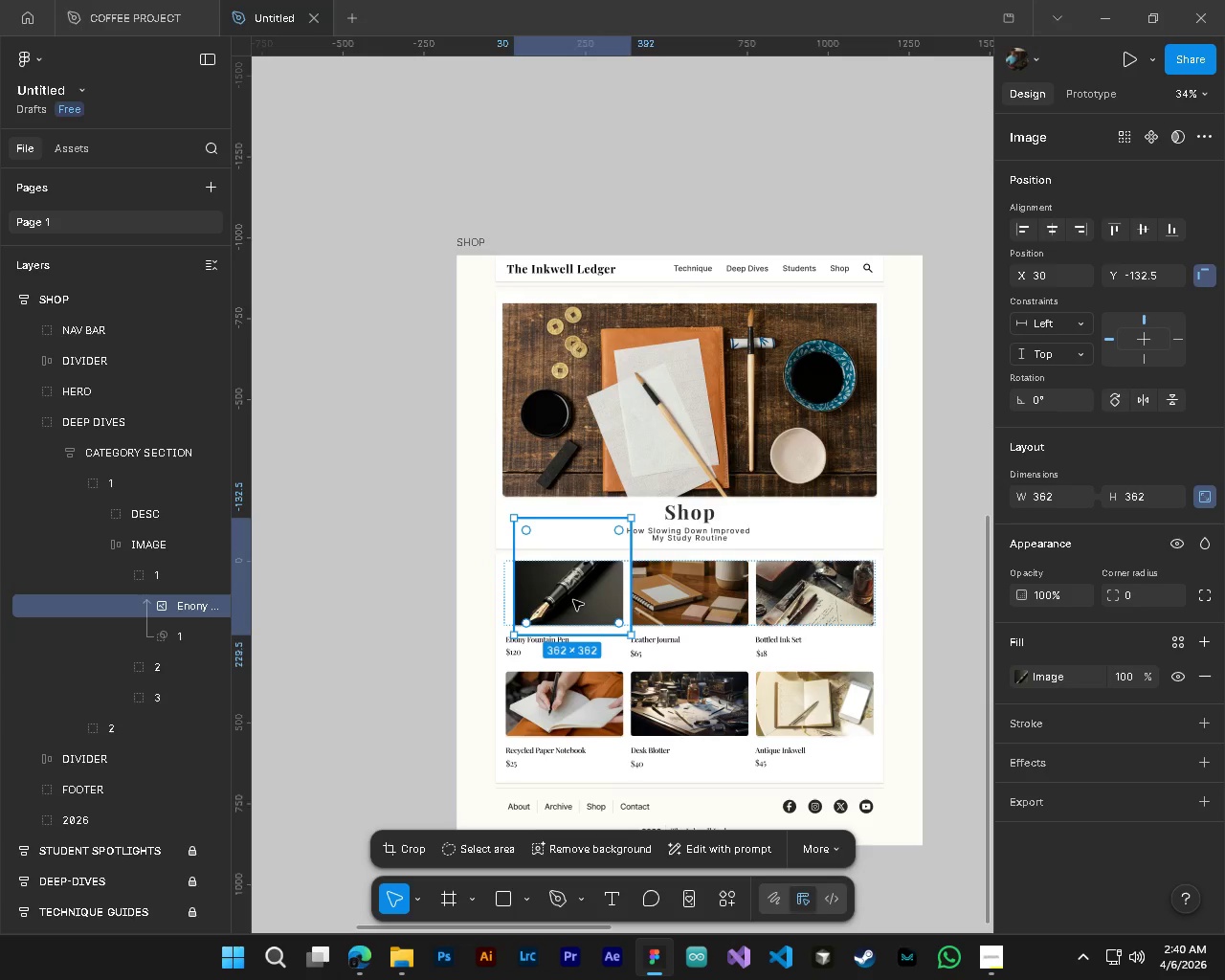 
left_click_drag(start_coordinate=[568, 600], to_coordinate=[556, 591])
 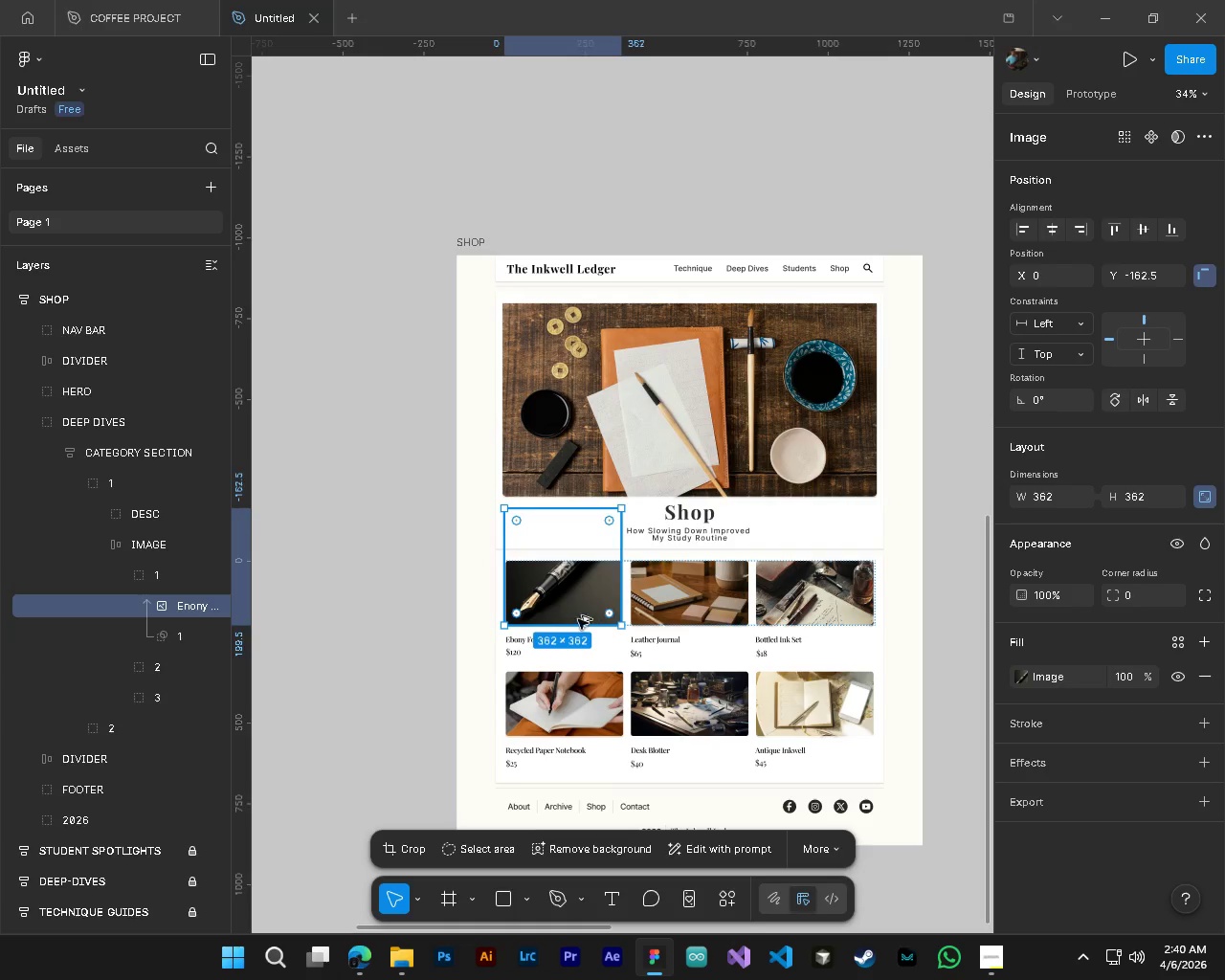 
hold_key(key=AltLeft, duration=0.97)
 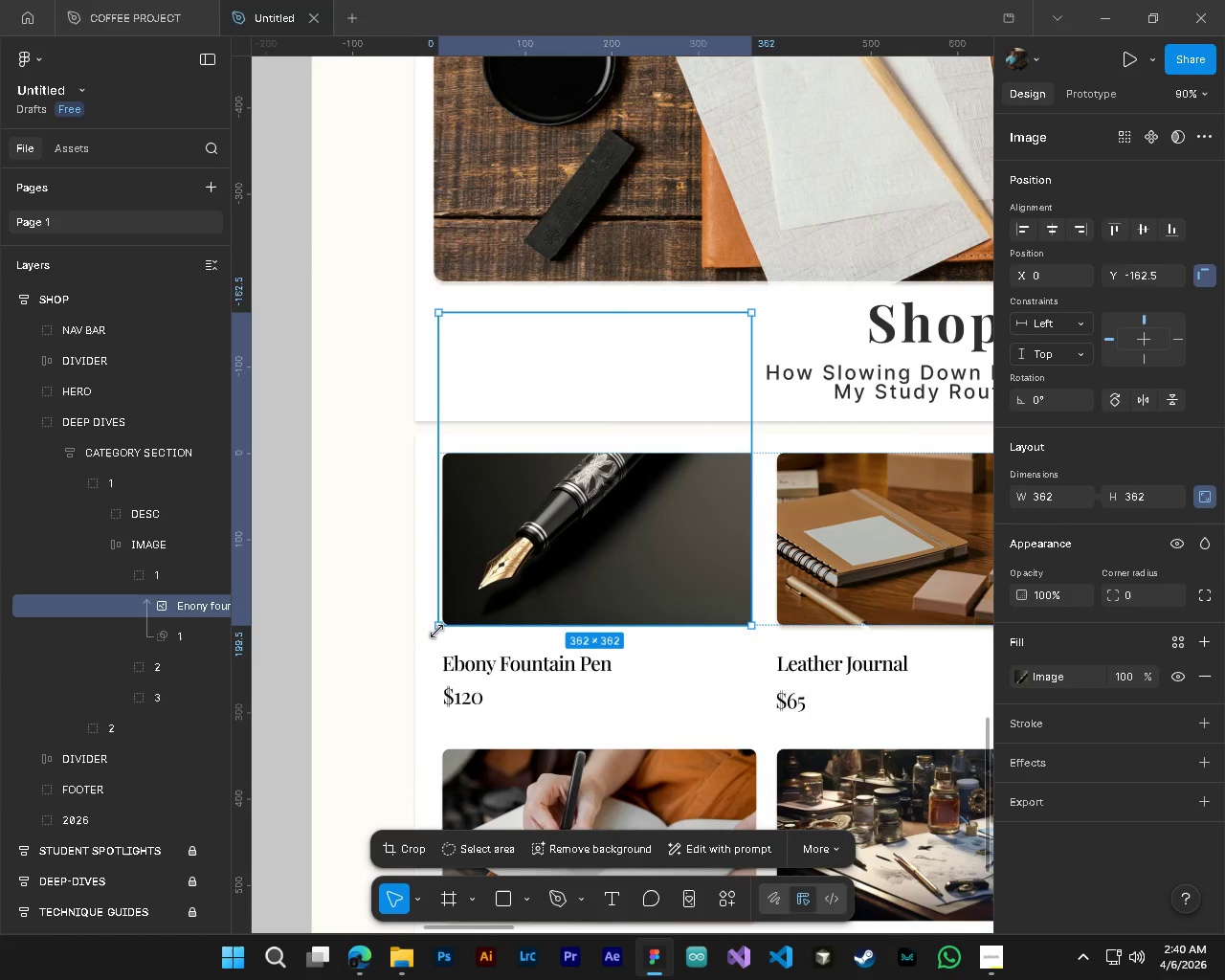 
hold_key(key=ControlLeft, duration=0.98)
 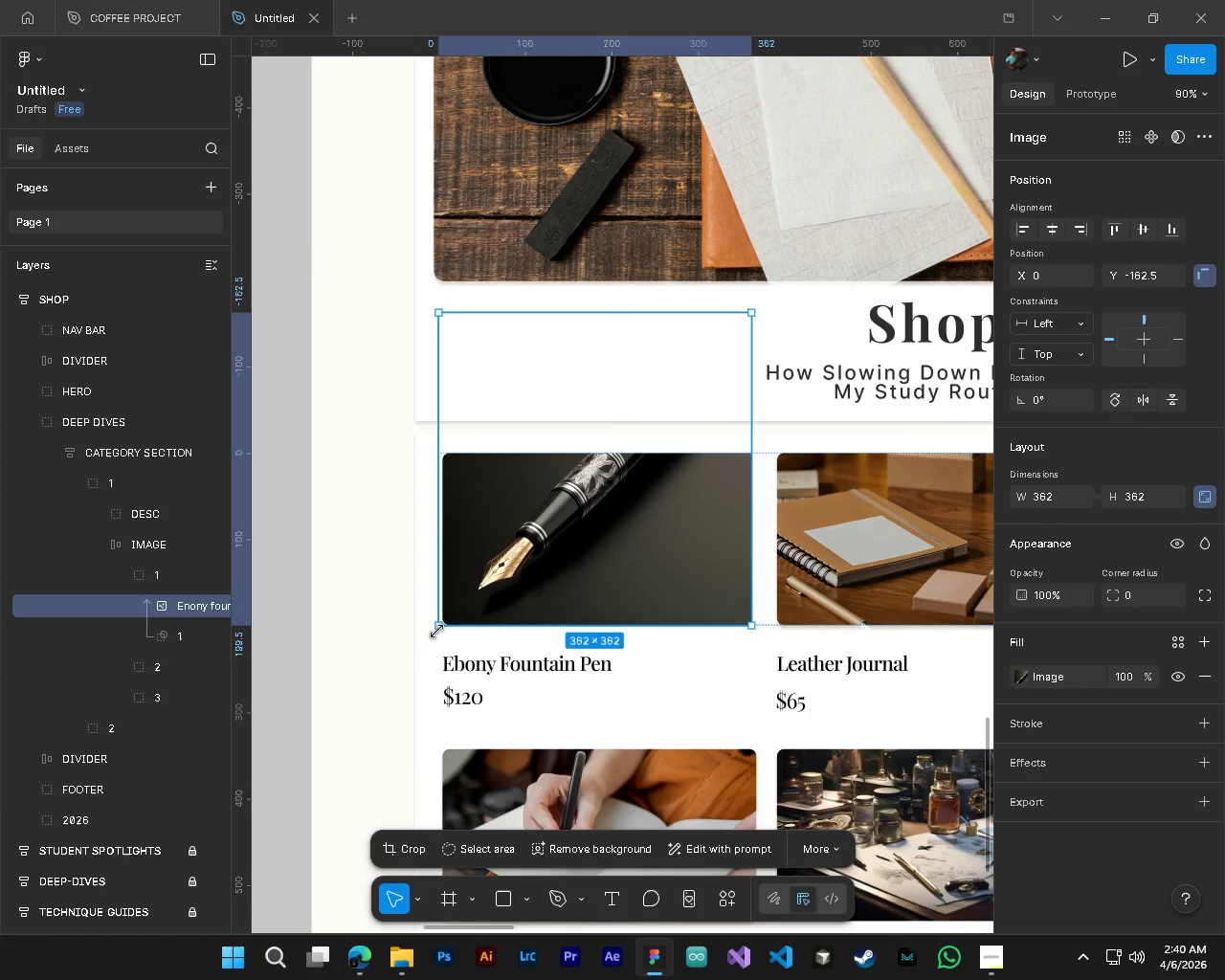 
hold_key(key=AltLeft, duration=1.3)
 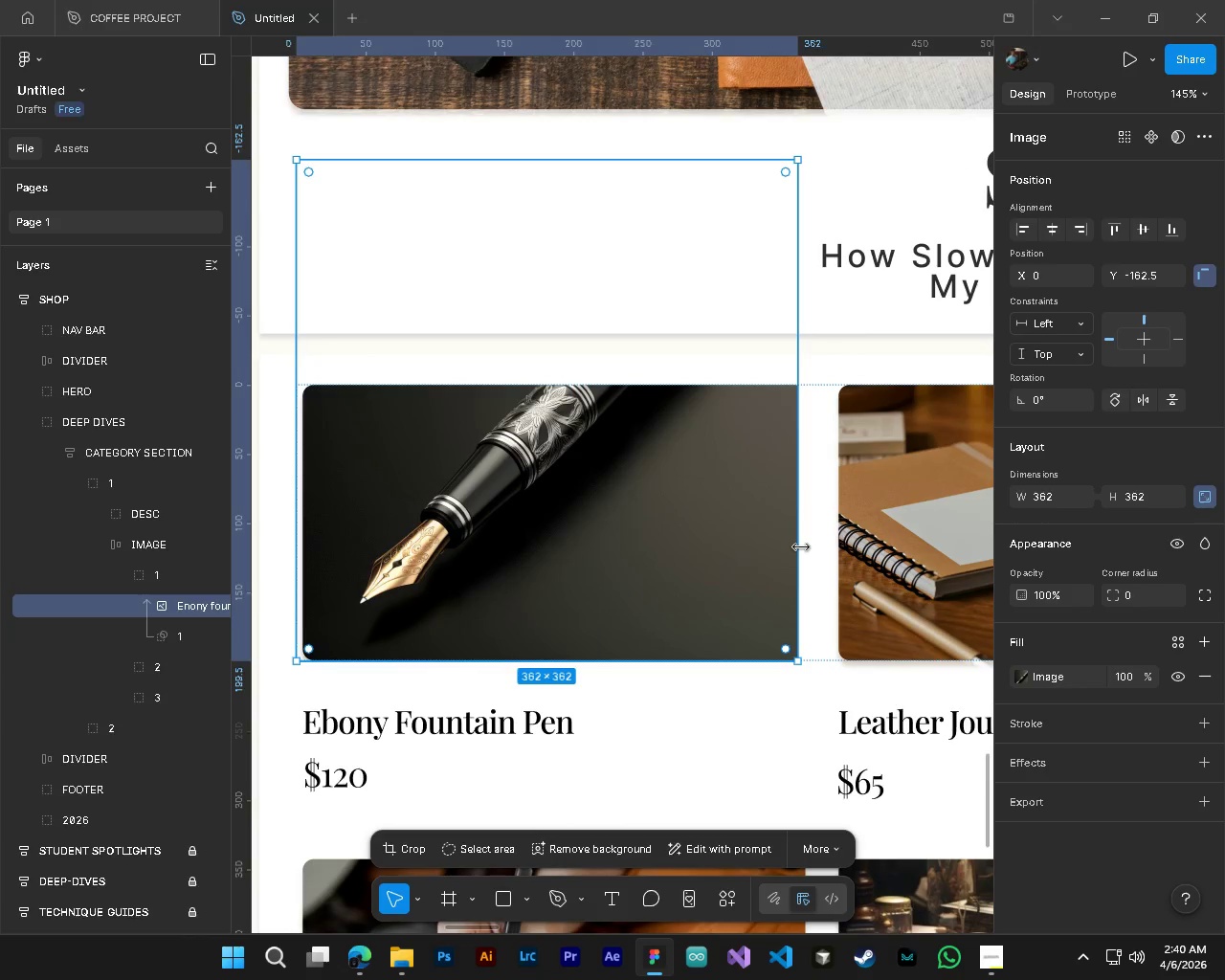 
scroll: coordinate [542, 625], scroll_direction: up, amount: 9.0
 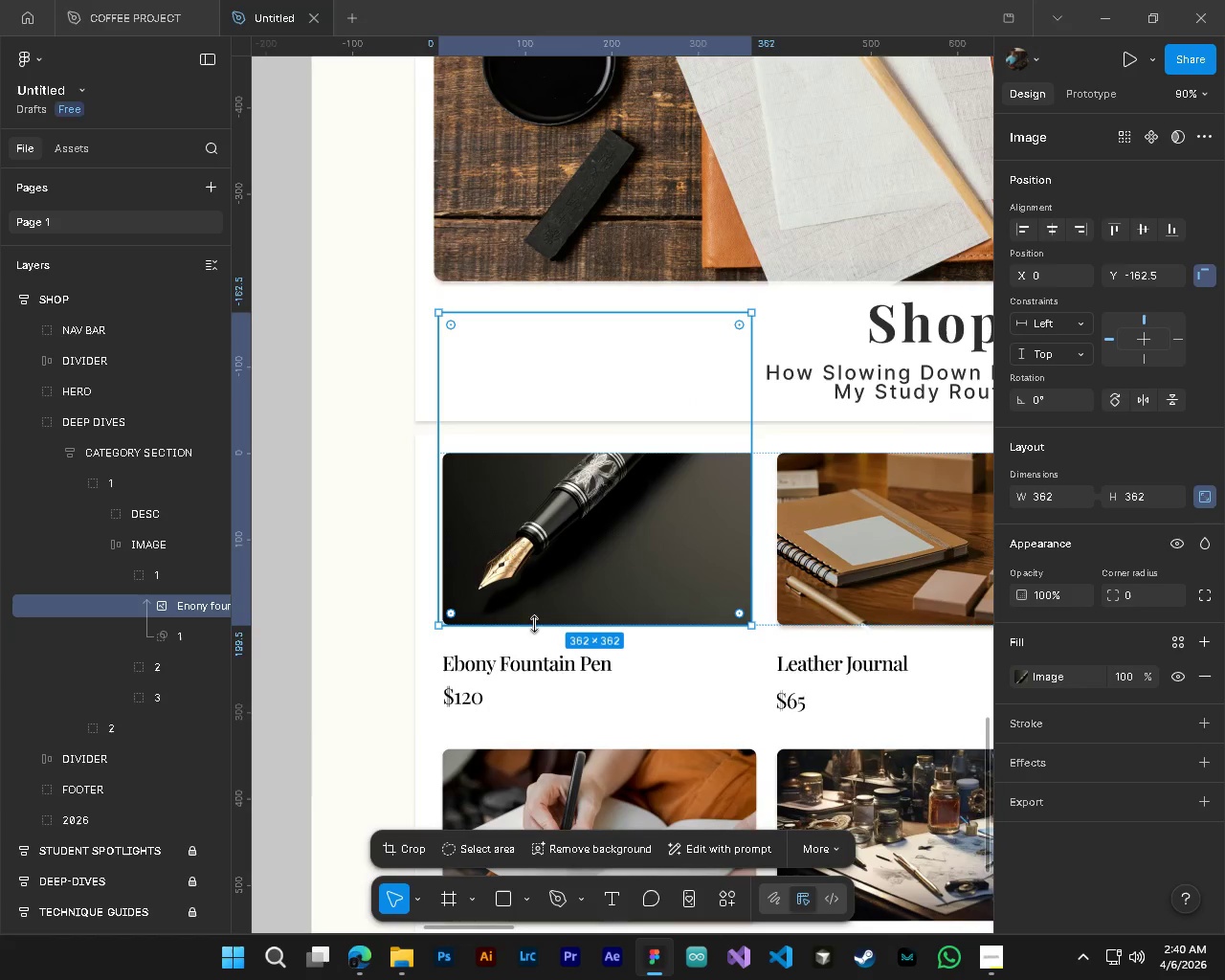 
hold_key(key=ControlLeft, duration=0.5)
scroll: coordinate [674, 565], scroll_direction: up, amount: 4.0
 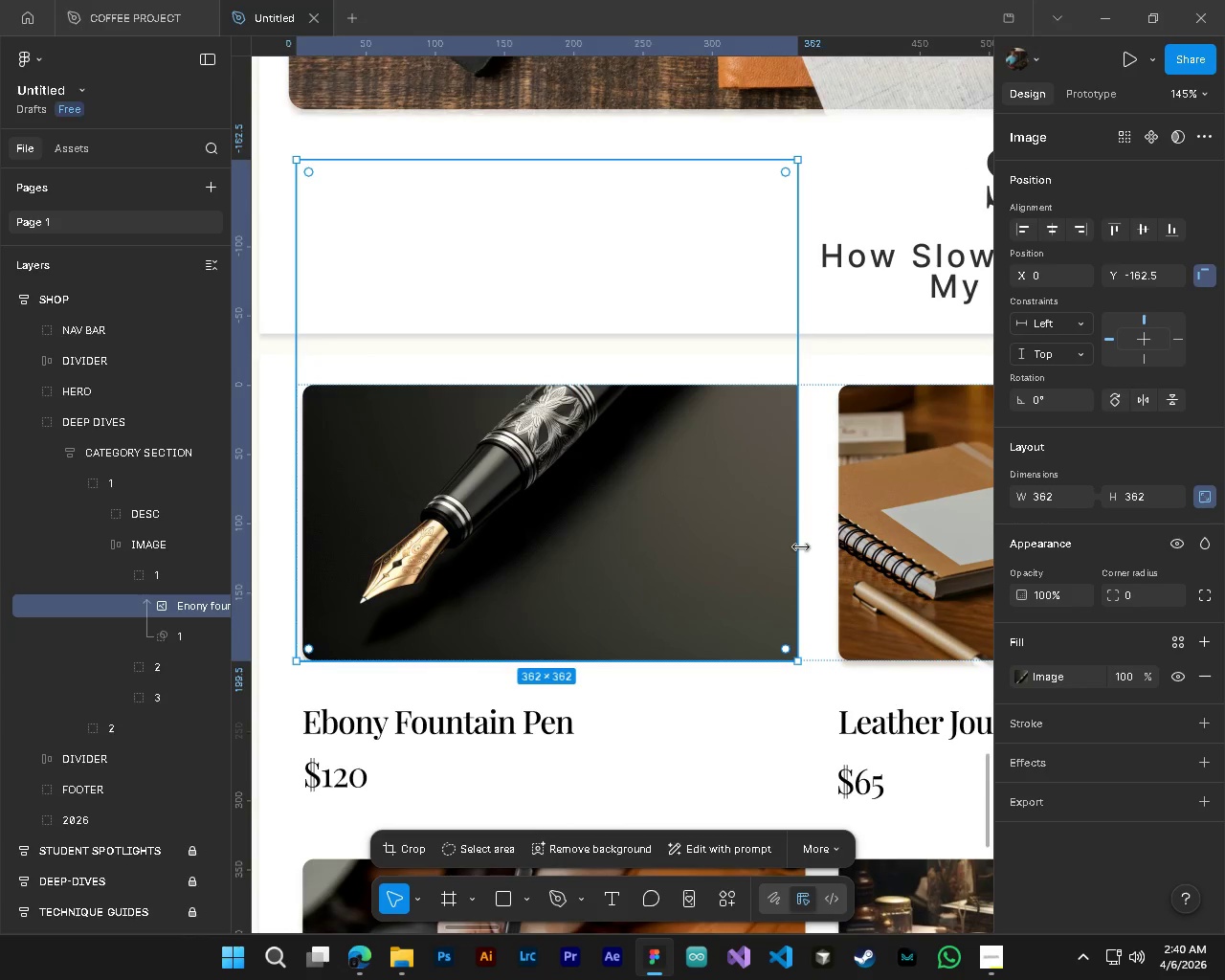 
left_click_drag(start_coordinate=[801, 547], to_coordinate=[824, 548])
 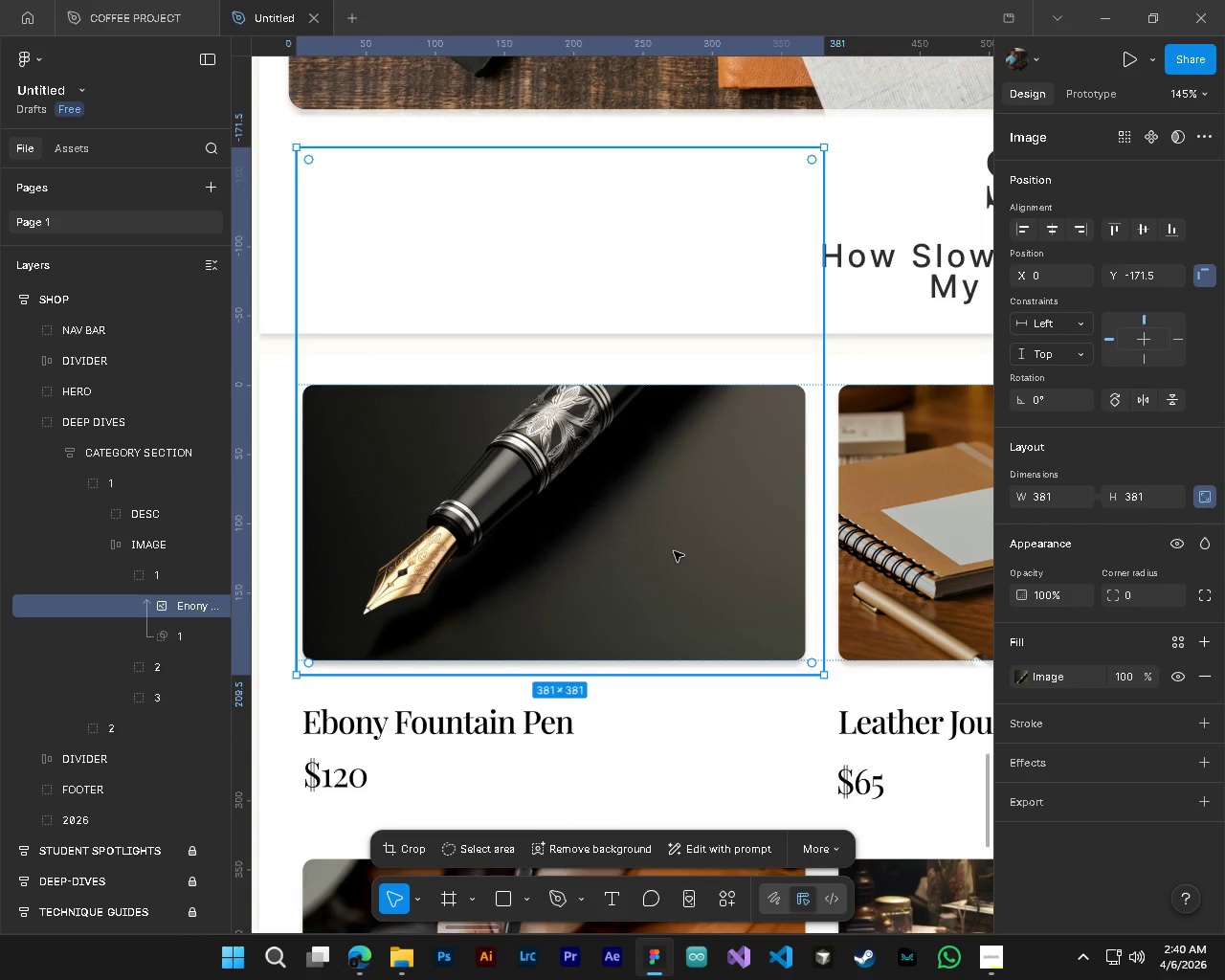 
left_click_drag(start_coordinate=[674, 551], to_coordinate=[679, 543])
 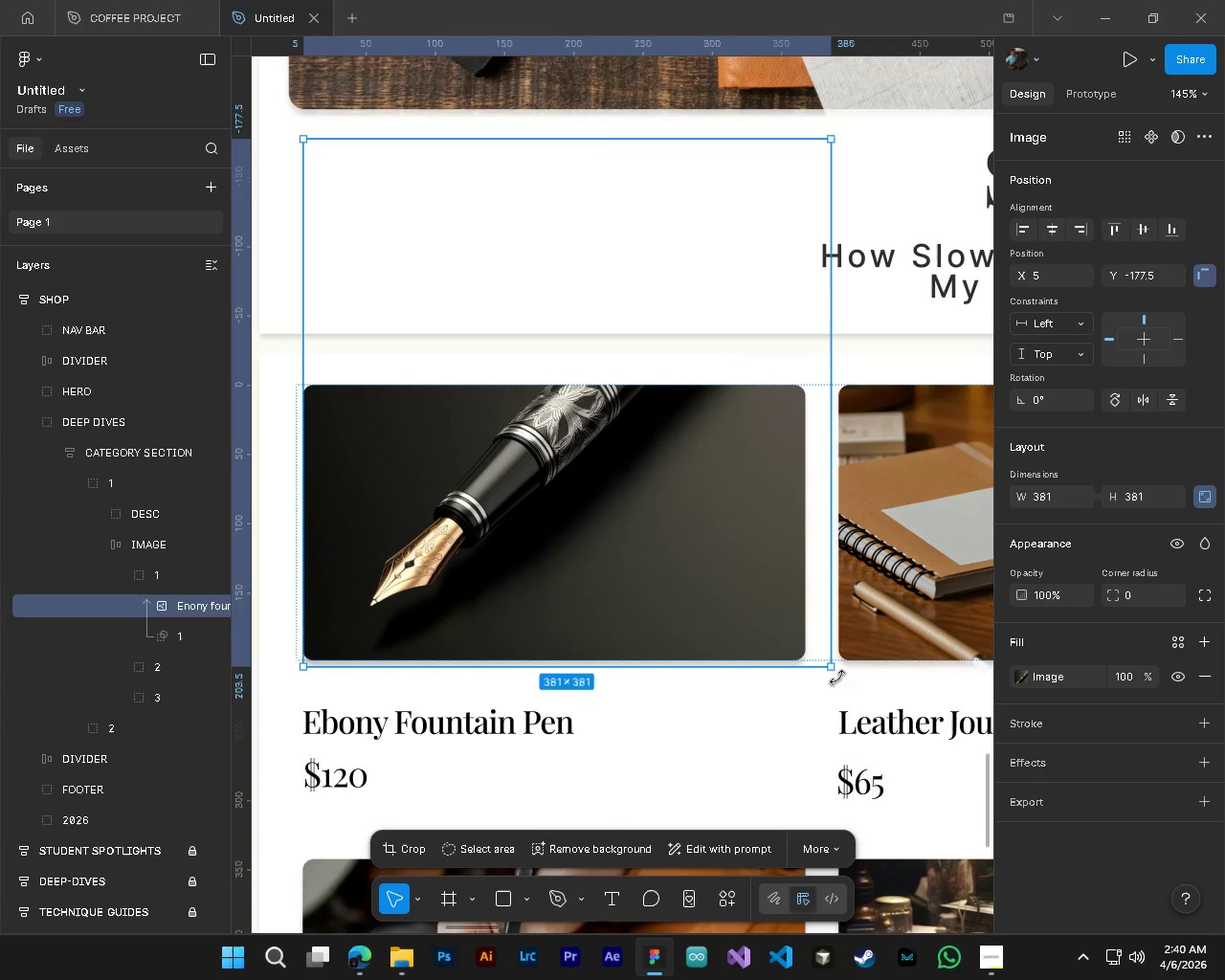 
left_click_drag(start_coordinate=[837, 677], to_coordinate=[740, 766])
 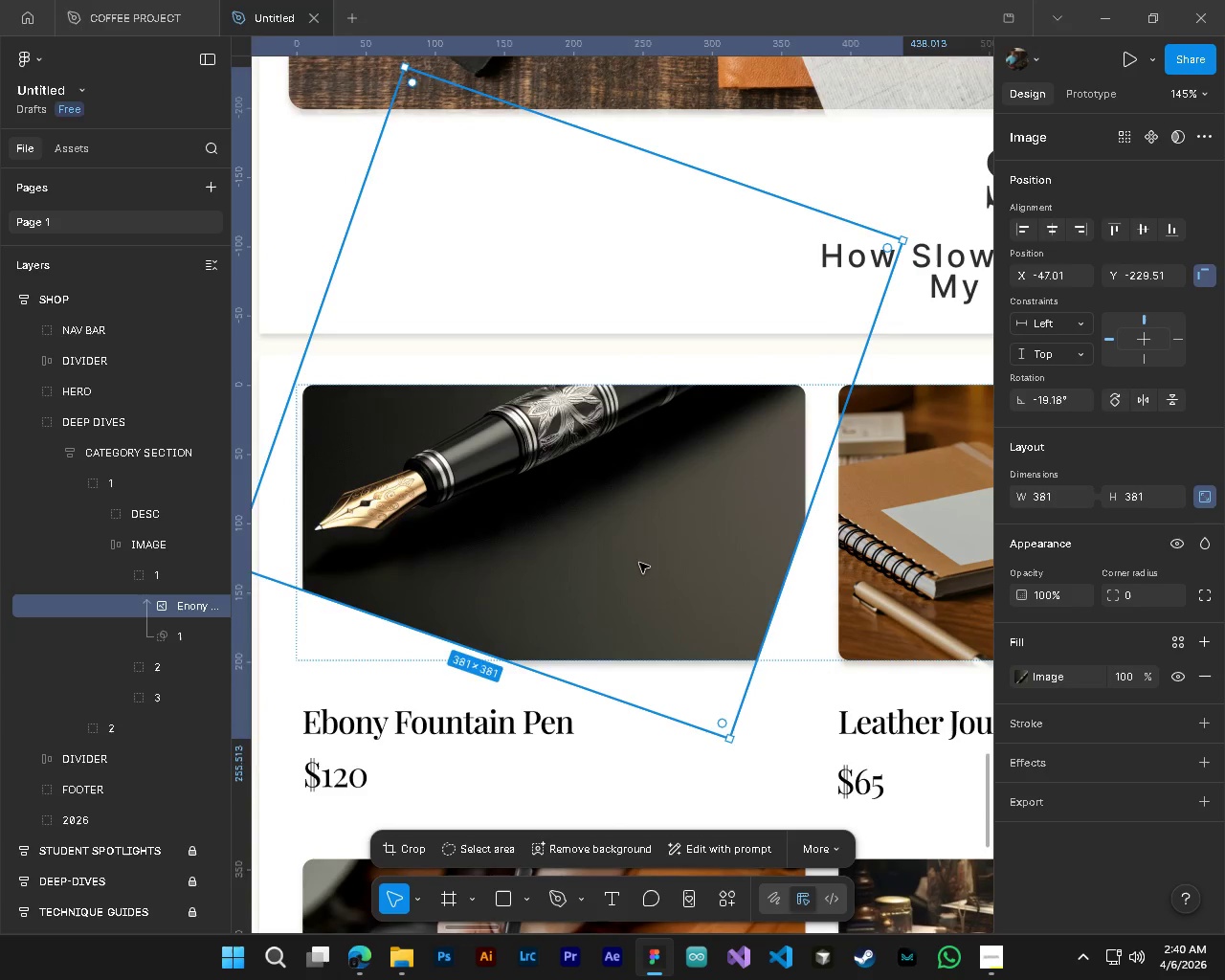 
left_click_drag(start_coordinate=[639, 562], to_coordinate=[619, 605])
 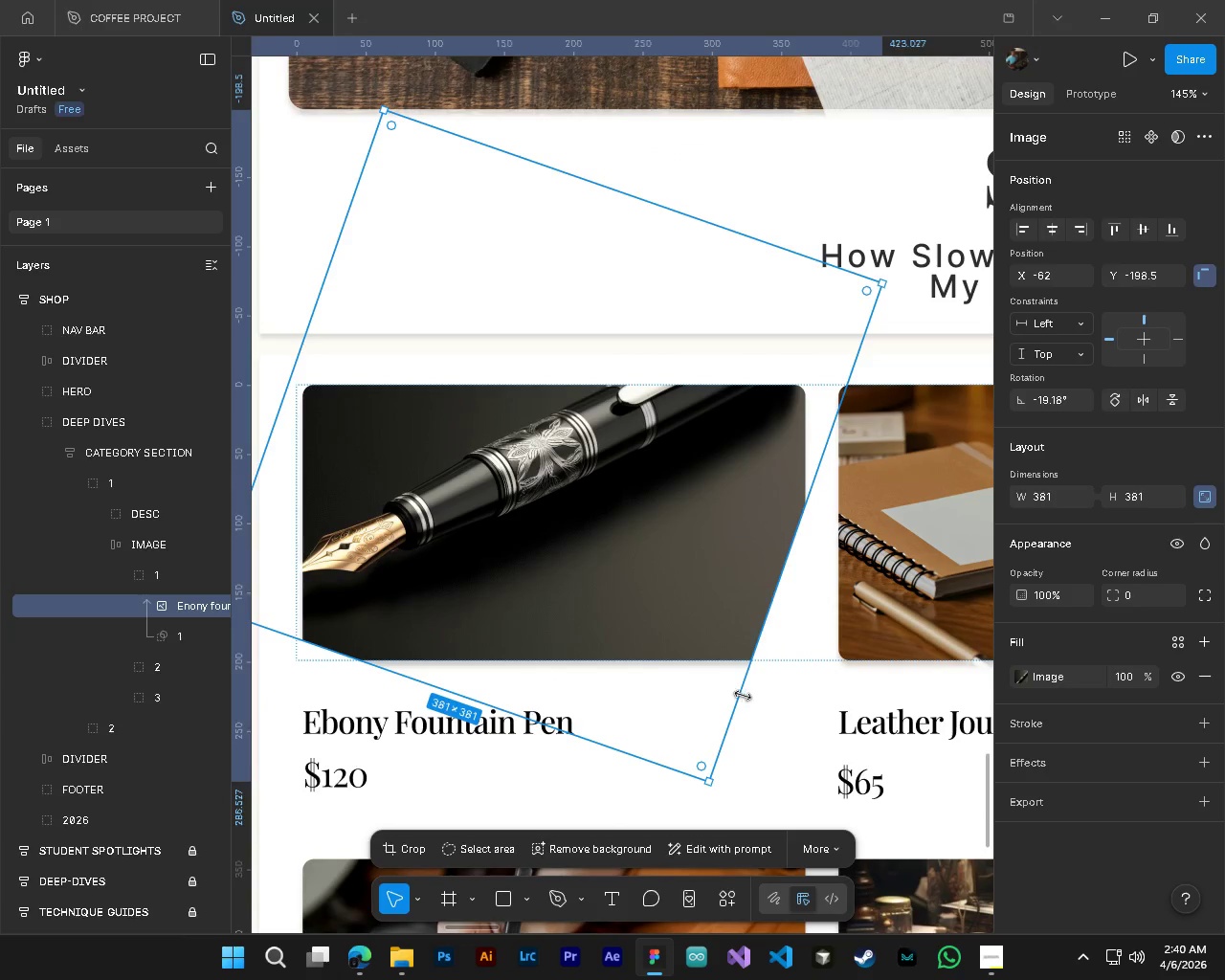 
left_click_drag(start_coordinate=[743, 696], to_coordinate=[792, 719])
 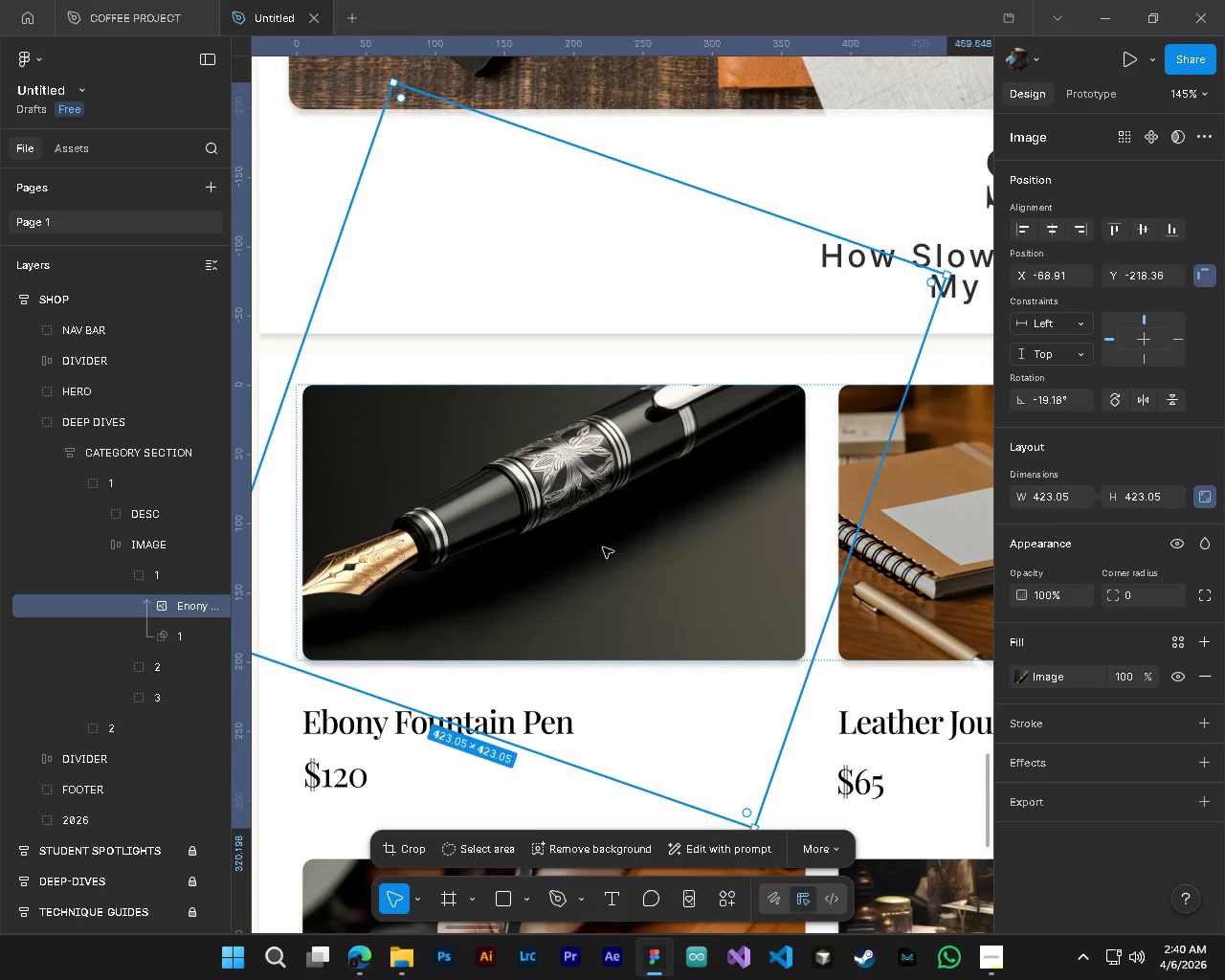 
left_click_drag(start_coordinate=[603, 547], to_coordinate=[639, 565])
 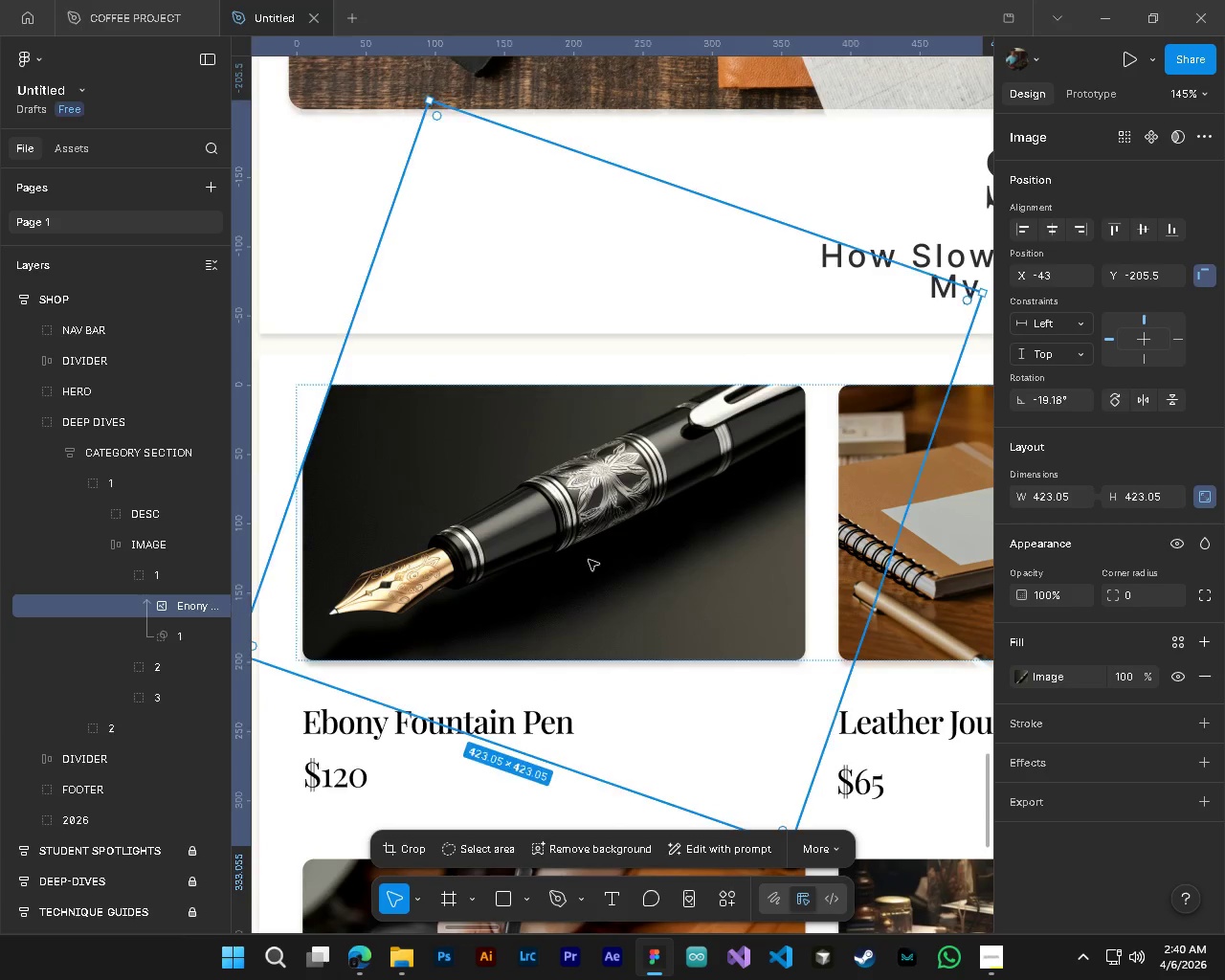 
hold_key(key=ControlLeft, duration=0.41)
 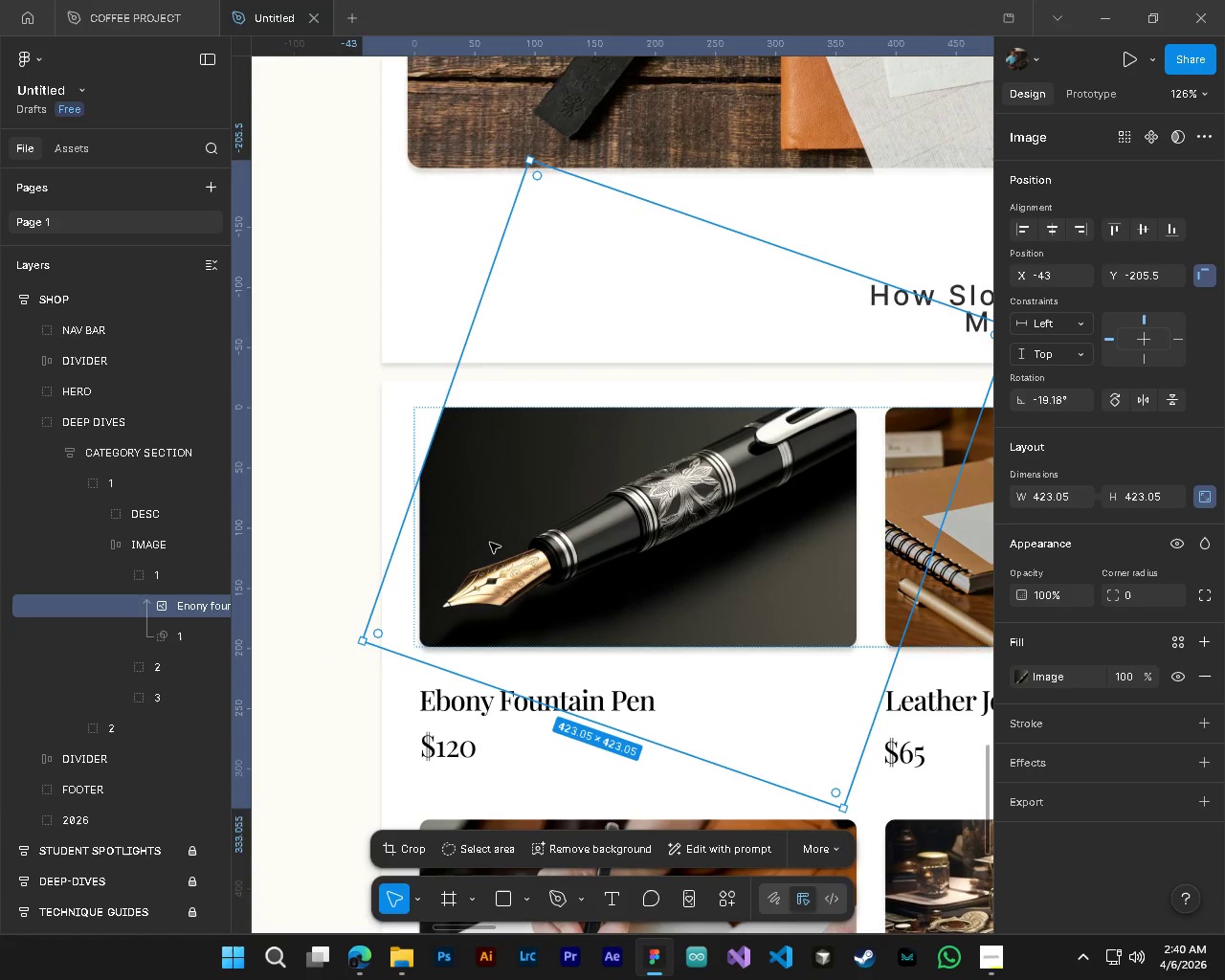 
key(Alt+Control+AltLeft)
 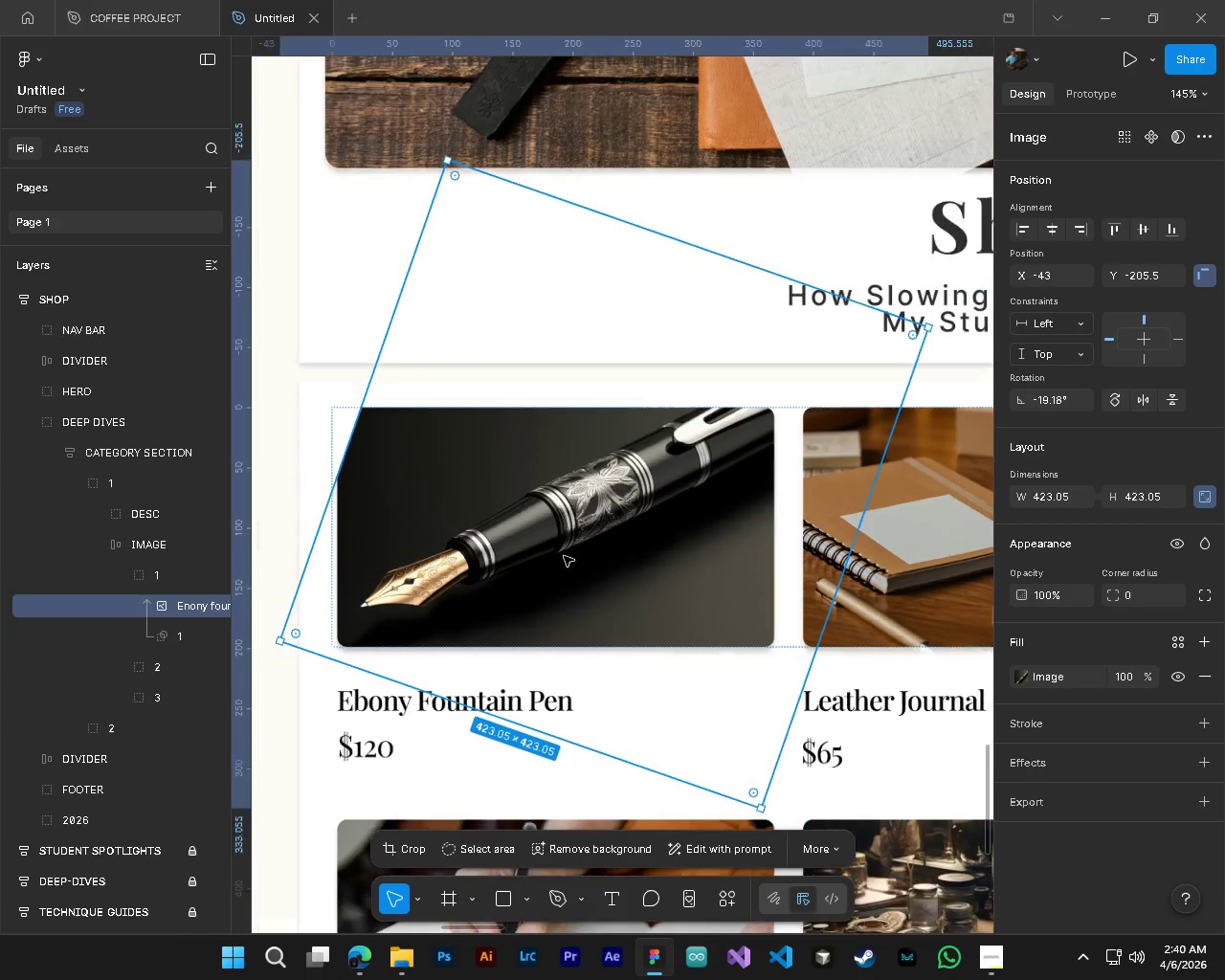 
key(Alt+Control+AltLeft)
 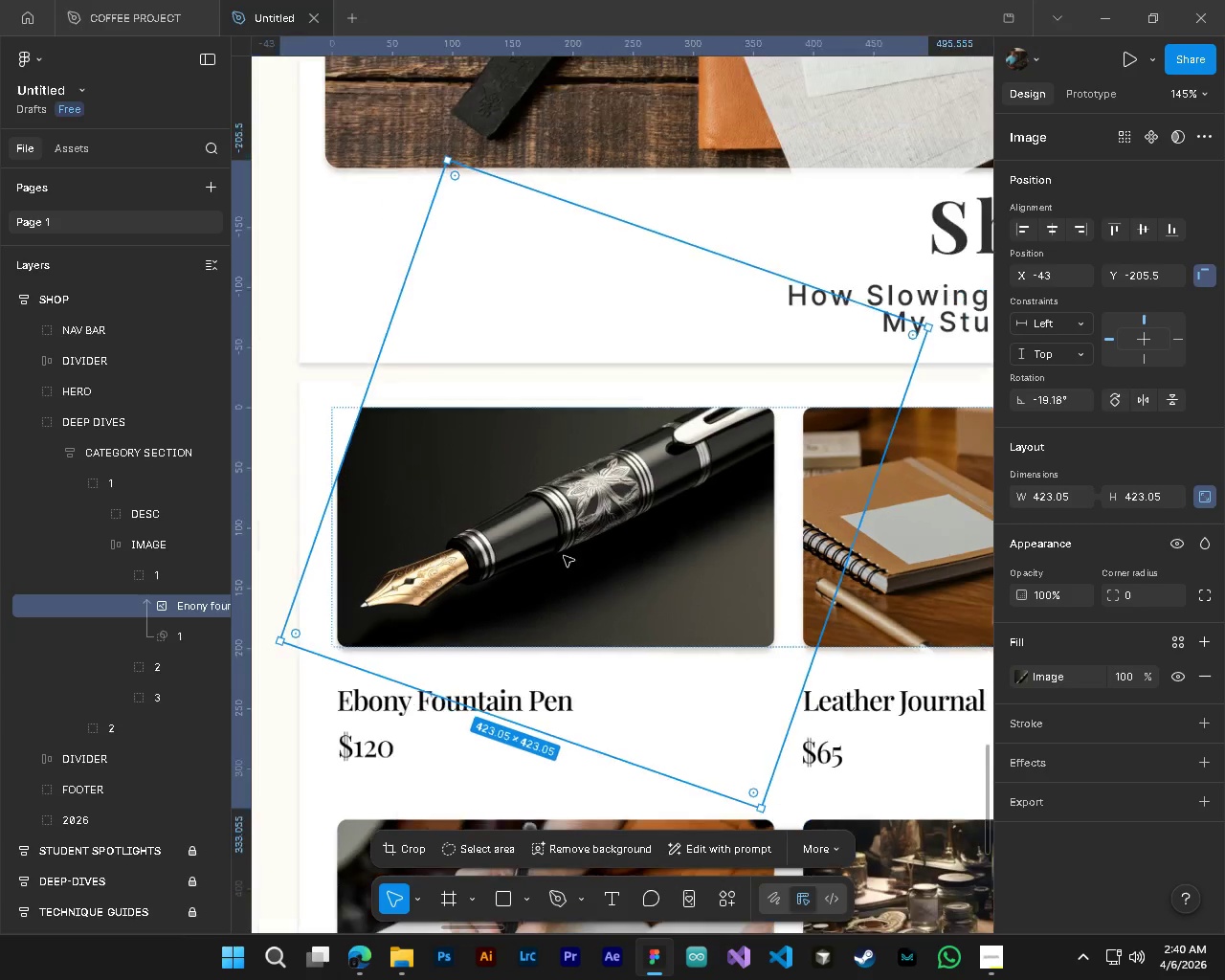 
hold_key(key=ShiftLeft, duration=0.53)
 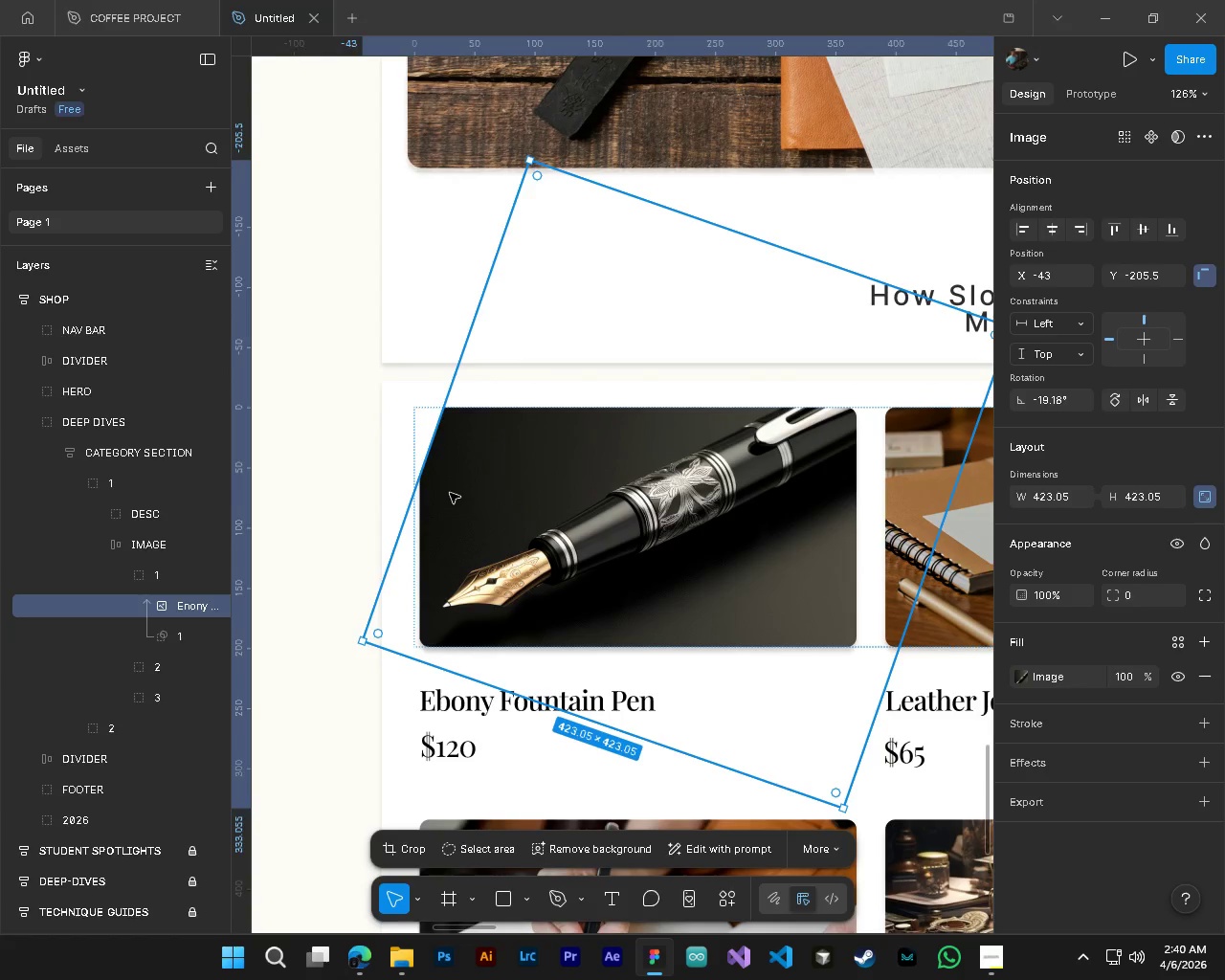 
scroll: coordinate [569, 557], scroll_direction: down, amount: 2.0
 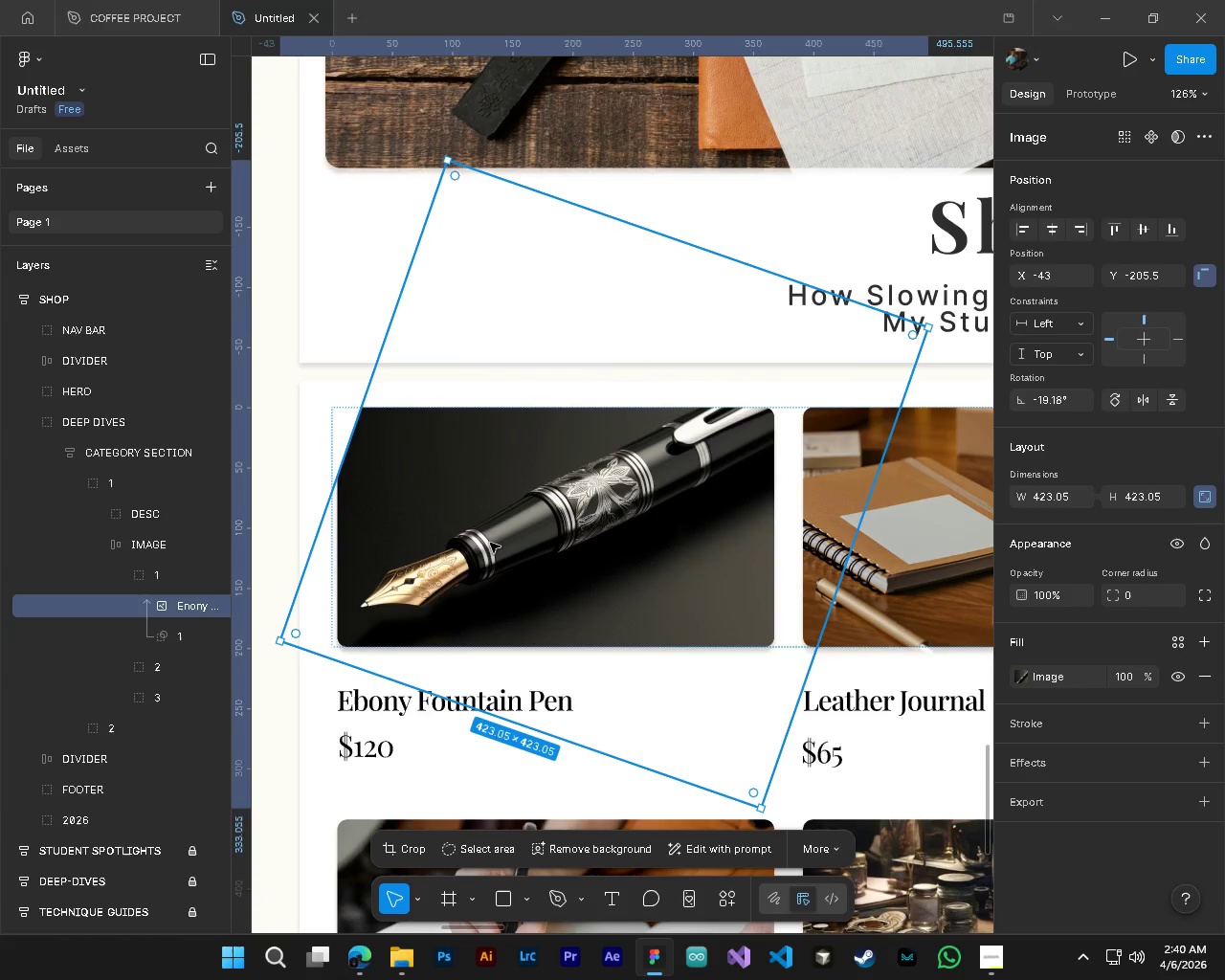 
scroll: coordinate [490, 543], scroll_direction: up, amount: 4.0
 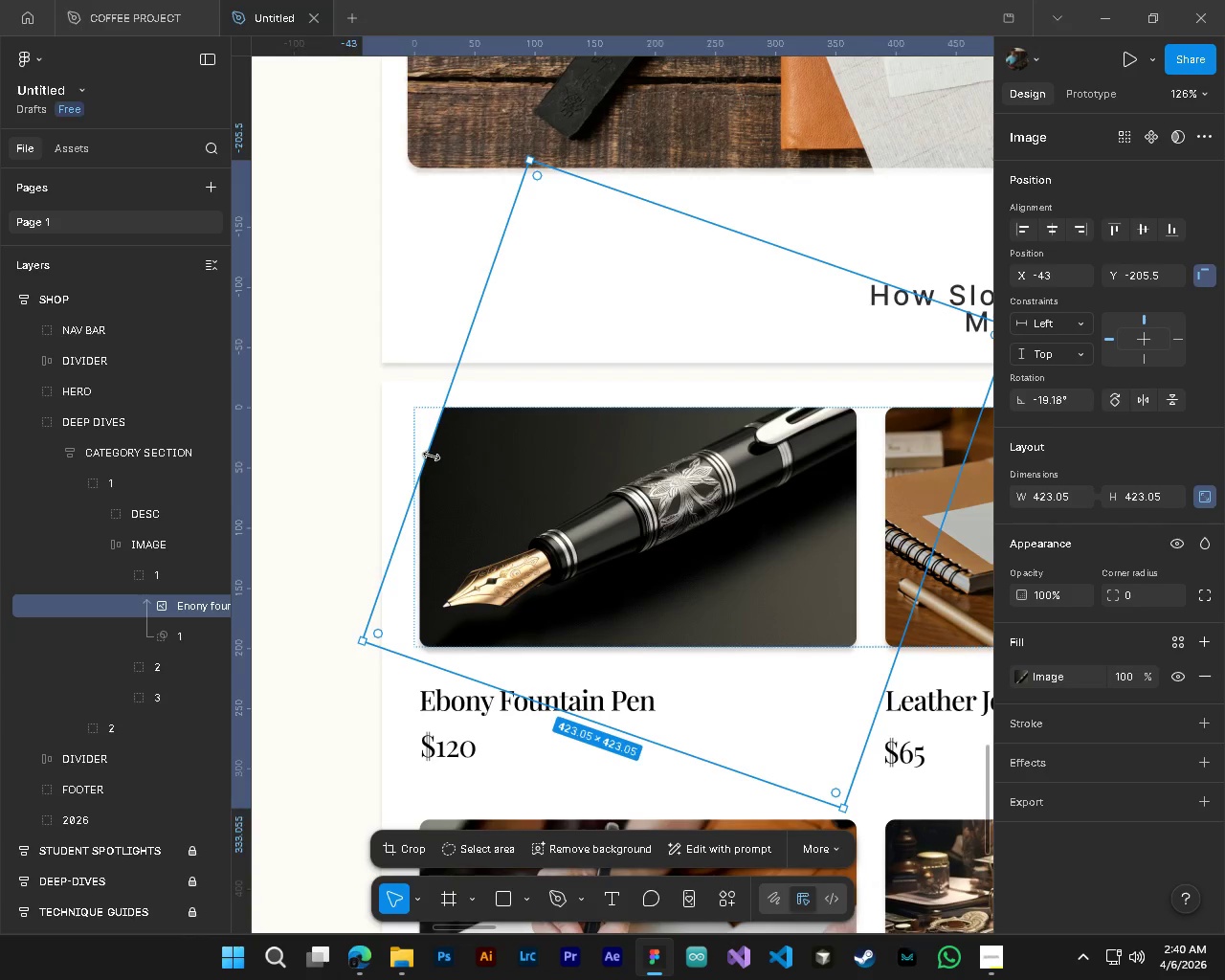 
left_click_drag(start_coordinate=[432, 456], to_coordinate=[403, 434])
 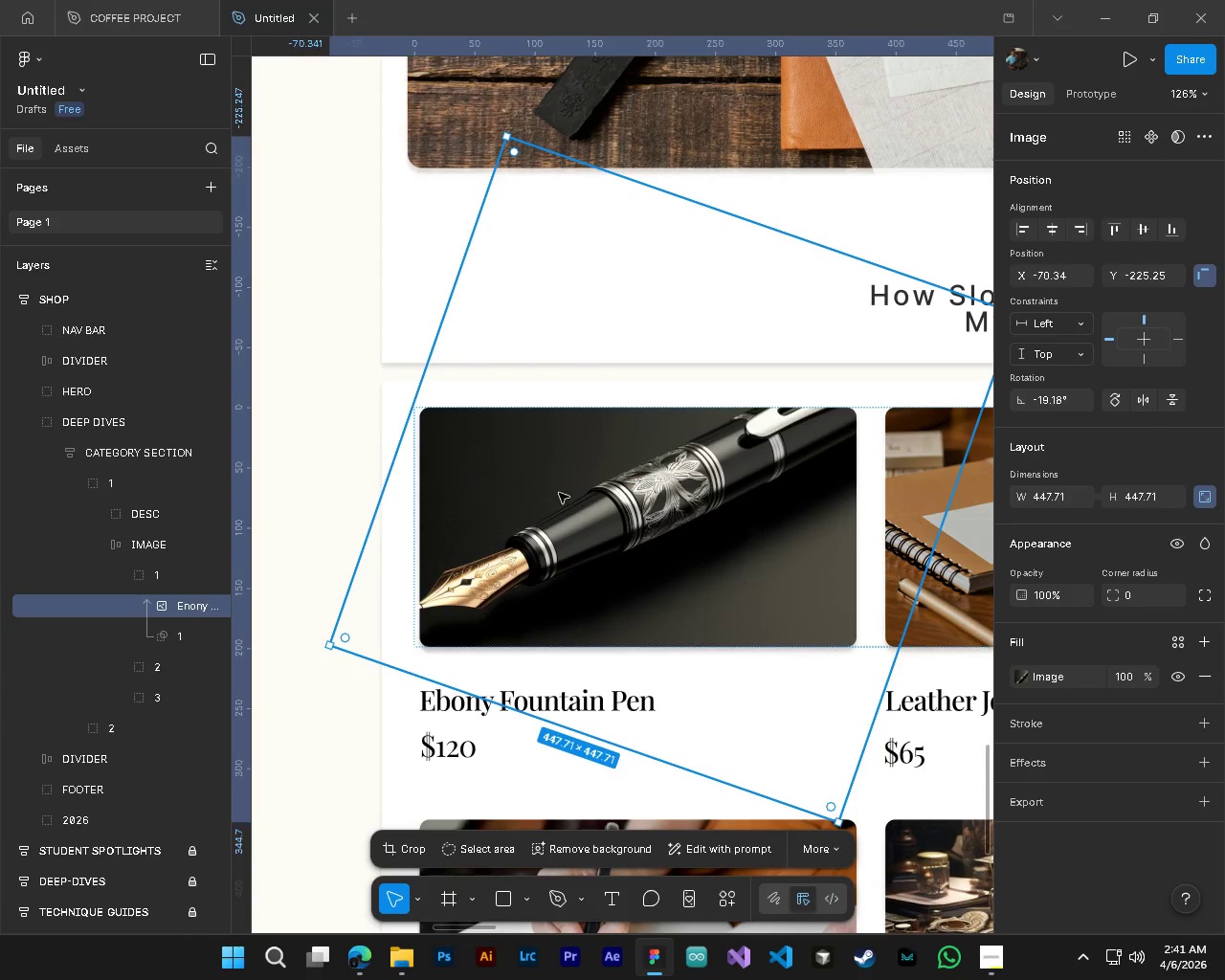 
left_click_drag(start_coordinate=[561, 493], to_coordinate=[576, 466])
 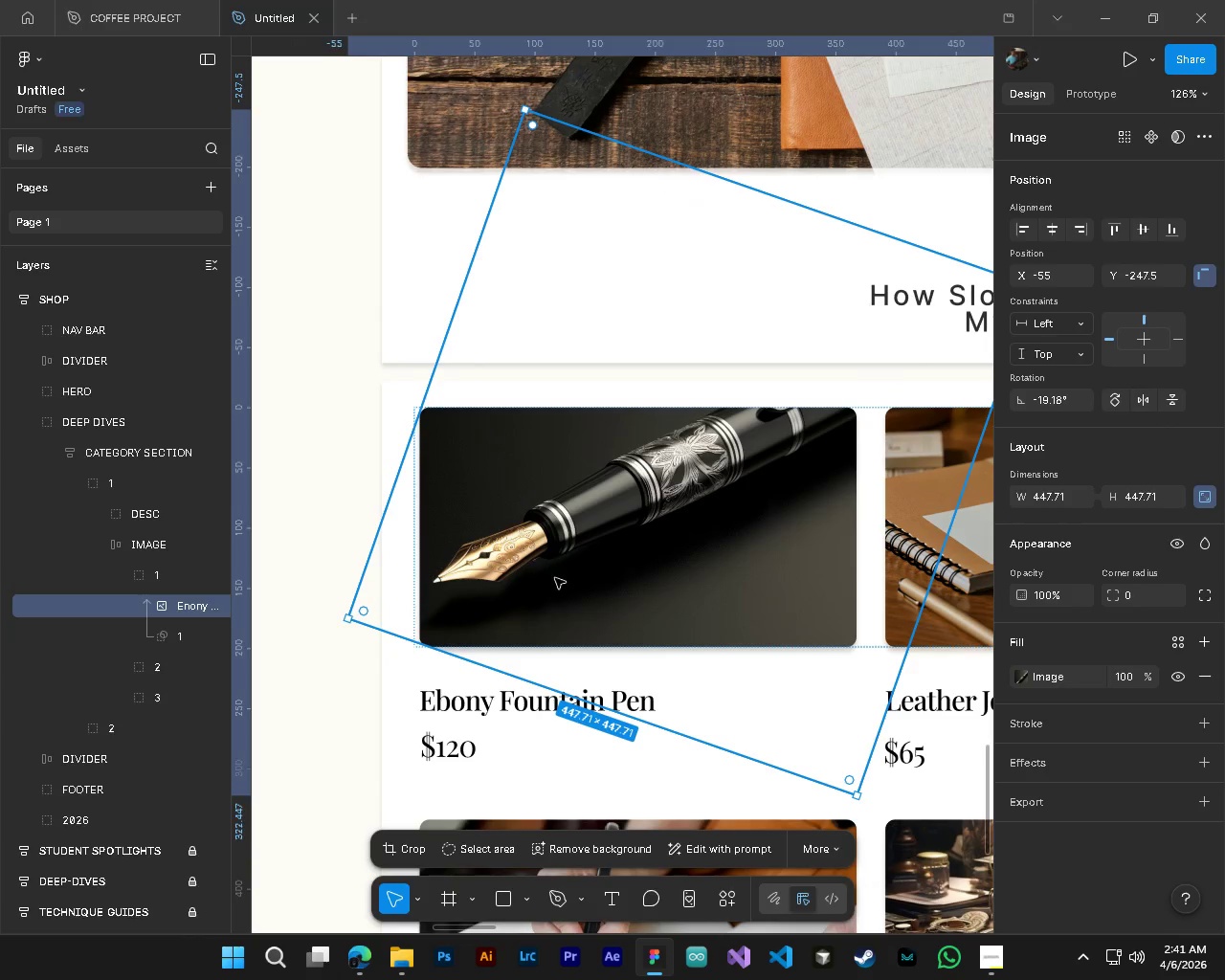 
key(Alt+Control+AltLeft)
 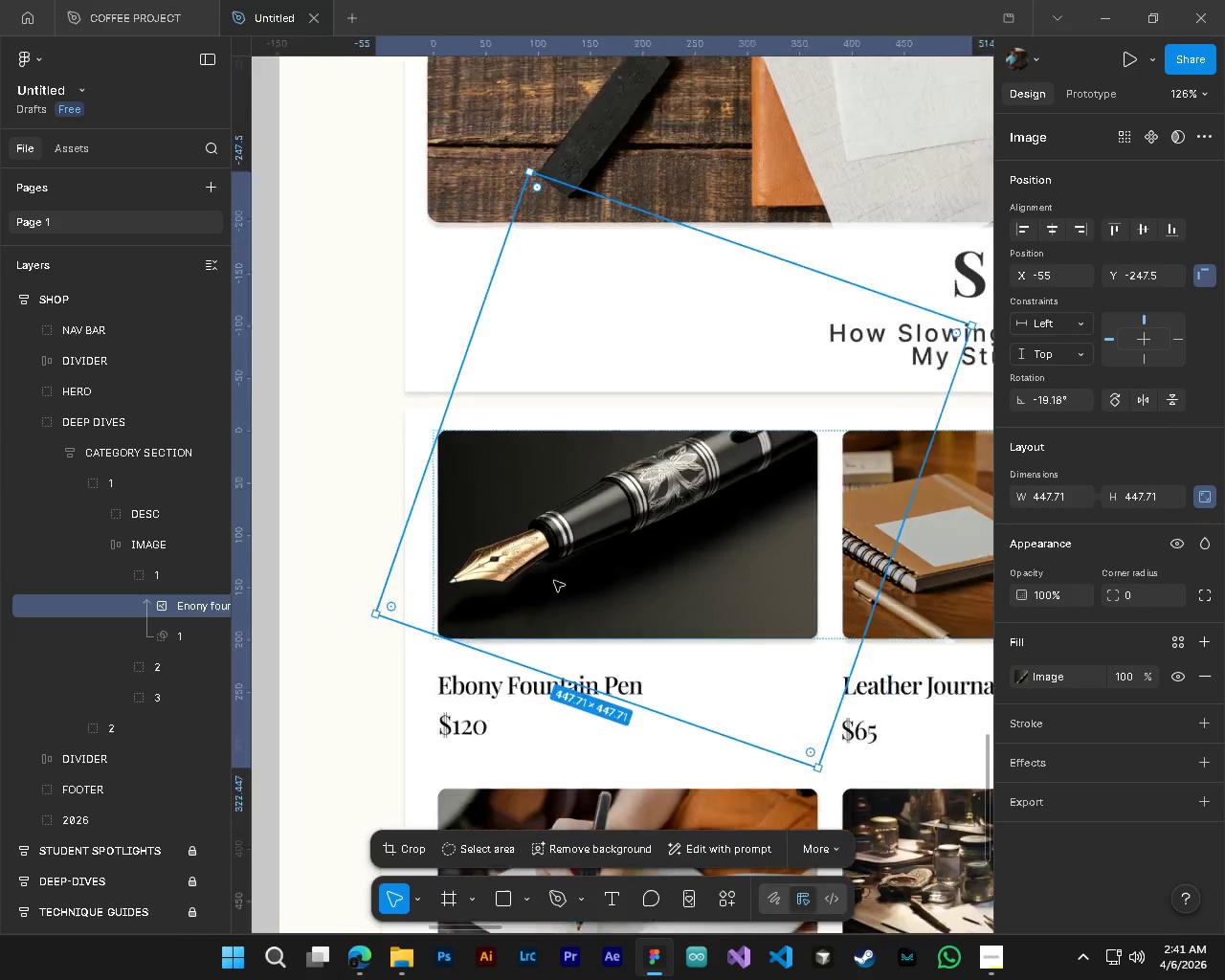 
key(Control+ControlLeft)
 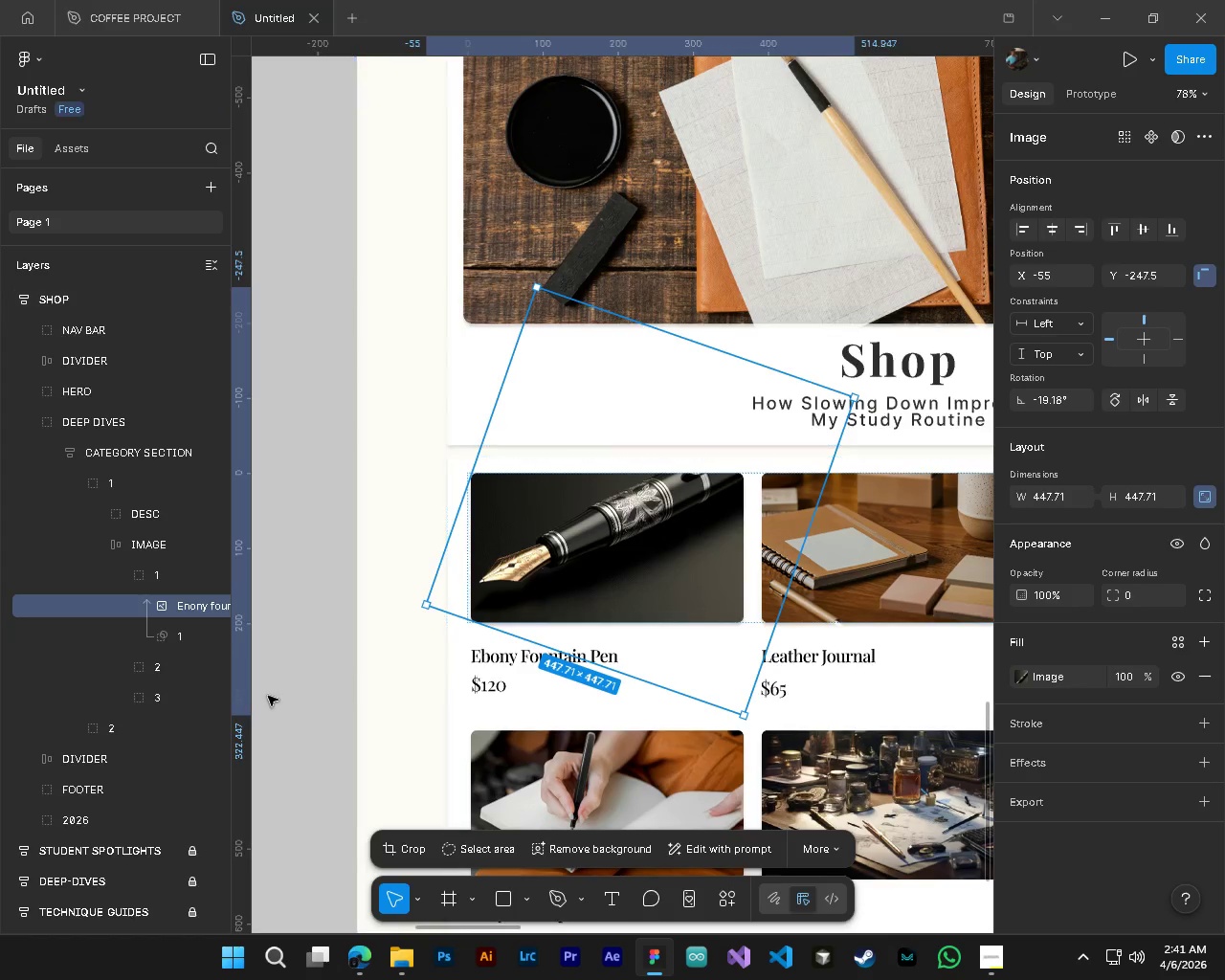 
scroll: coordinate [554, 581], scroll_direction: down, amount: 4.0
 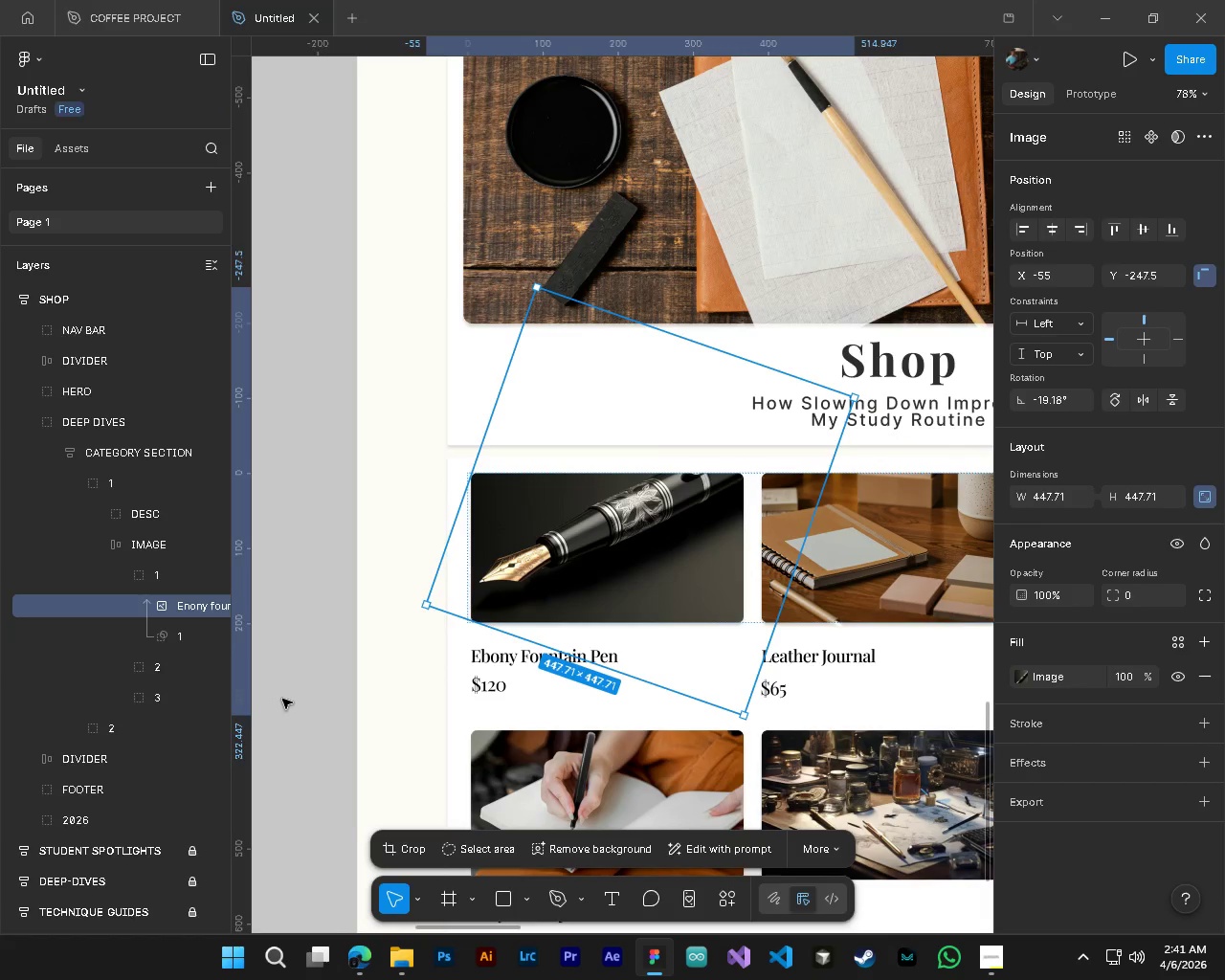 
left_click([290, 701])
 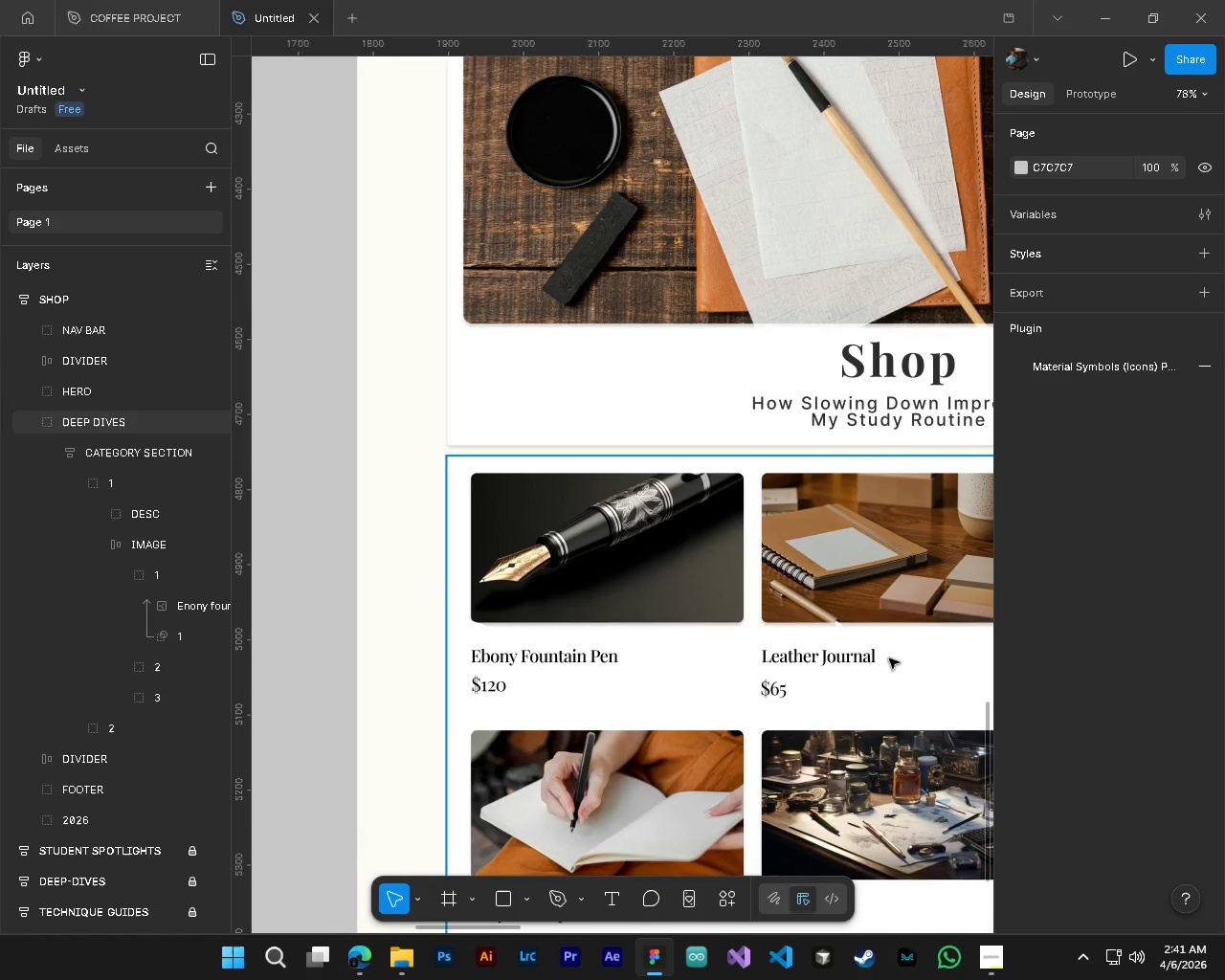 
hold_key(key=ControlLeft, duration=0.39)
 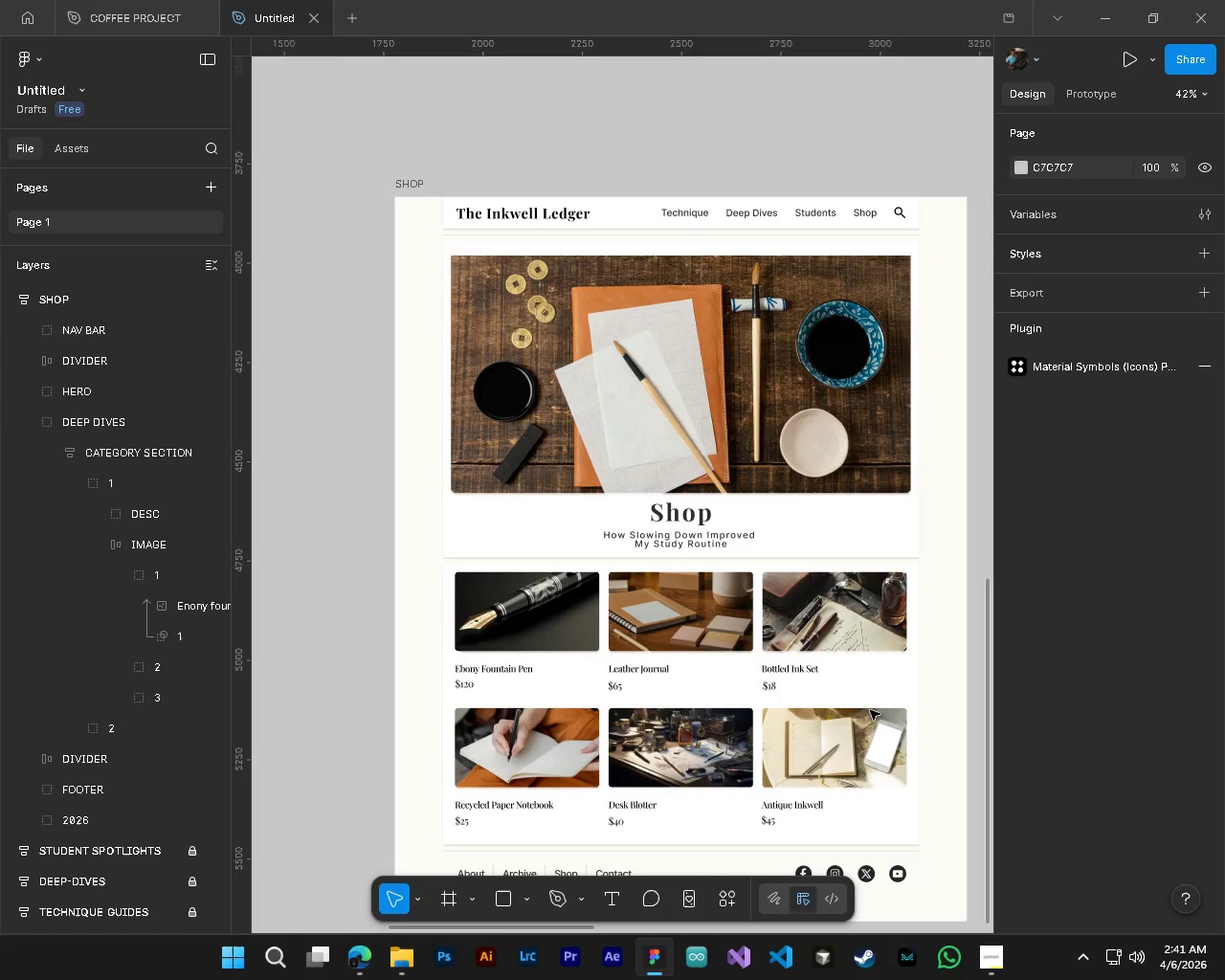 
hold_key(key=AltLeft, duration=0.31)
 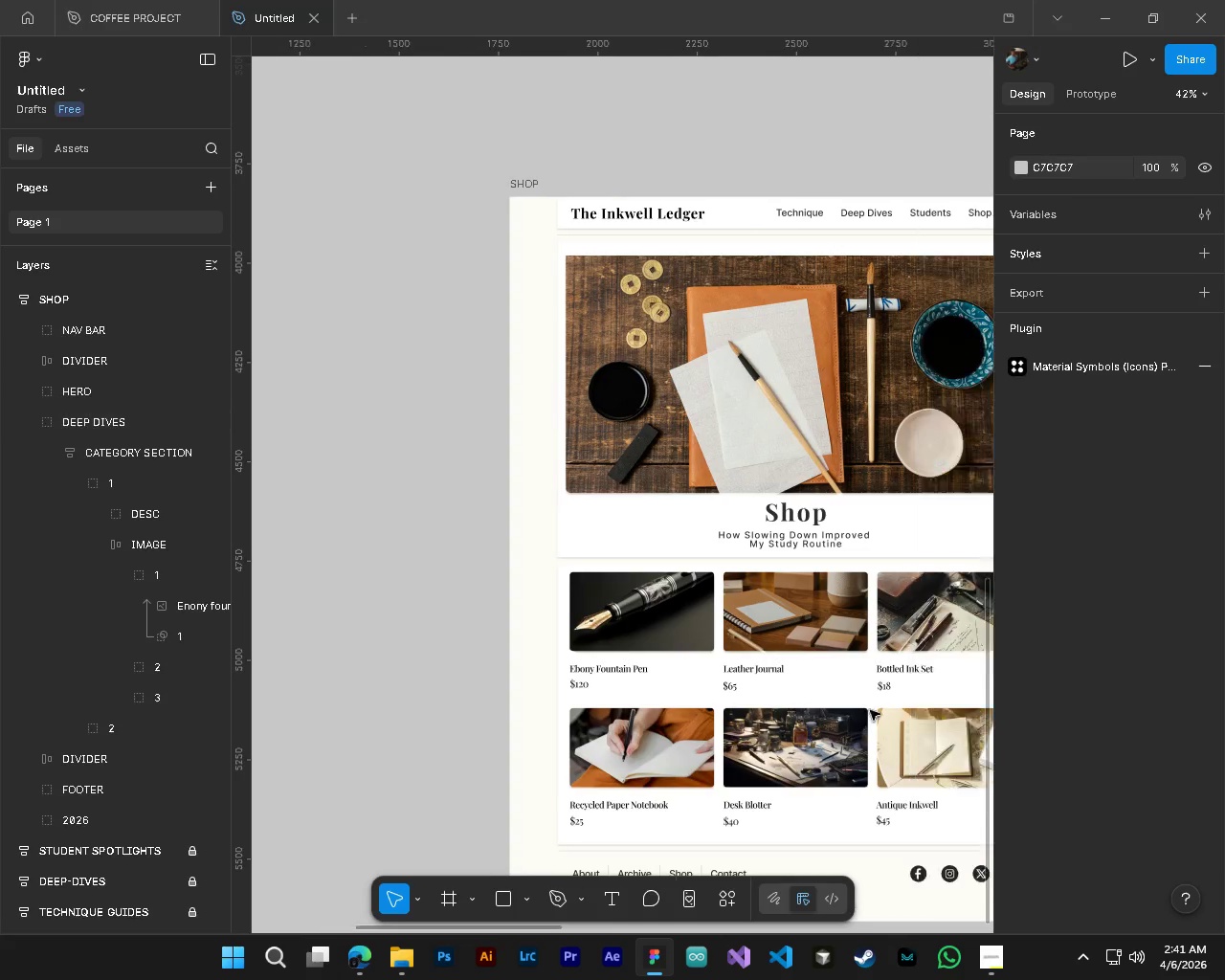 
hold_key(key=ShiftLeft, duration=0.39)
 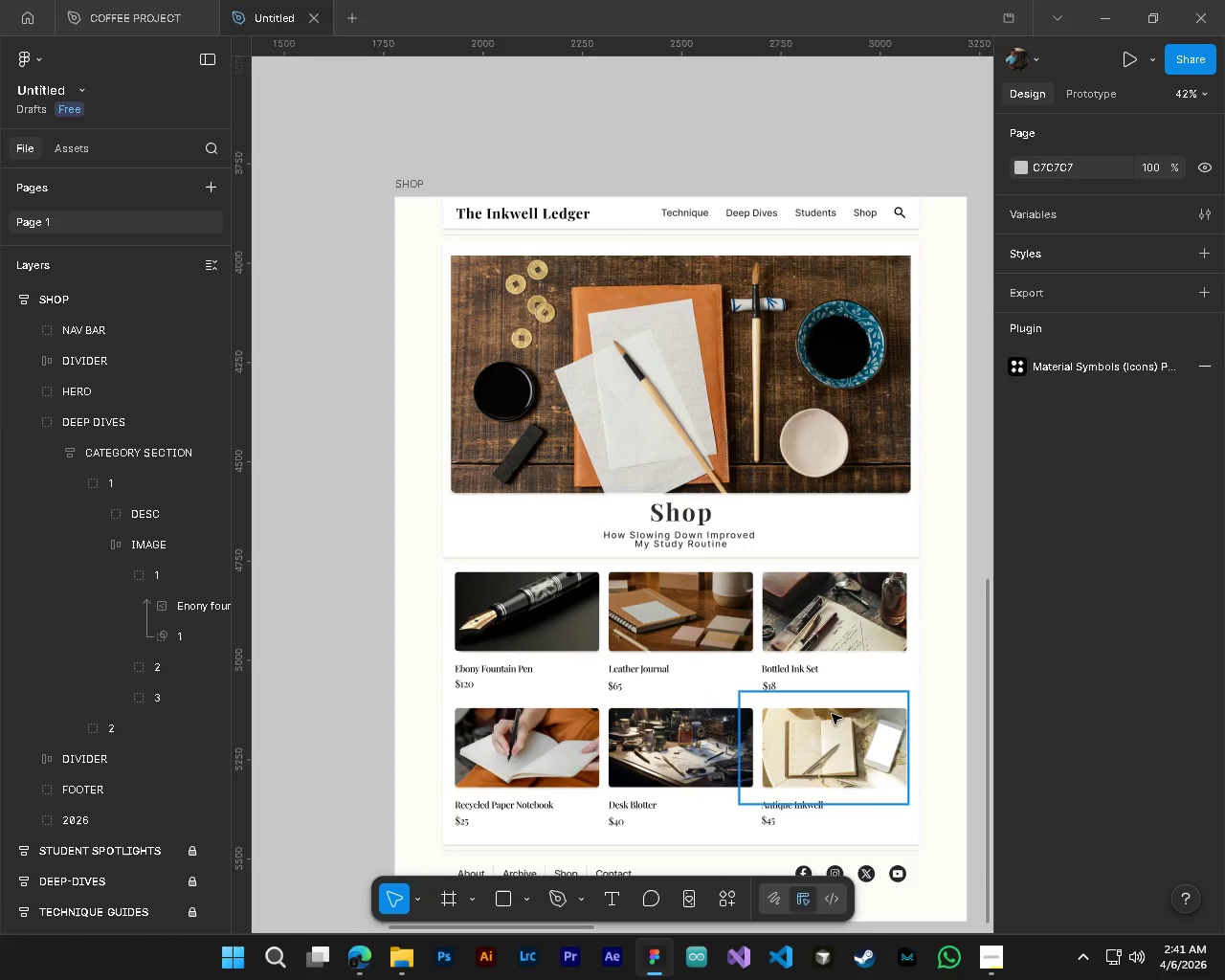 
scroll: coordinate [840, 683], scroll_direction: down, amount: 5.0
 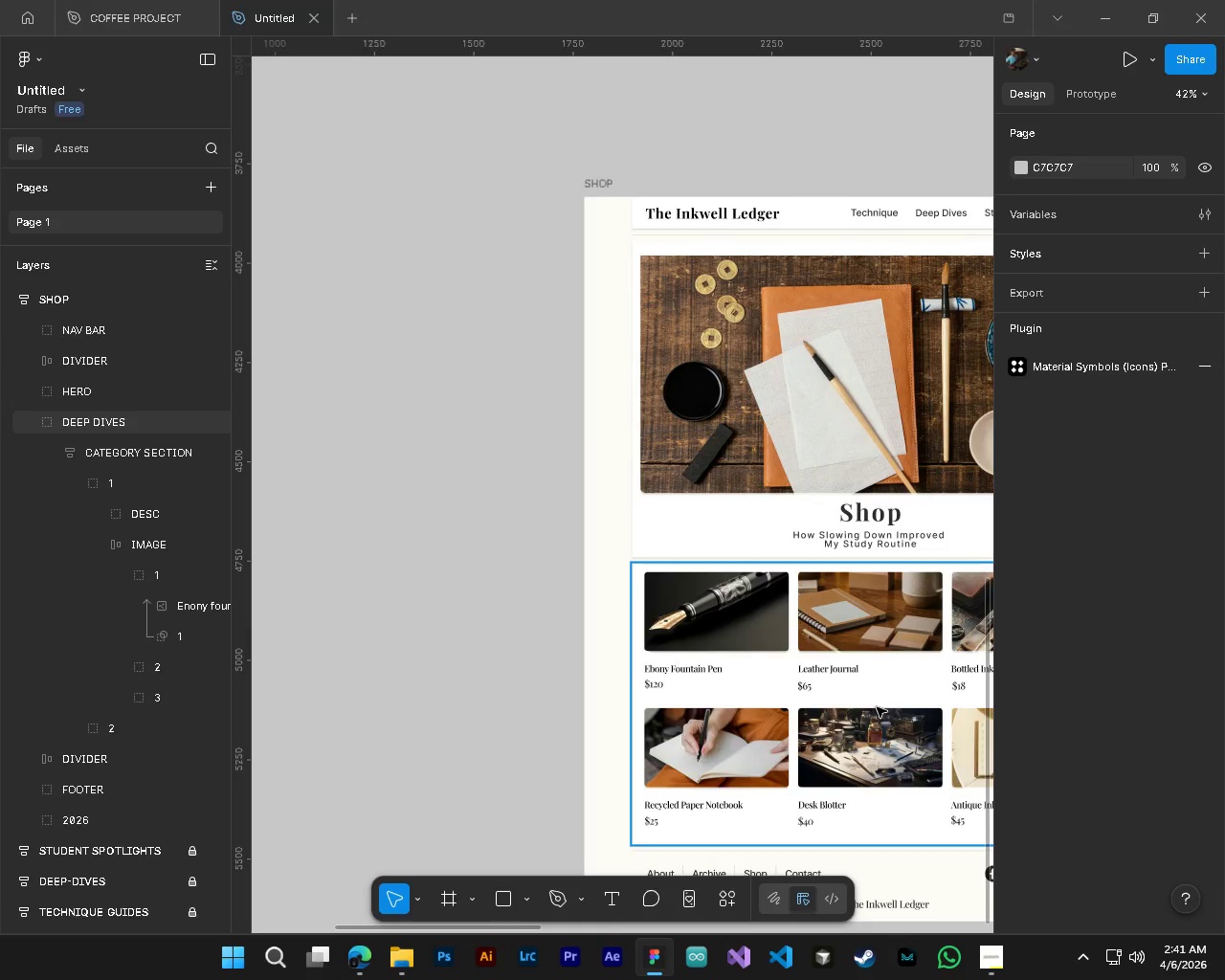 
hold_key(key=ControlLeft, duration=0.42)
 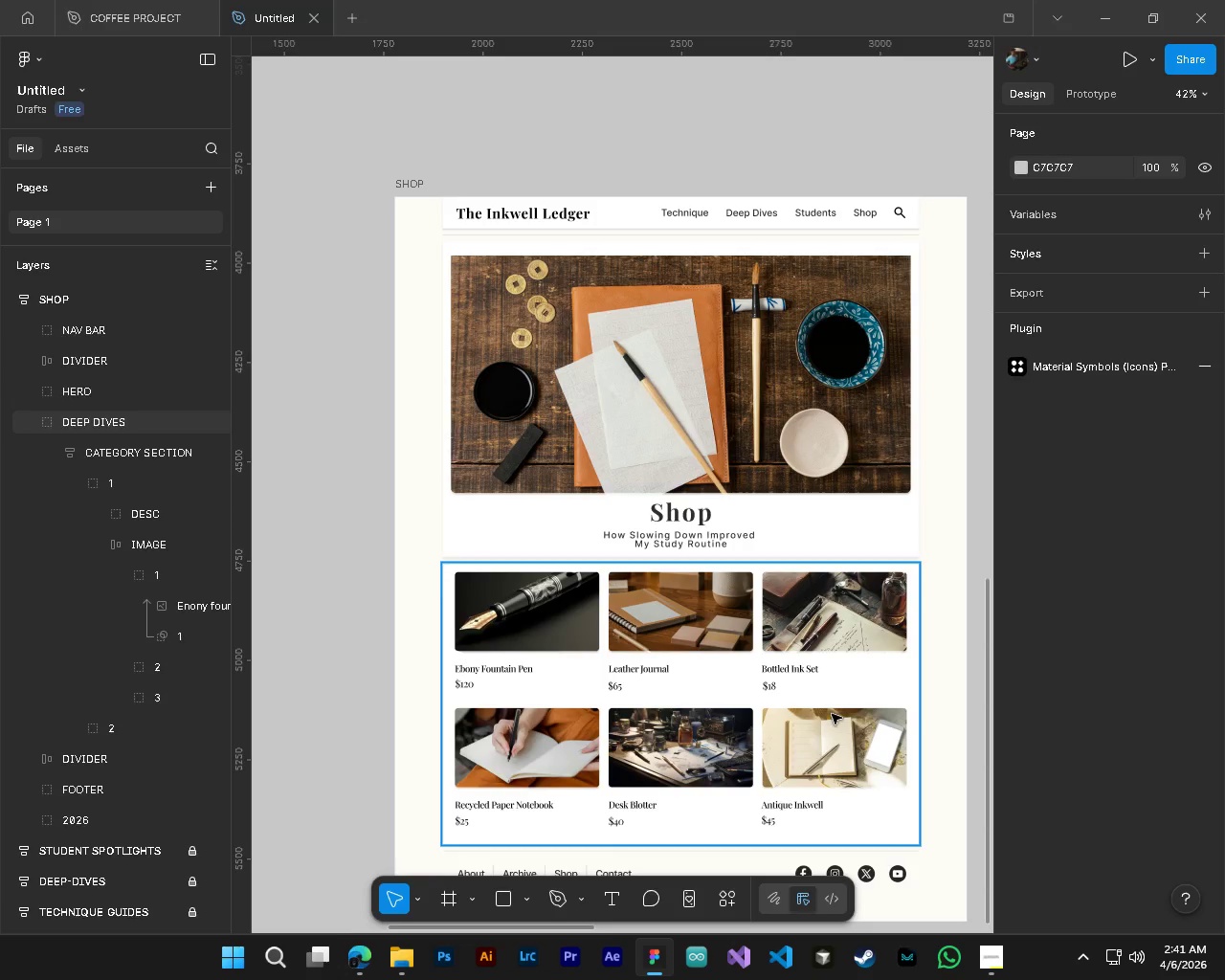 
scroll: coordinate [870, 710], scroll_direction: down, amount: 4.0
 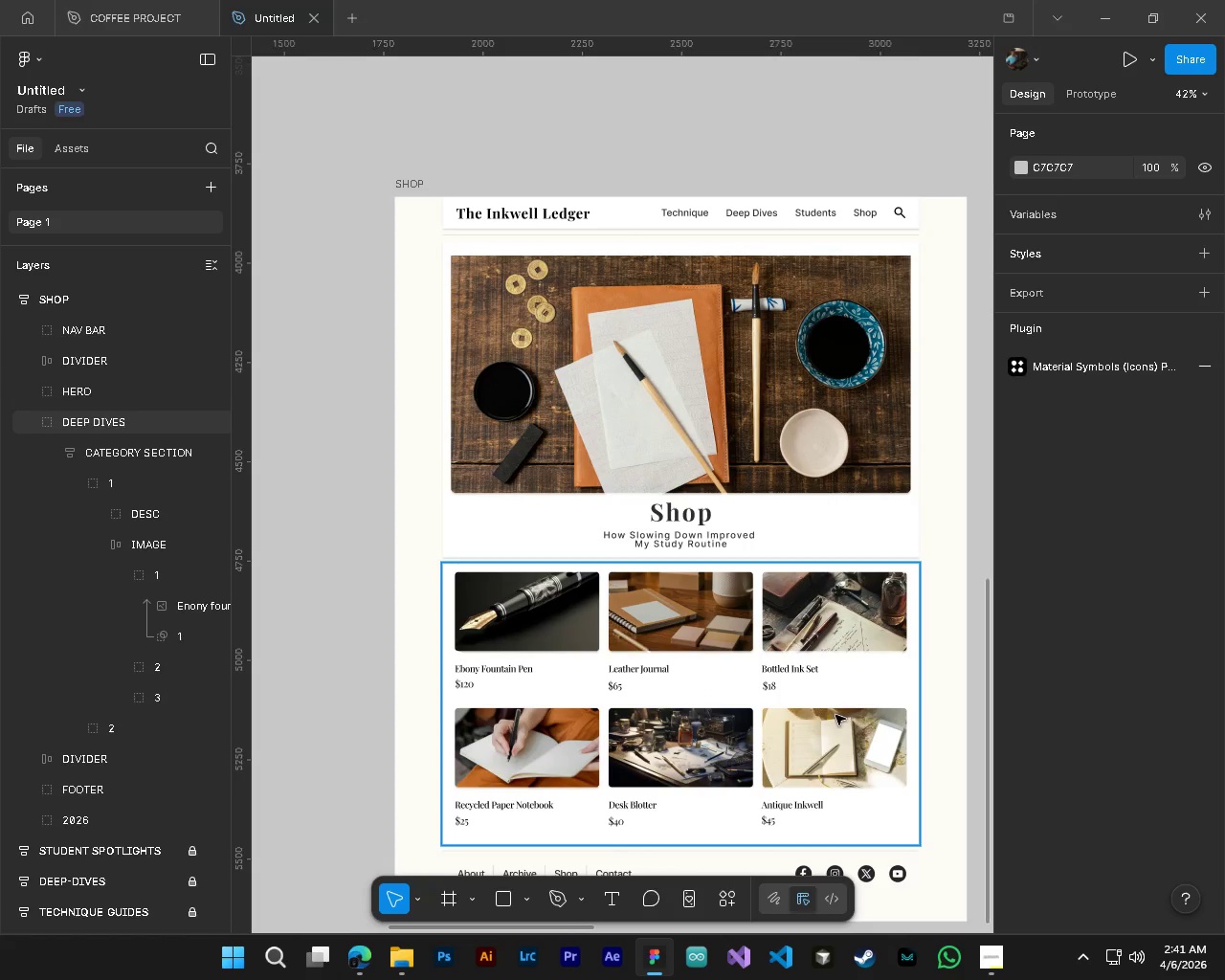 
key(Control+S)
 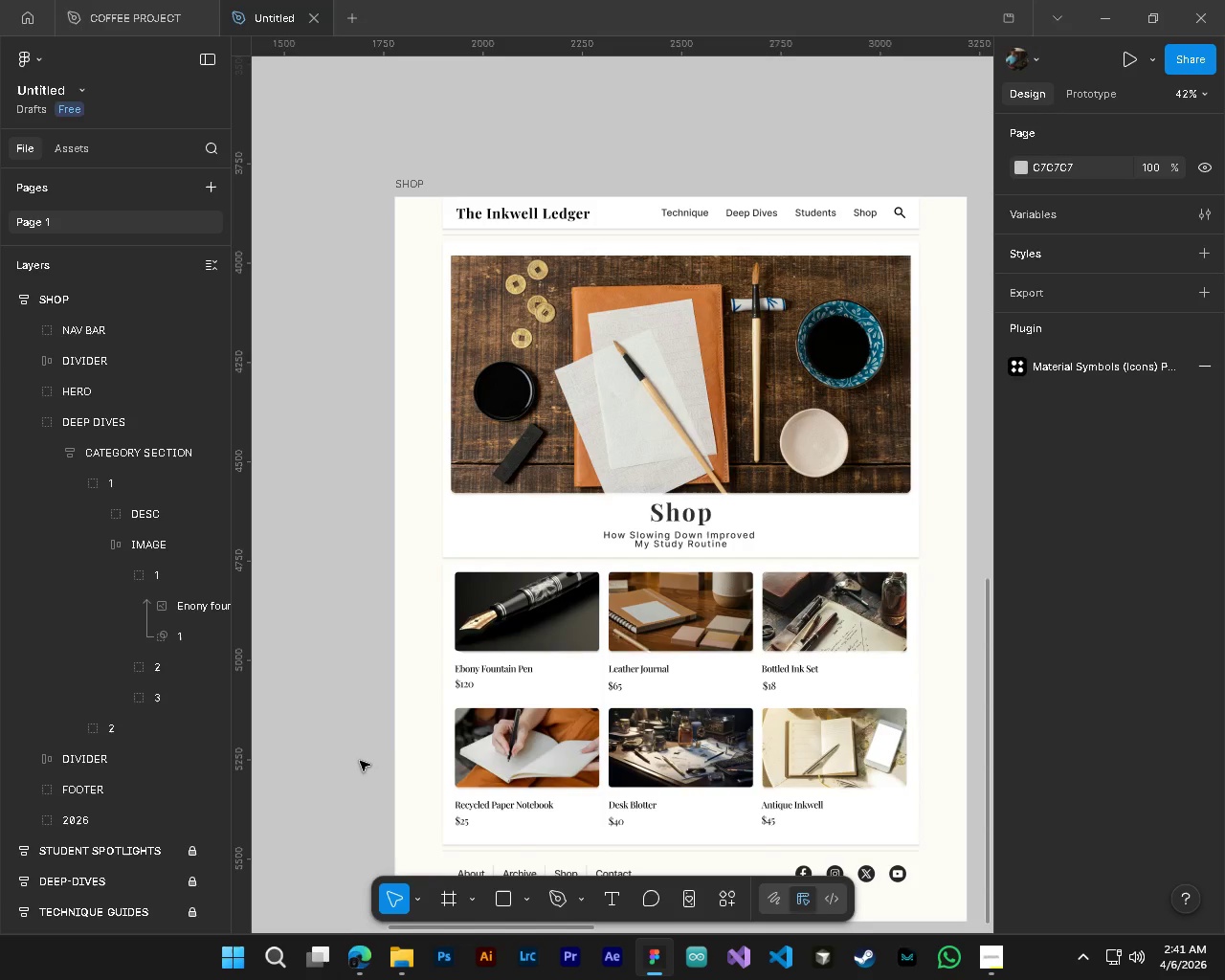 
left_click([357, 761])
 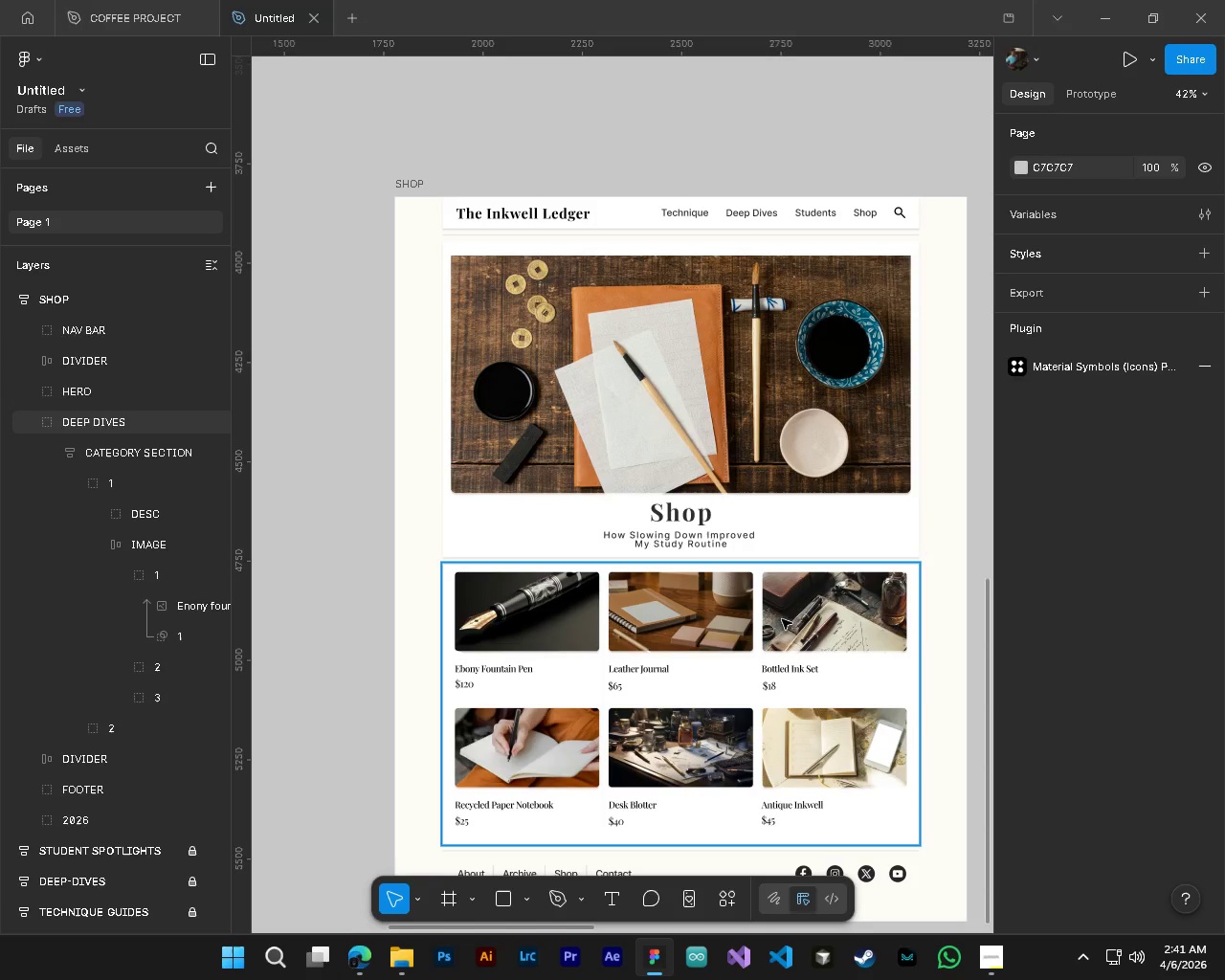 
key(Control+ControlLeft)
 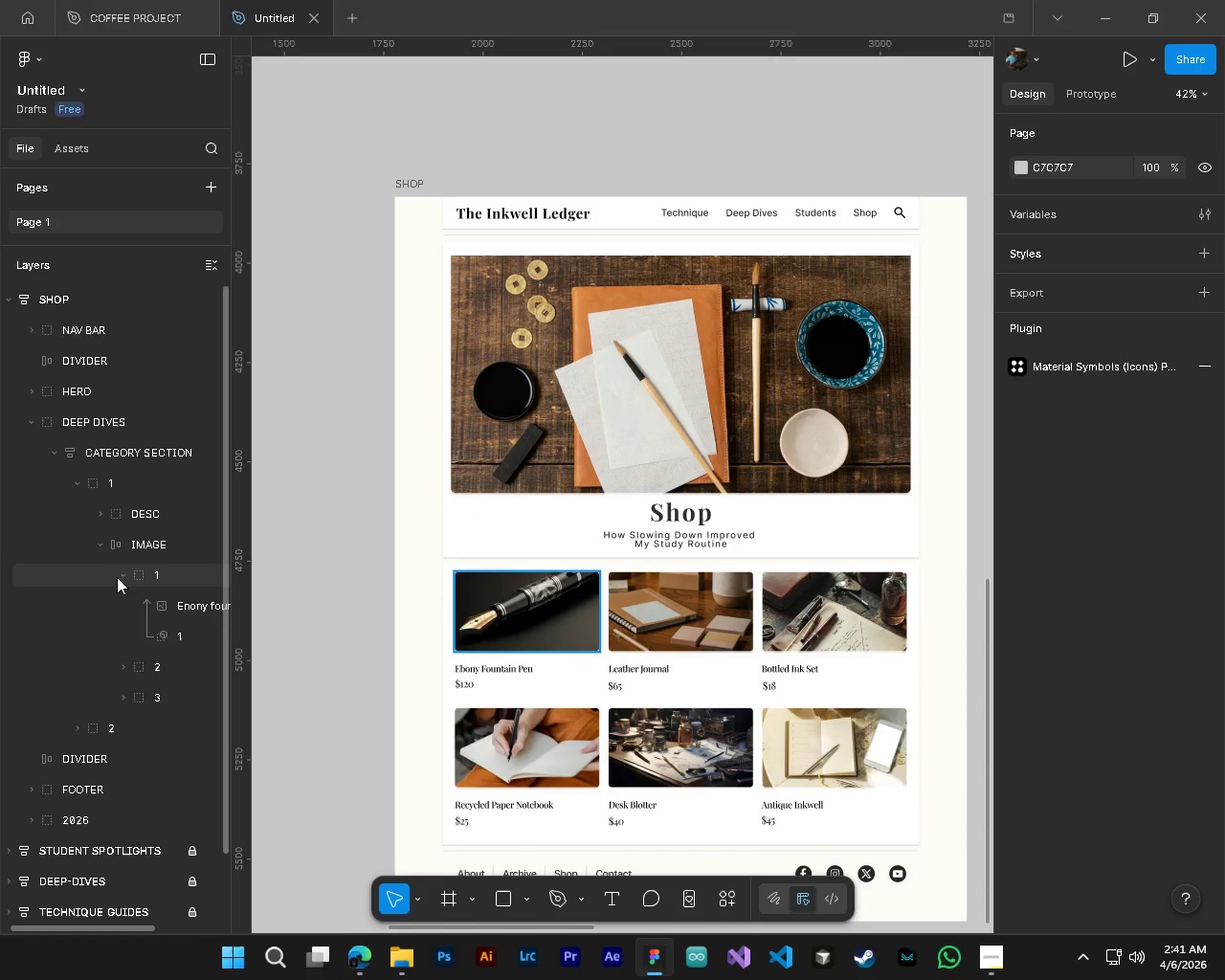 
left_click([118, 575])
 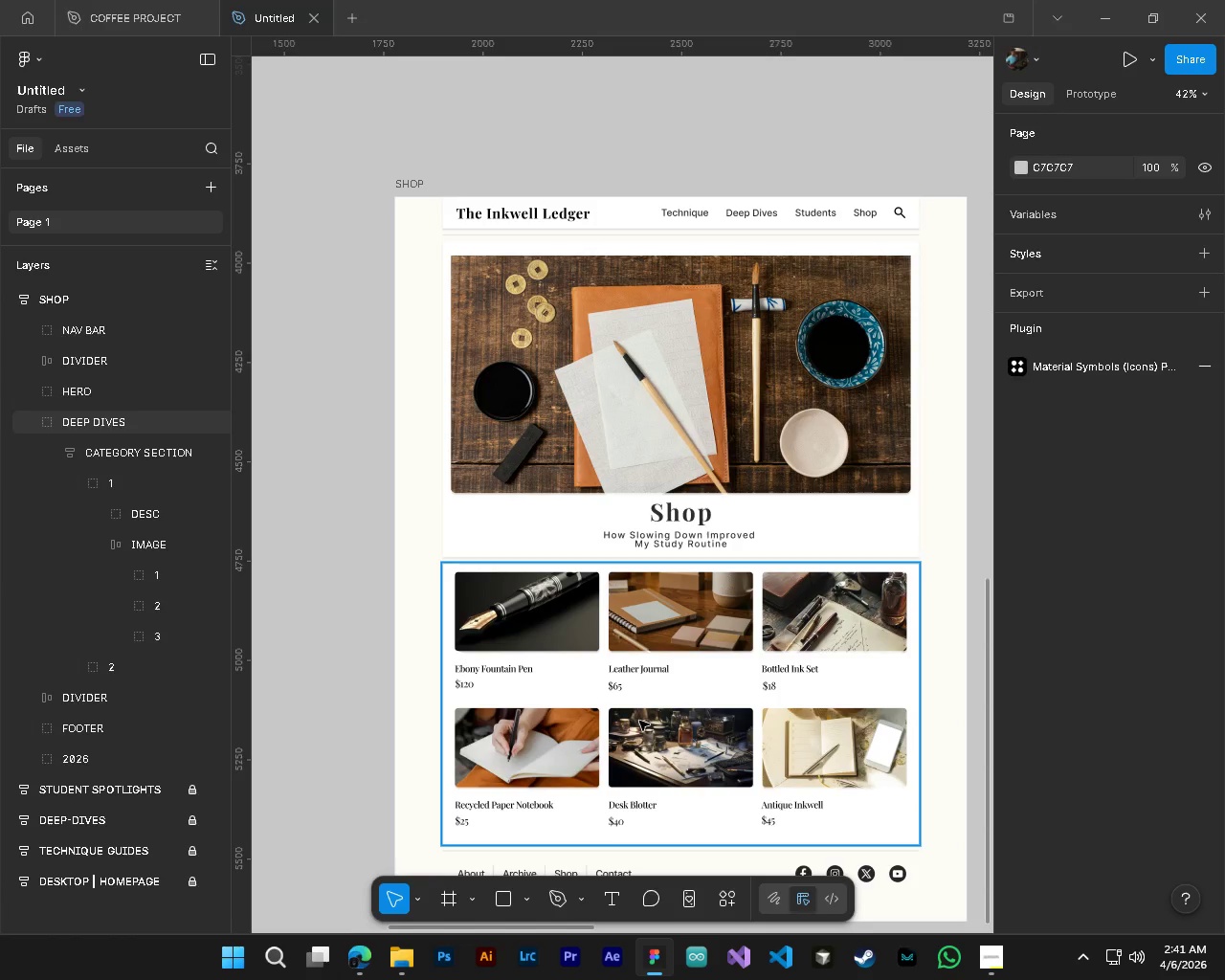 
hold_key(key=ControlLeft, duration=0.89)
hold_key(key=AltLeft, duration=0.69)
scroll: coordinate [699, 685], scroll_direction: up, amount: 4.0
 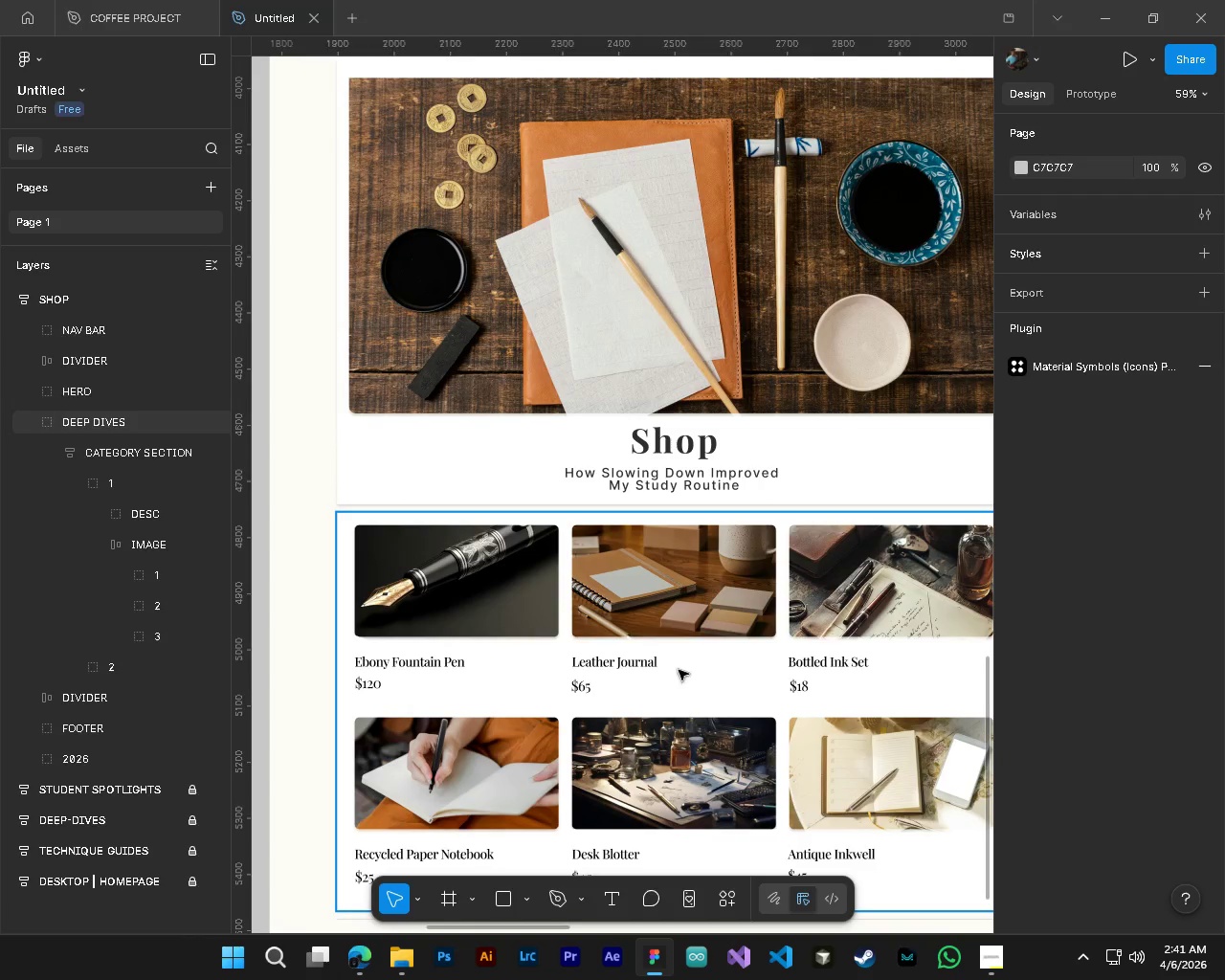 
left_click([125, 609])
 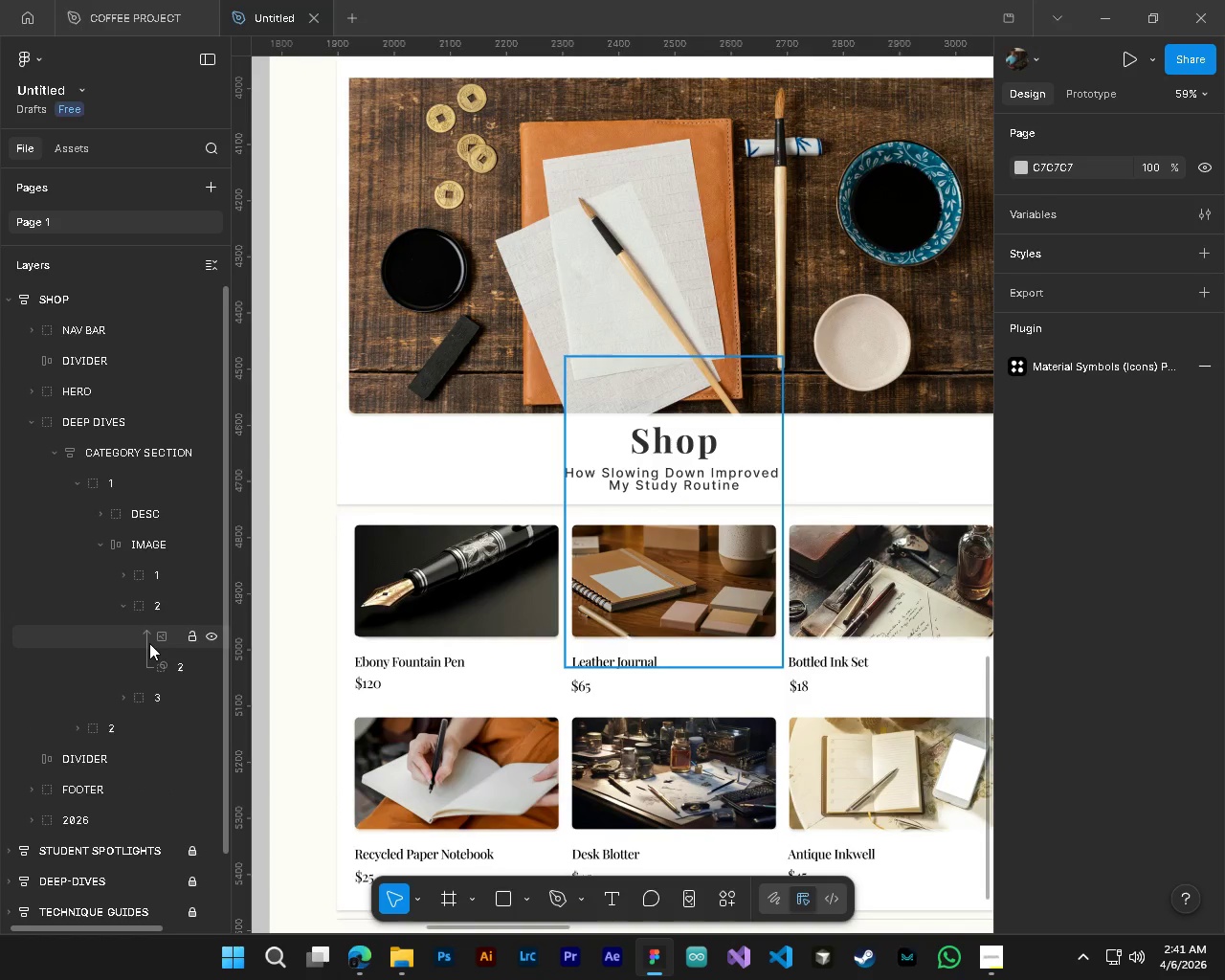 
left_click([149, 643])
 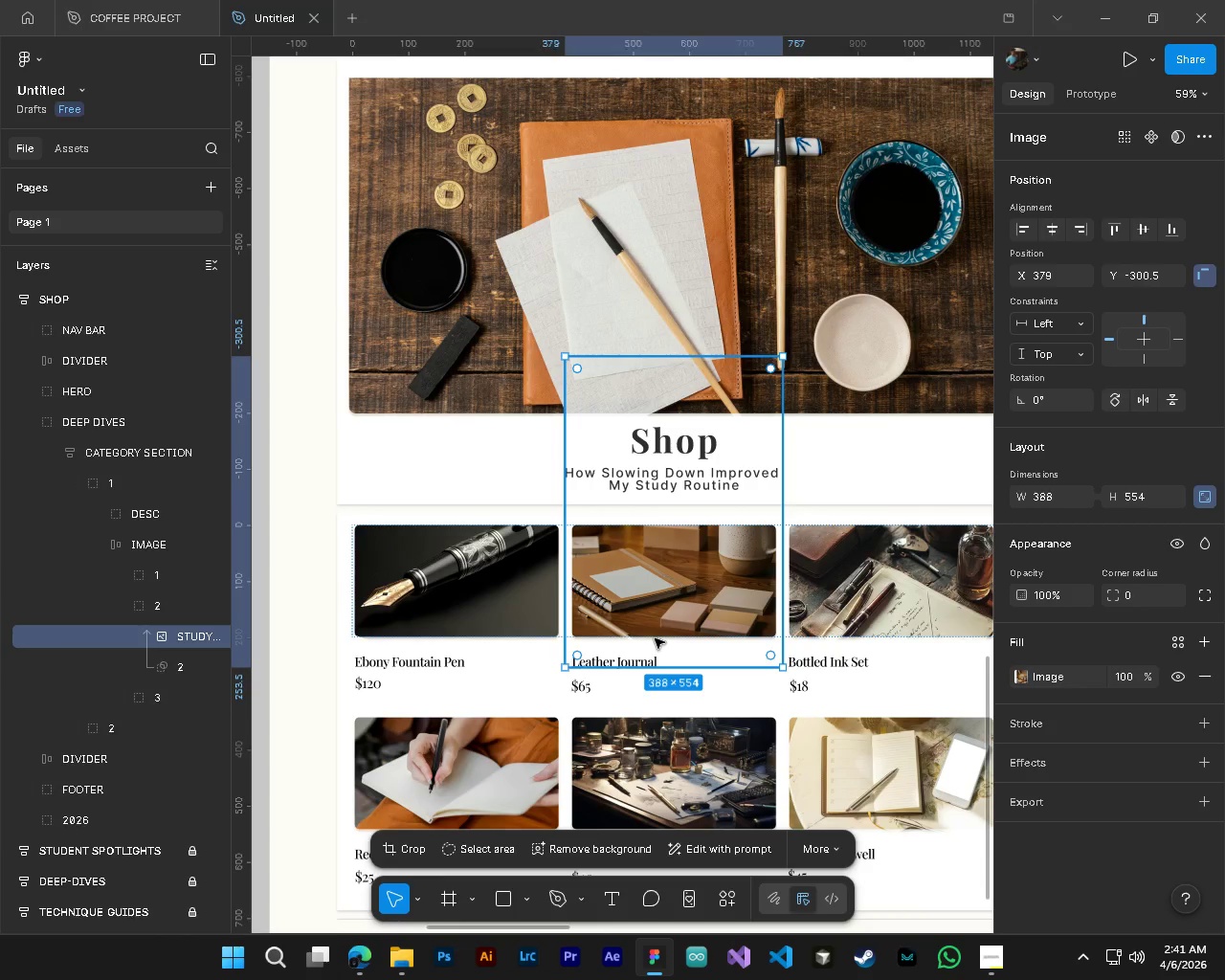 
hold_key(key=AltLeft, duration=0.61)
hold_key(key=ControlLeft, duration=0.61)
scroll: coordinate [652, 673], scroll_direction: up, amount: 4.0
 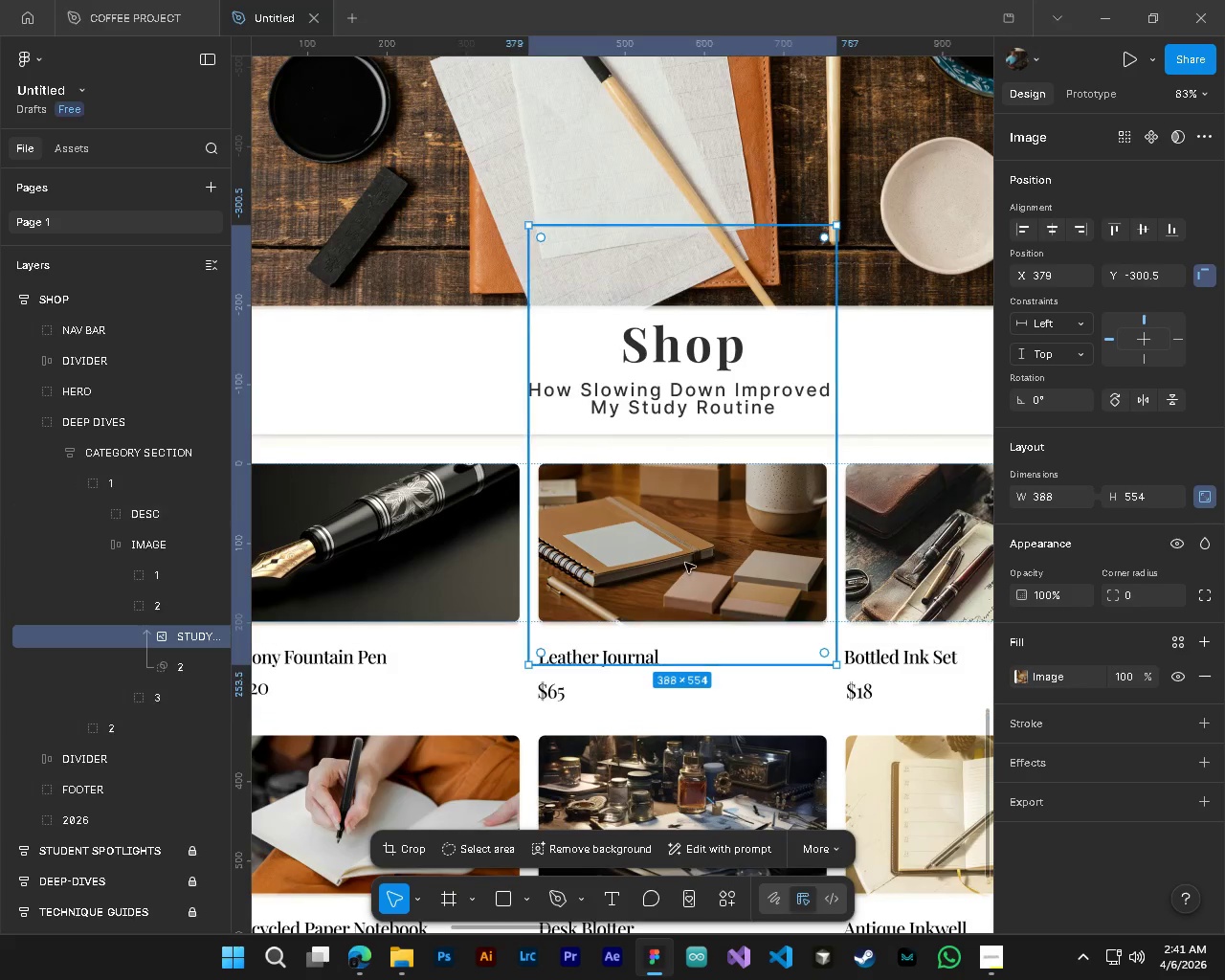 
hold_key(key=AltLeft, duration=0.36)
hold_key(key=ControlLeft, duration=0.42)
scroll: coordinate [685, 563], scroll_direction: down, amount: 5.0
 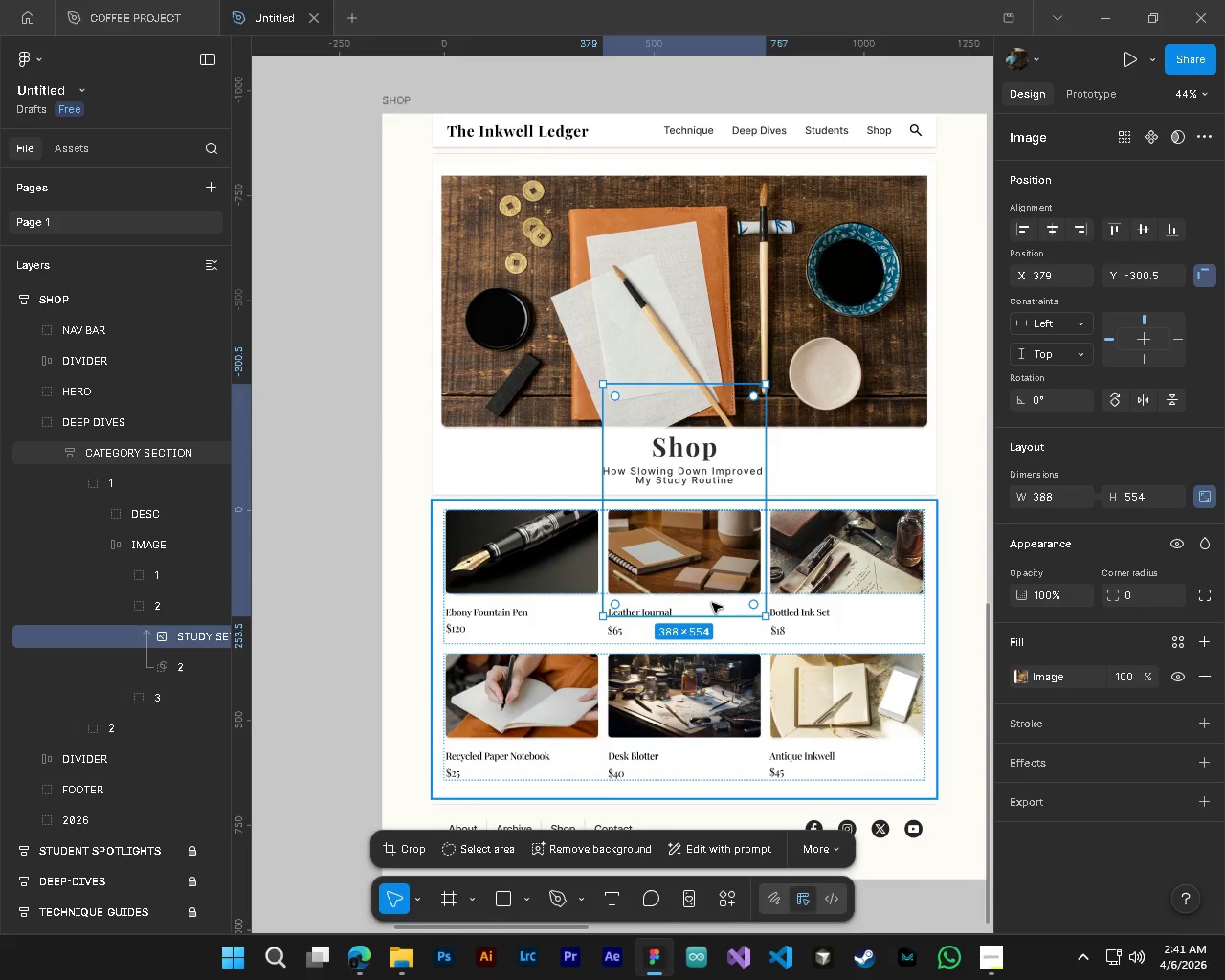 
key(Delete)
 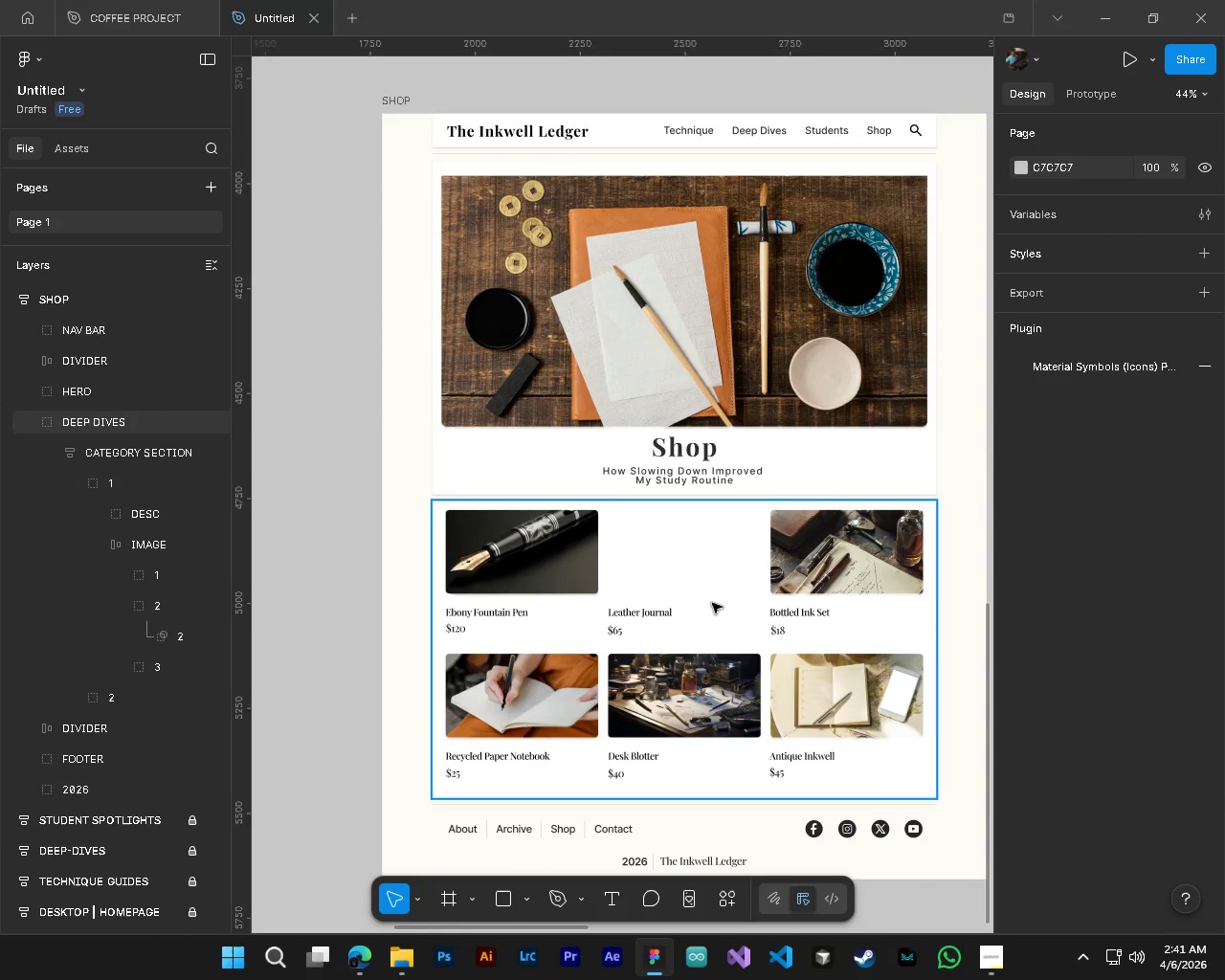 
hold_key(key=ShiftLeft, duration=0.67)
scroll: coordinate [674, 612], scroll_direction: down, amount: 3.0
 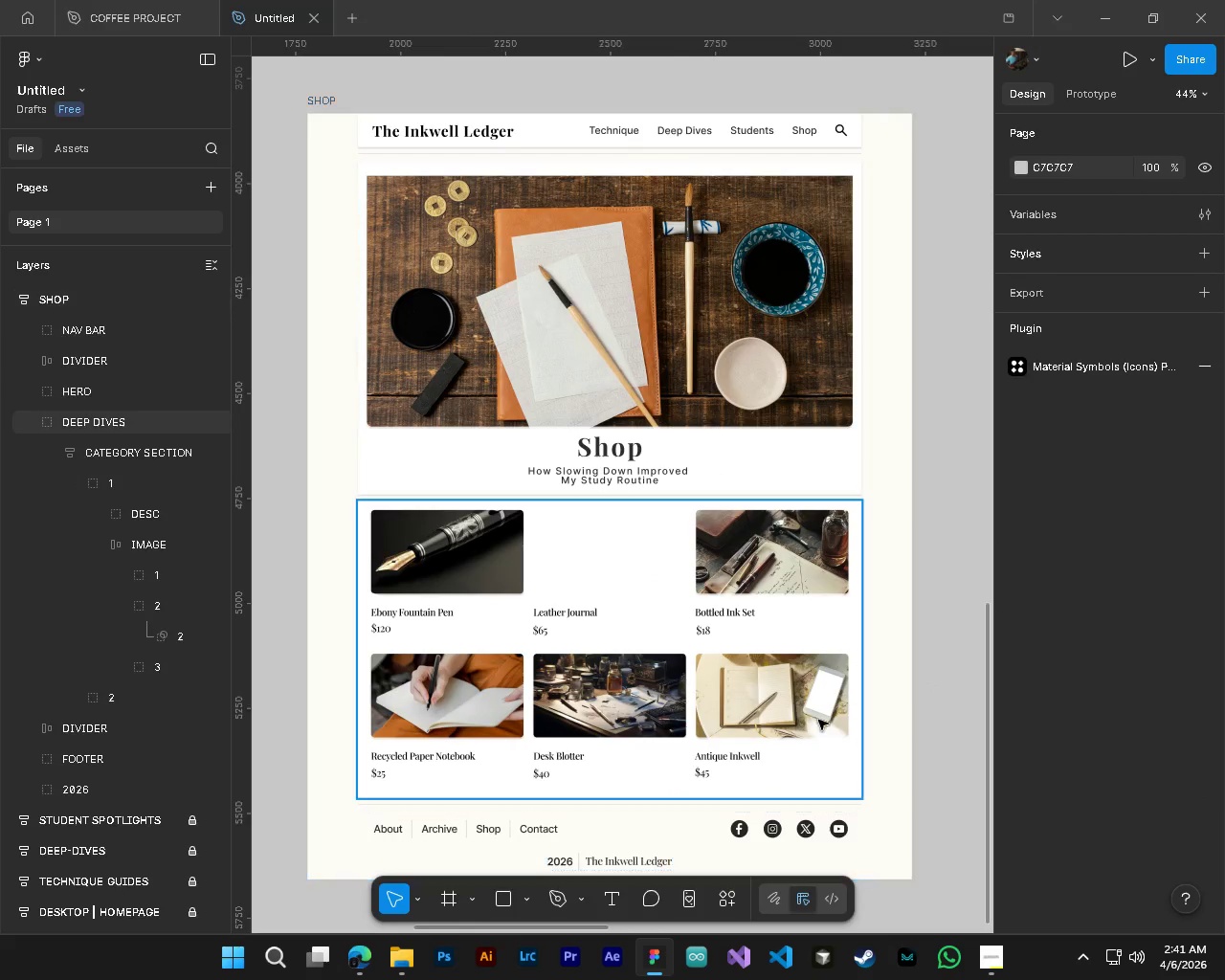 
hold_key(key=ControlLeft, duration=0.7)
hold_key(key=AltLeft, duration=0.61)
scroll: coordinate [818, 720], scroll_direction: down, amount: 2.0
 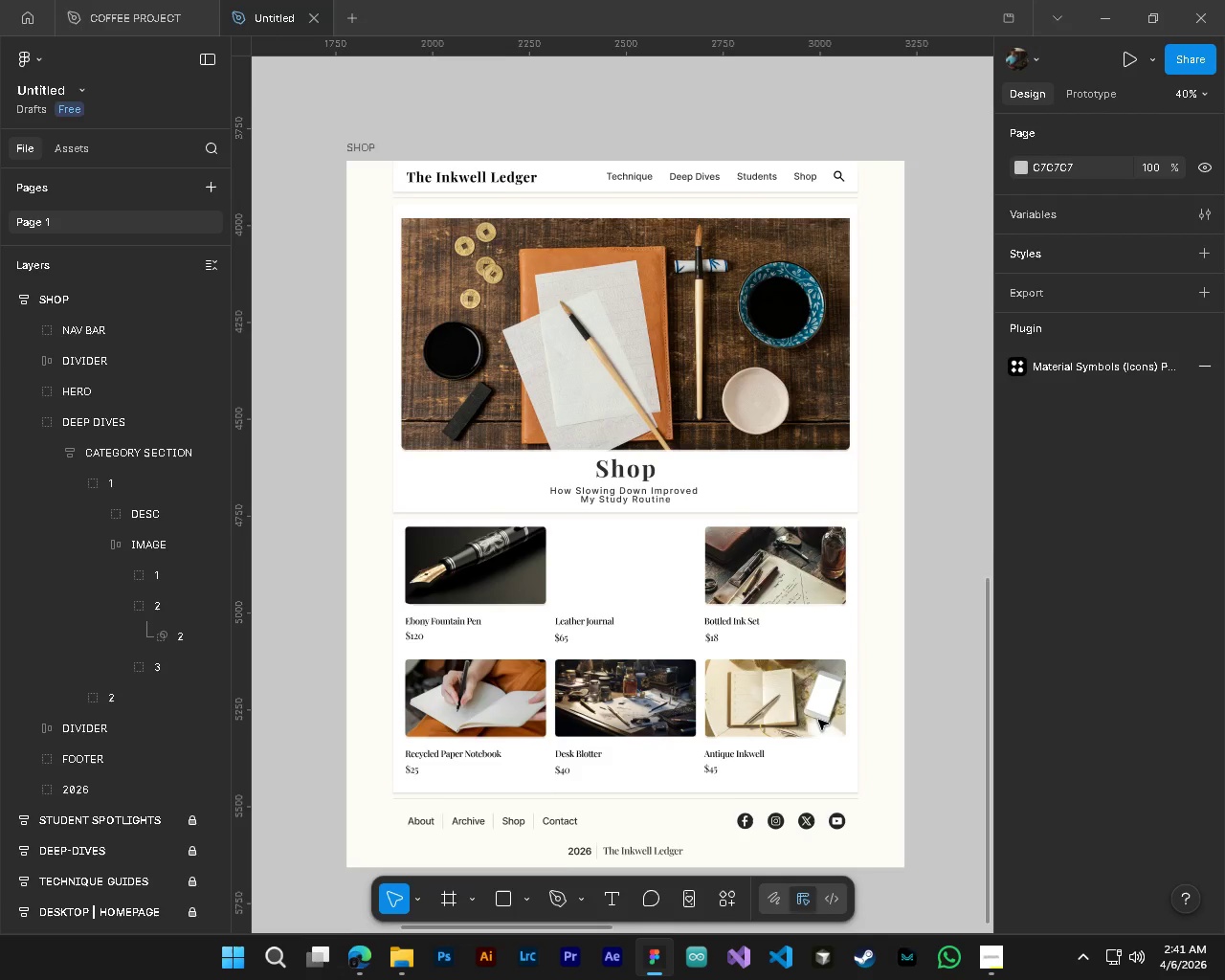 
hold_key(key=ShiftLeft, duration=0.53)
scroll: coordinate [818, 720], scroll_direction: down, amount: 7.0
 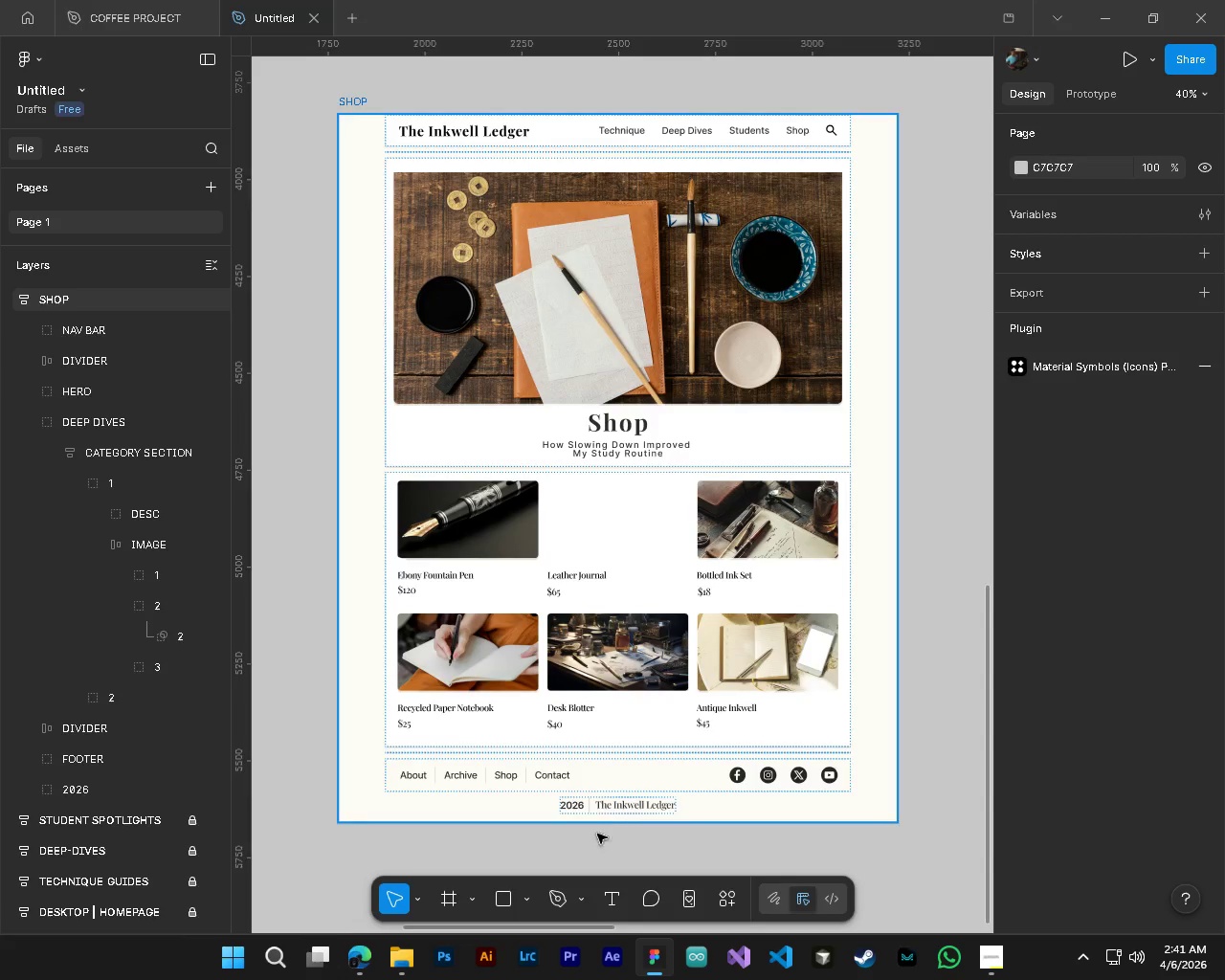 
hold_key(key=AltLeft, duration=0.34)
 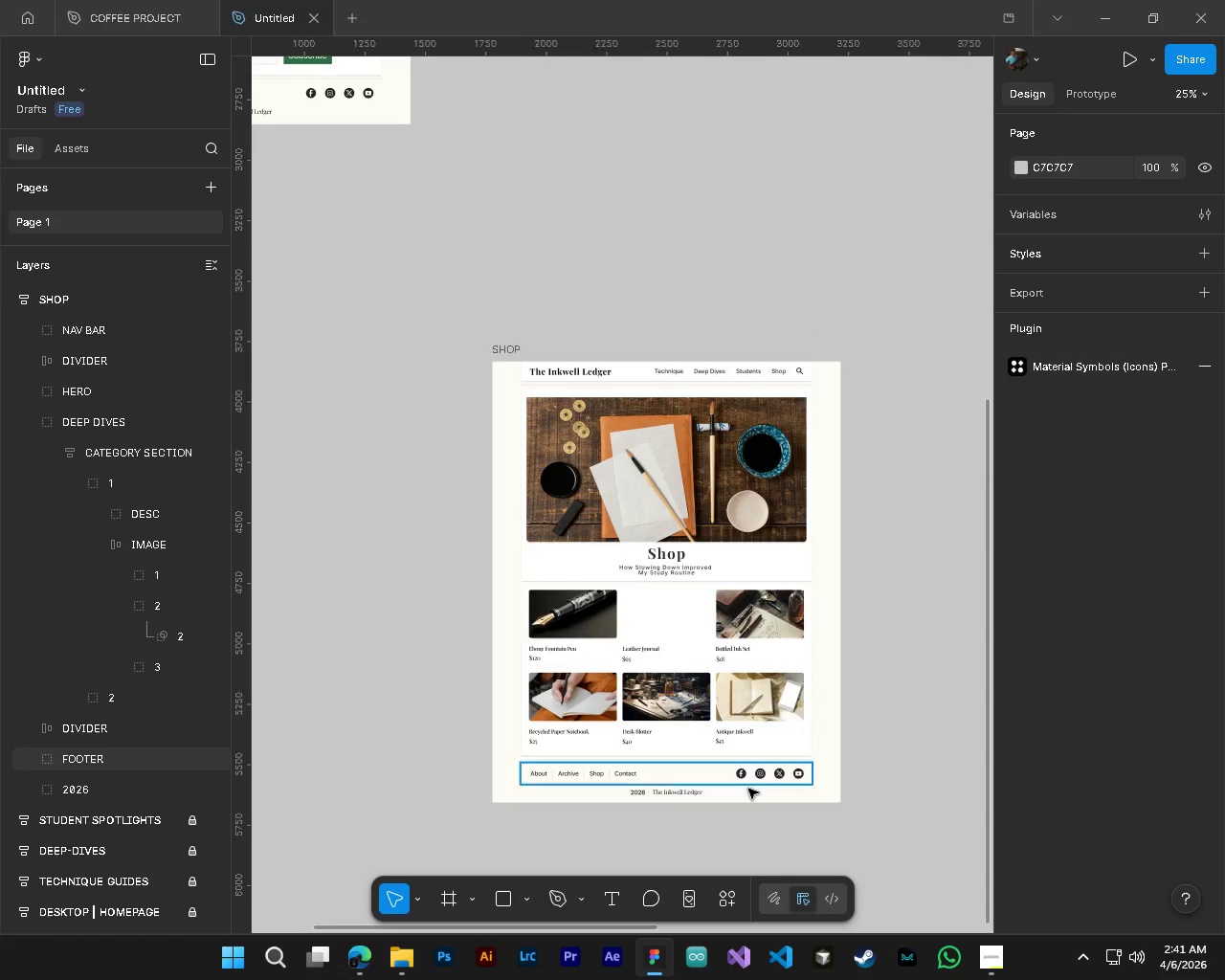 
hold_key(key=ControlLeft, duration=0.34)
 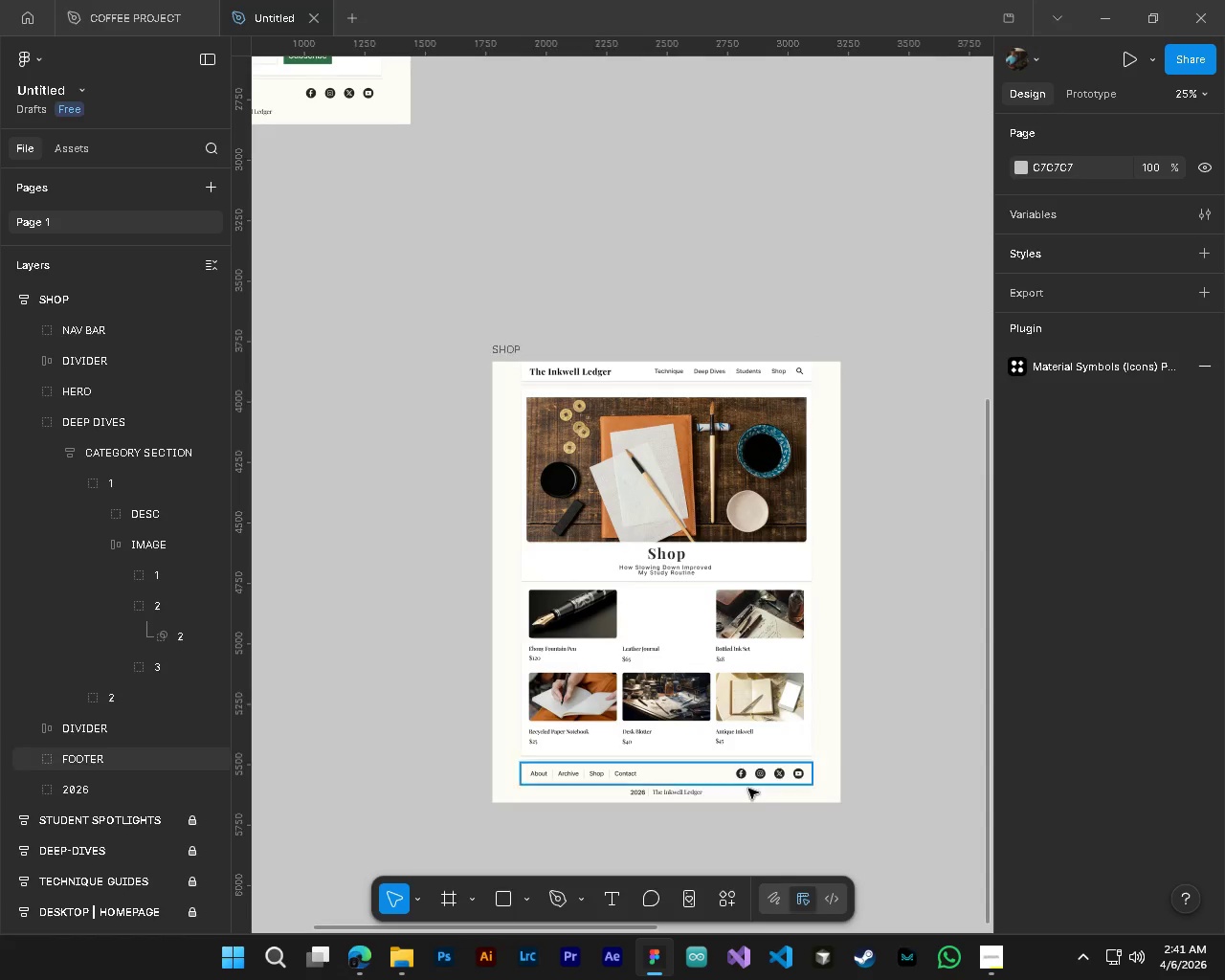 
hold_key(key=ShiftLeft, duration=0.77)
 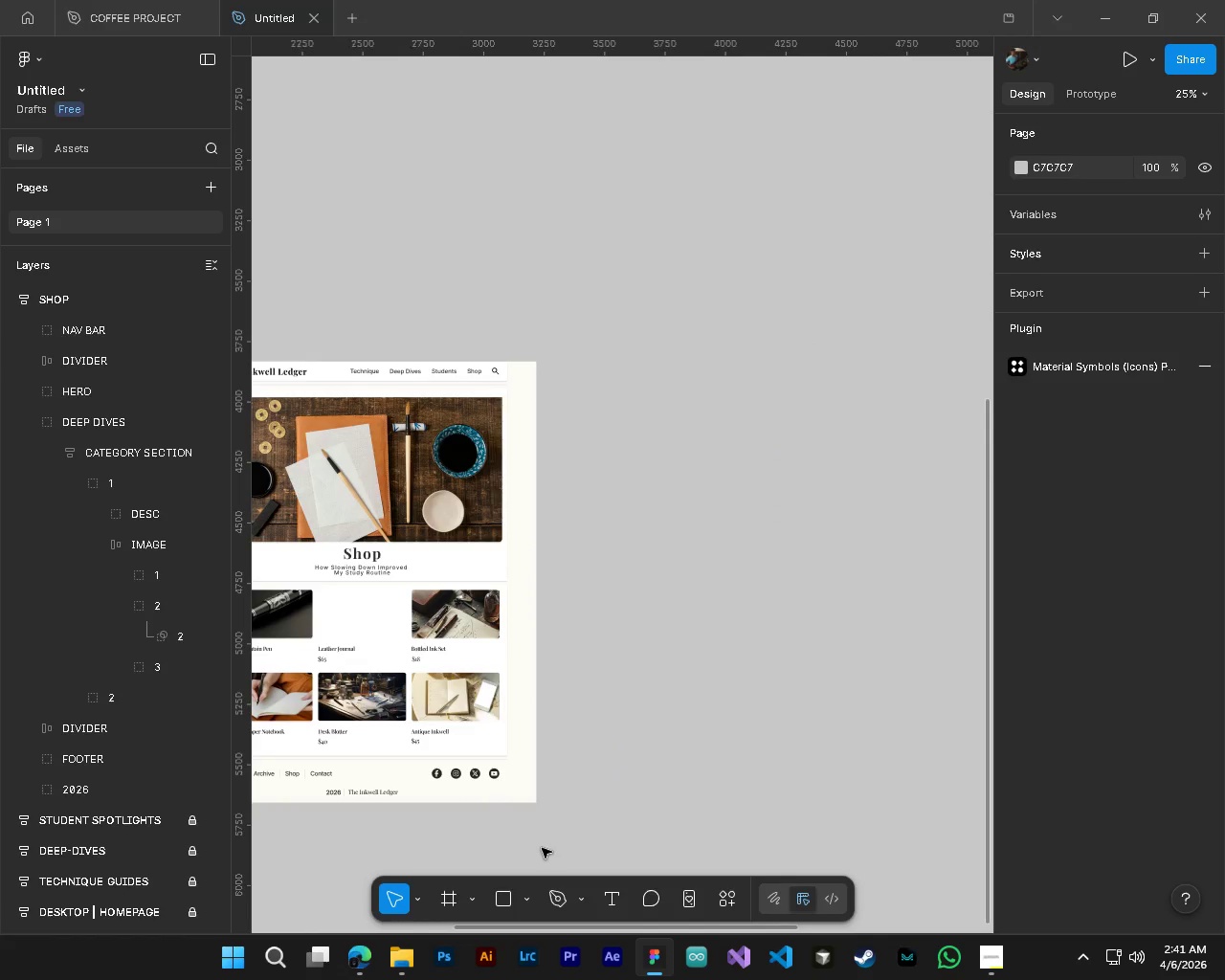 
hold_key(key=ShiftLeft, duration=0.61)
 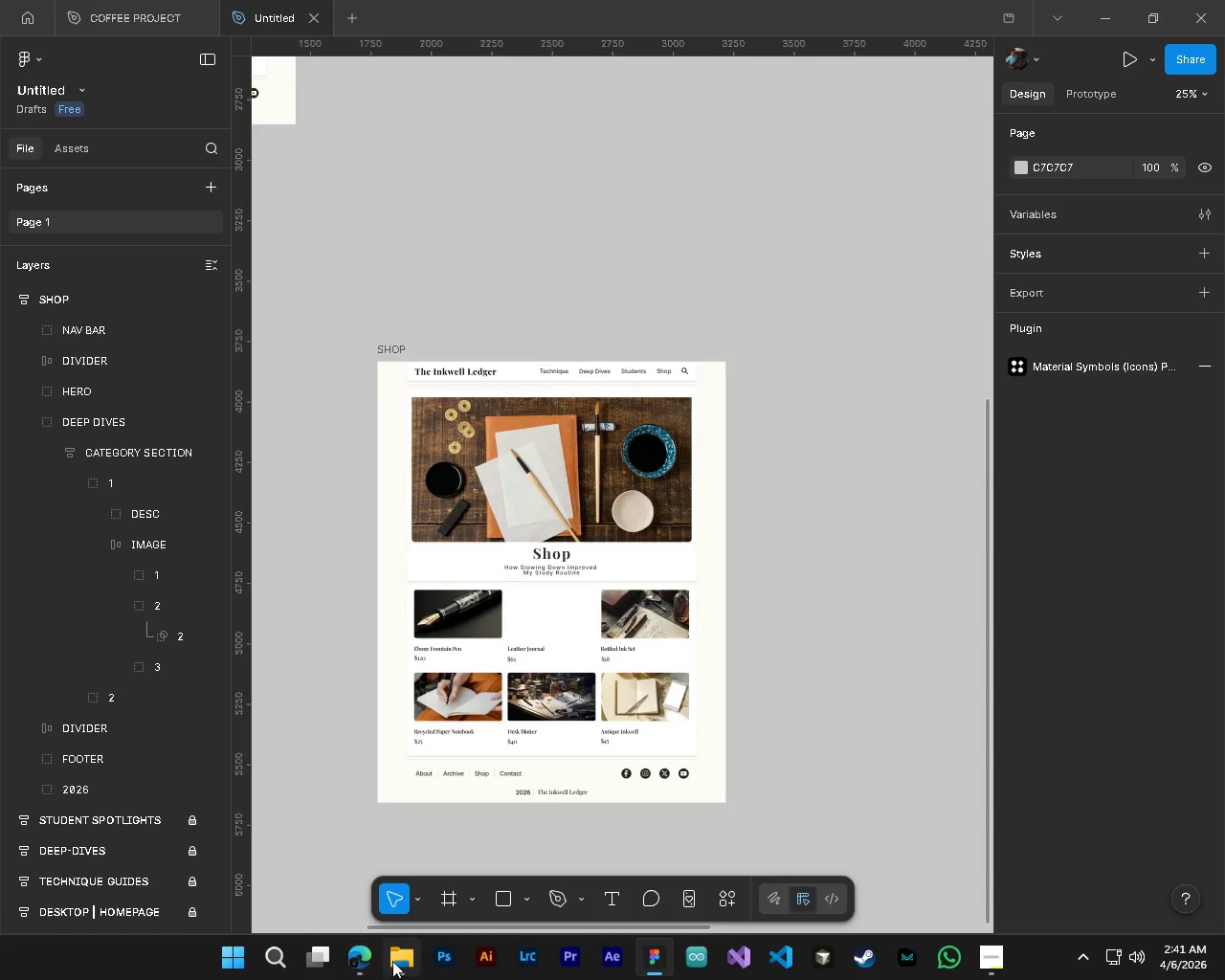 
scroll: coordinate [741, 791], scroll_direction: down, amount: 12.0
 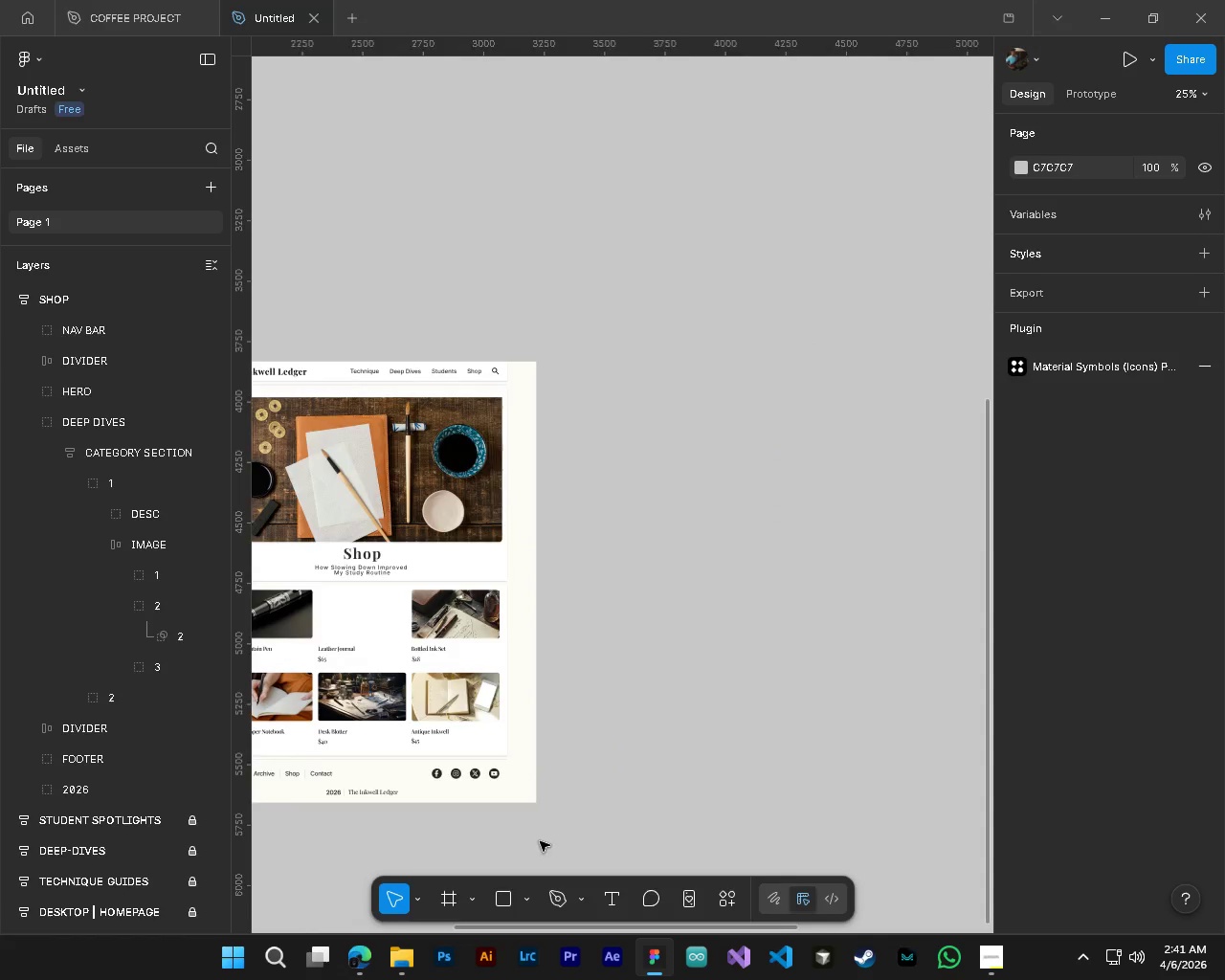 
scroll: coordinate [540, 841], scroll_direction: up, amount: 4.0
 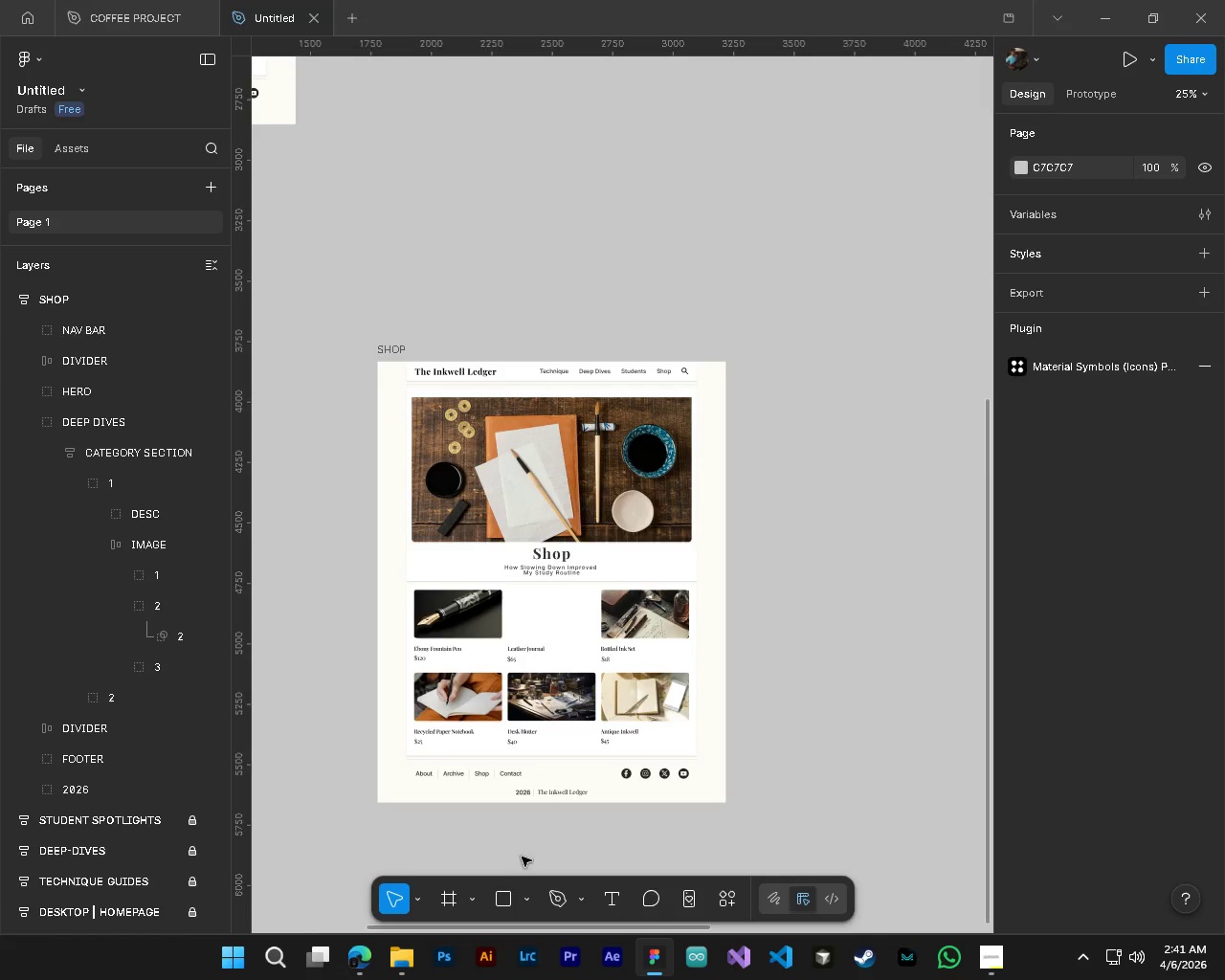 
left_click([393, 961])
 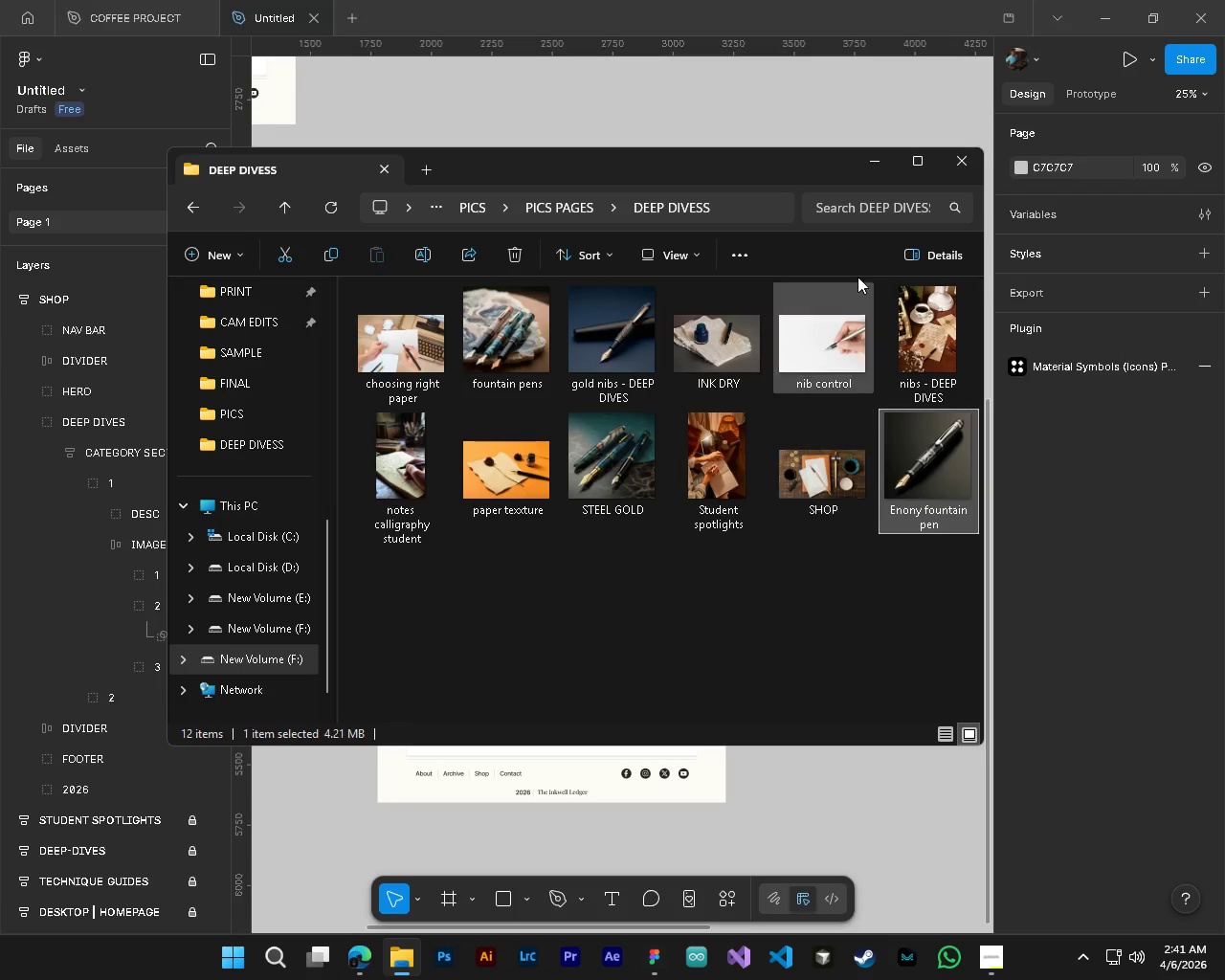 
left_click([867, 161])
 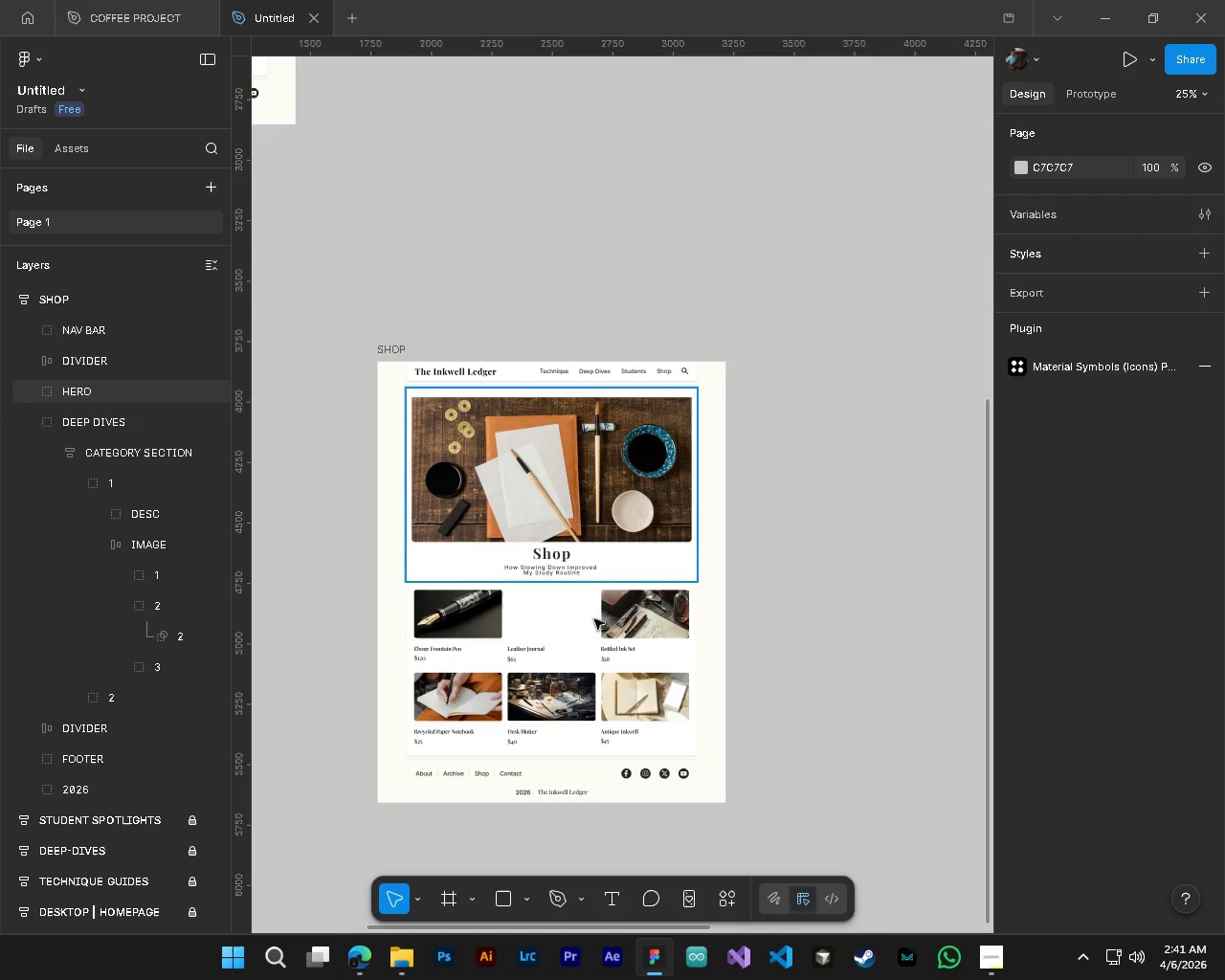 
hold_key(key=ControlLeft, duration=1.74)
 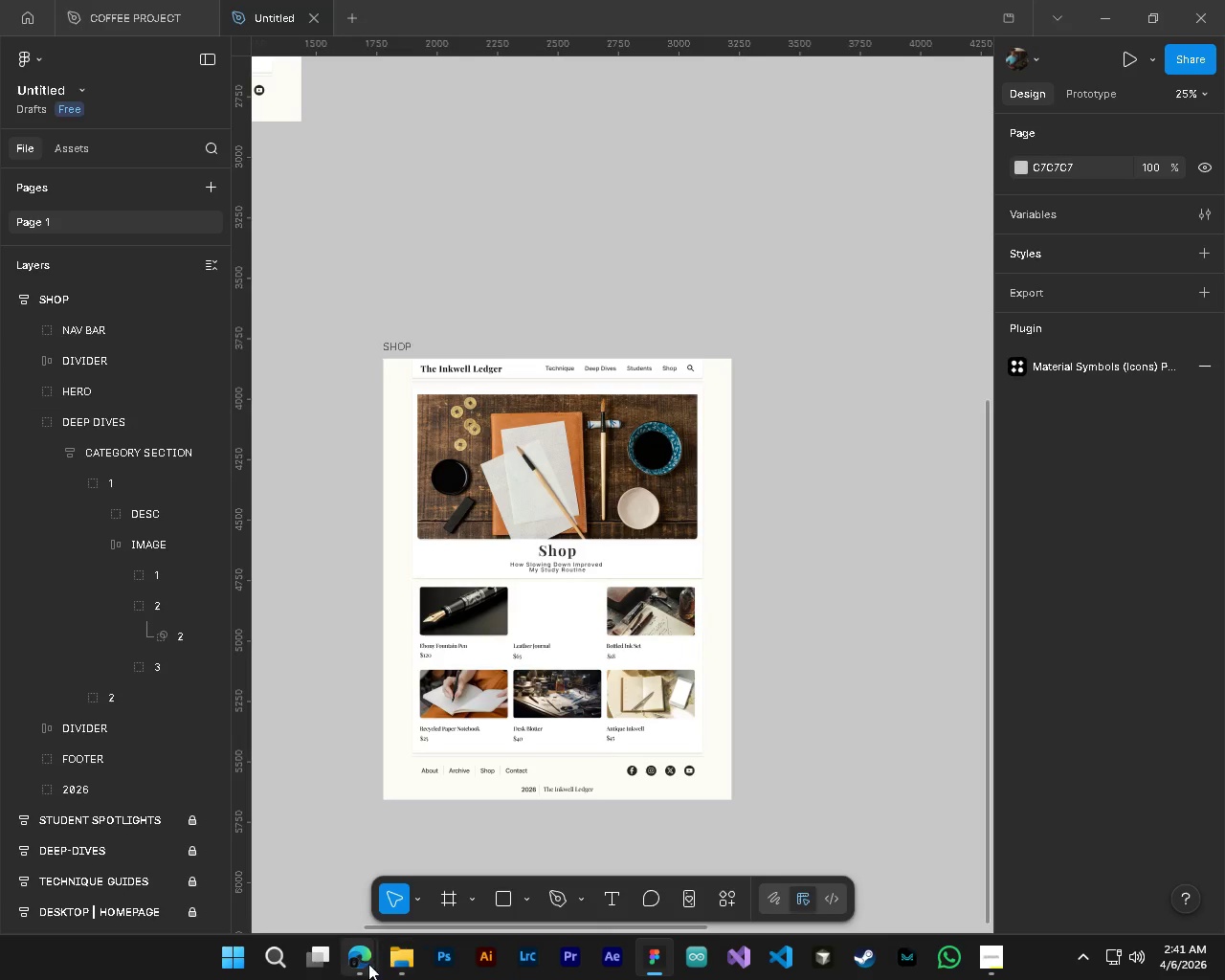 
key(Alt+Control+AltLeft)
 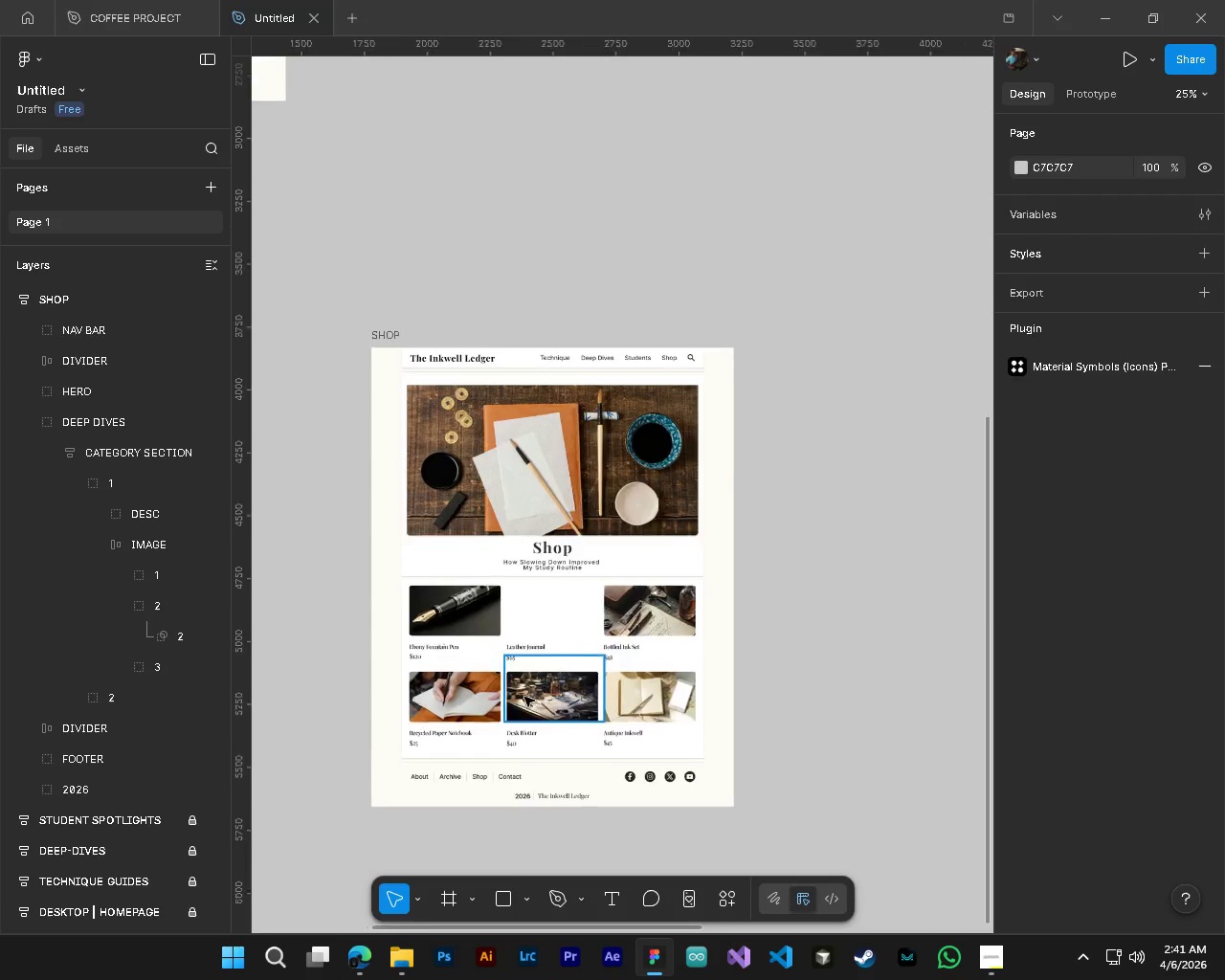 
hold_key(key=AltLeft, duration=1.45)
scroll: coordinate [531, 671], scroll_direction: down, amount: 1.0
 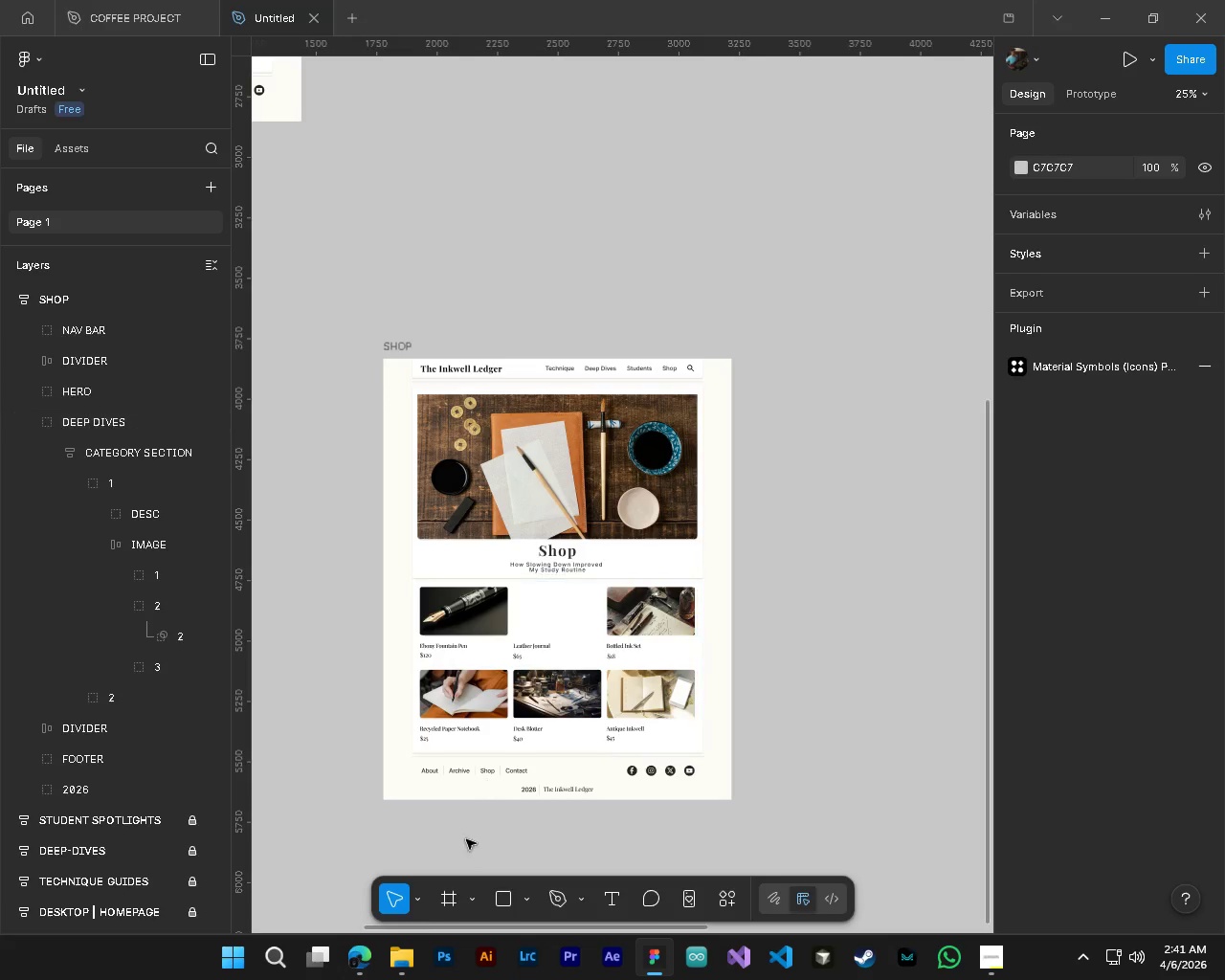 
left_click([361, 967])
 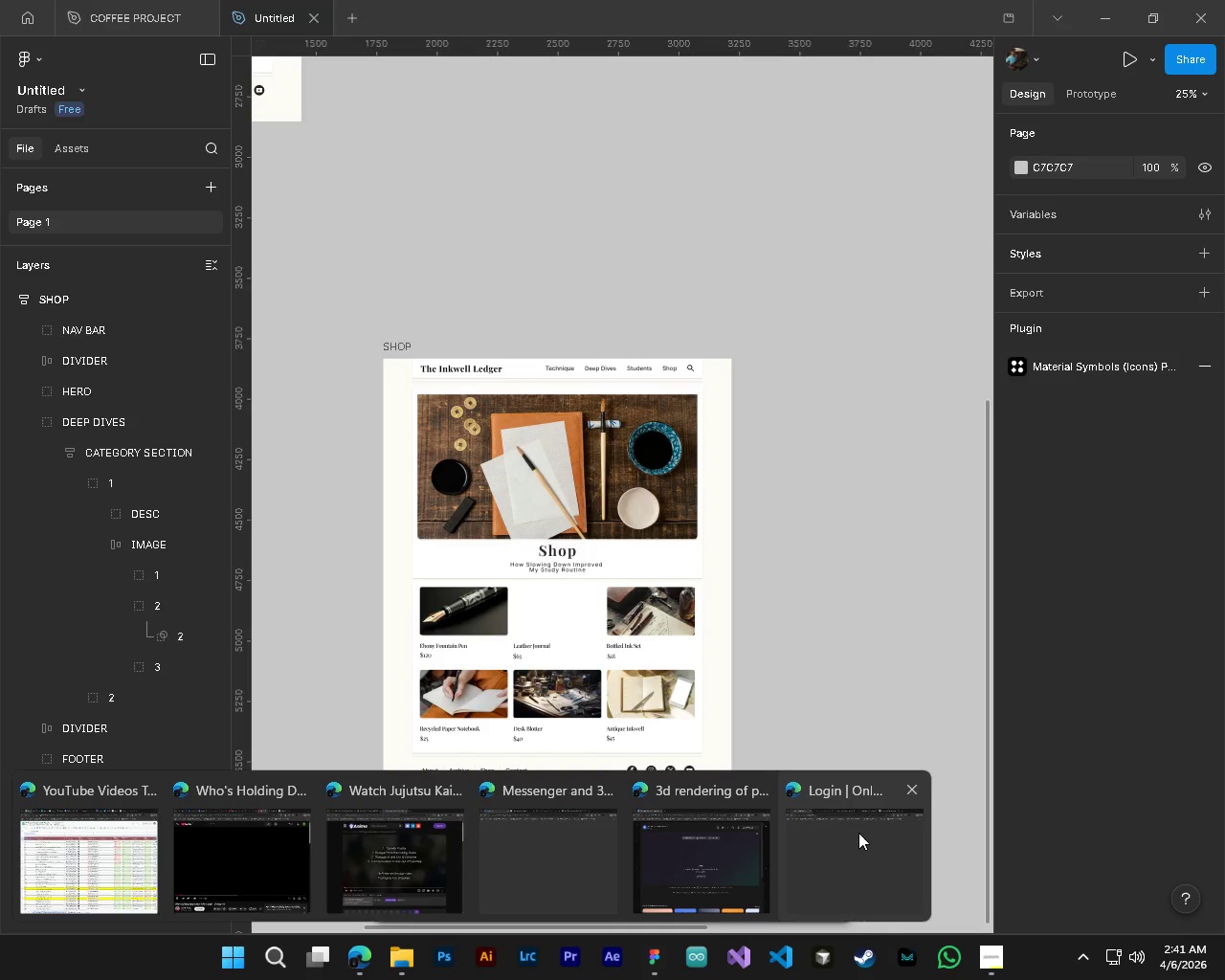 
left_click([726, 833])
 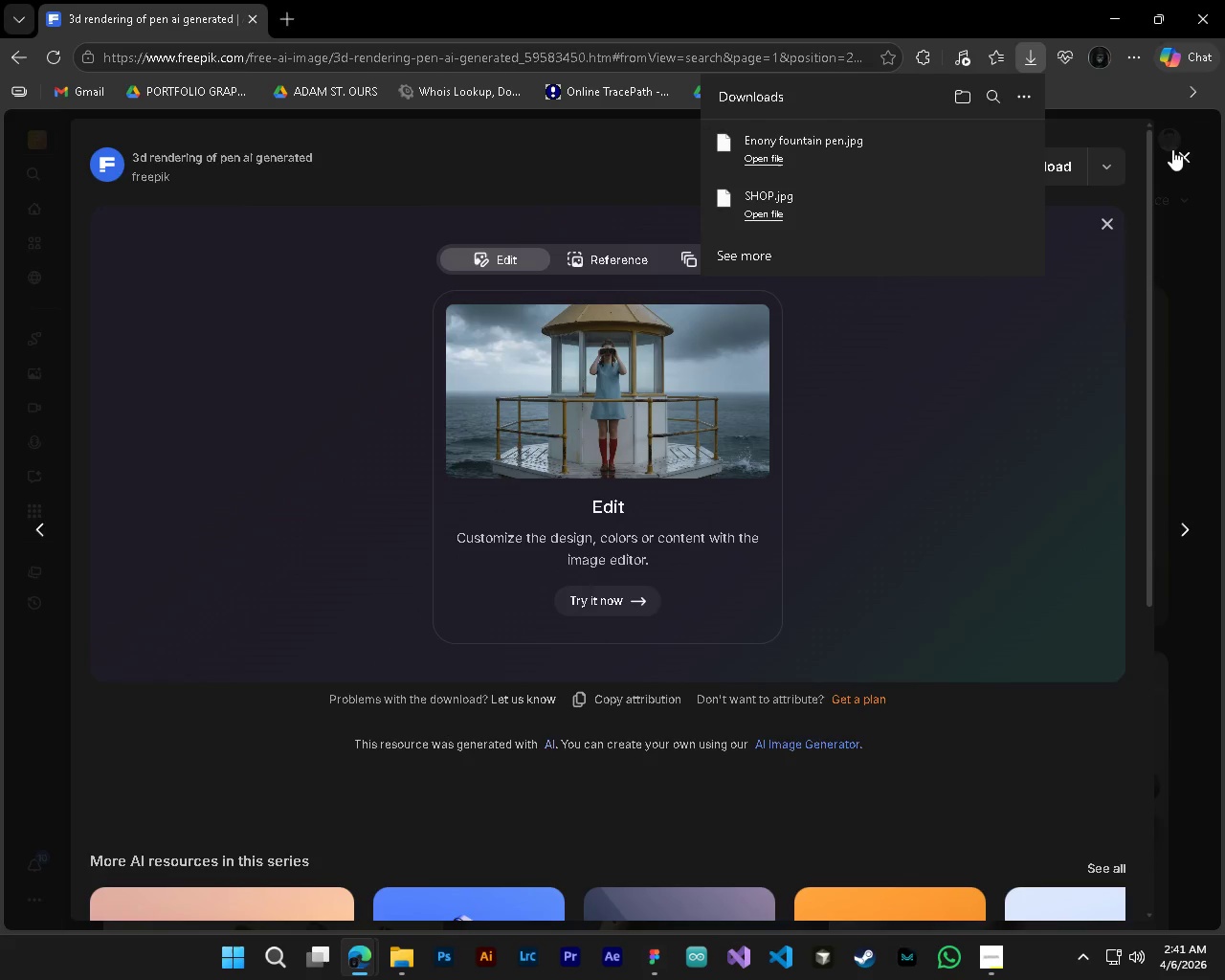 
left_click([1175, 150])
 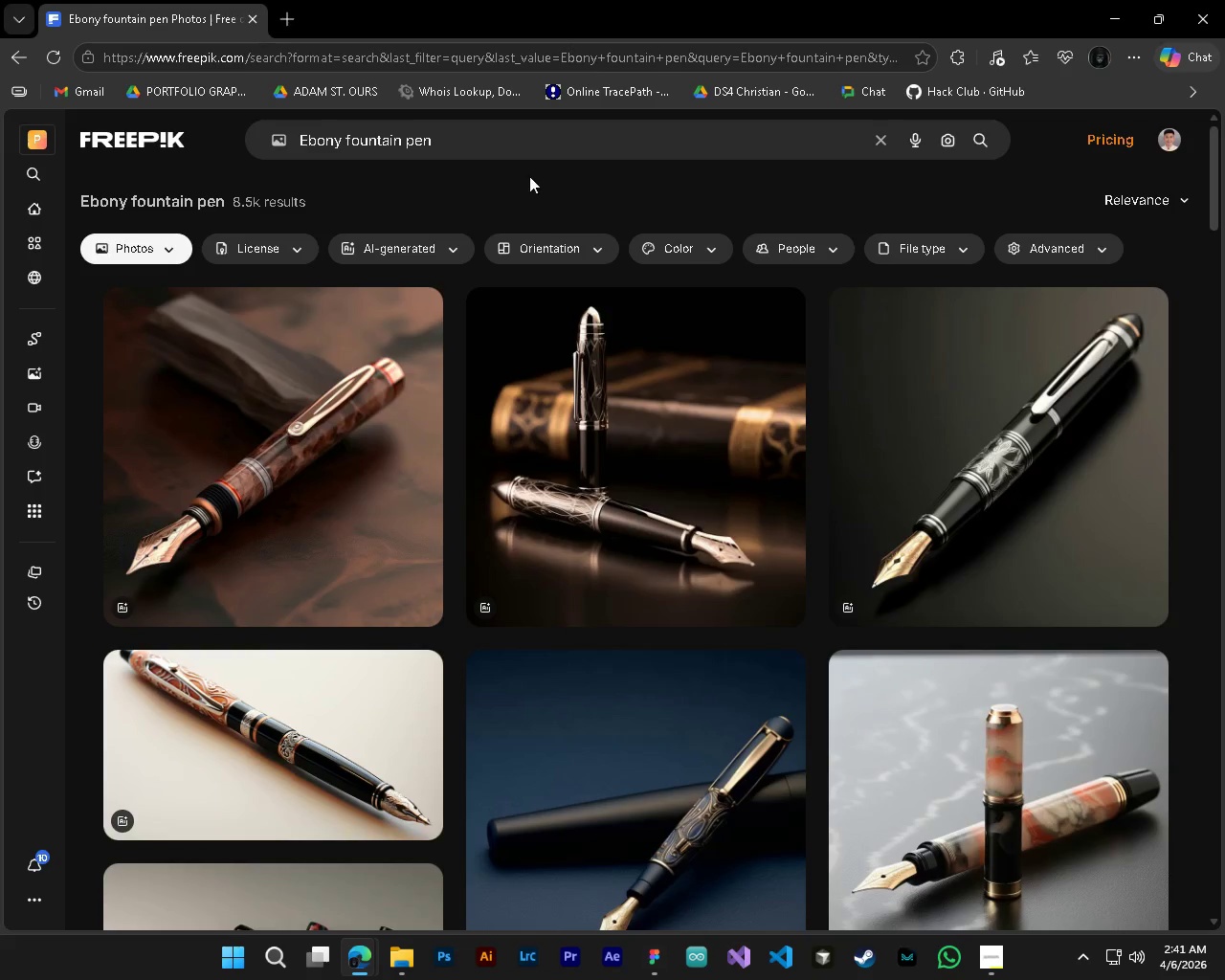 
left_click([480, 139])
 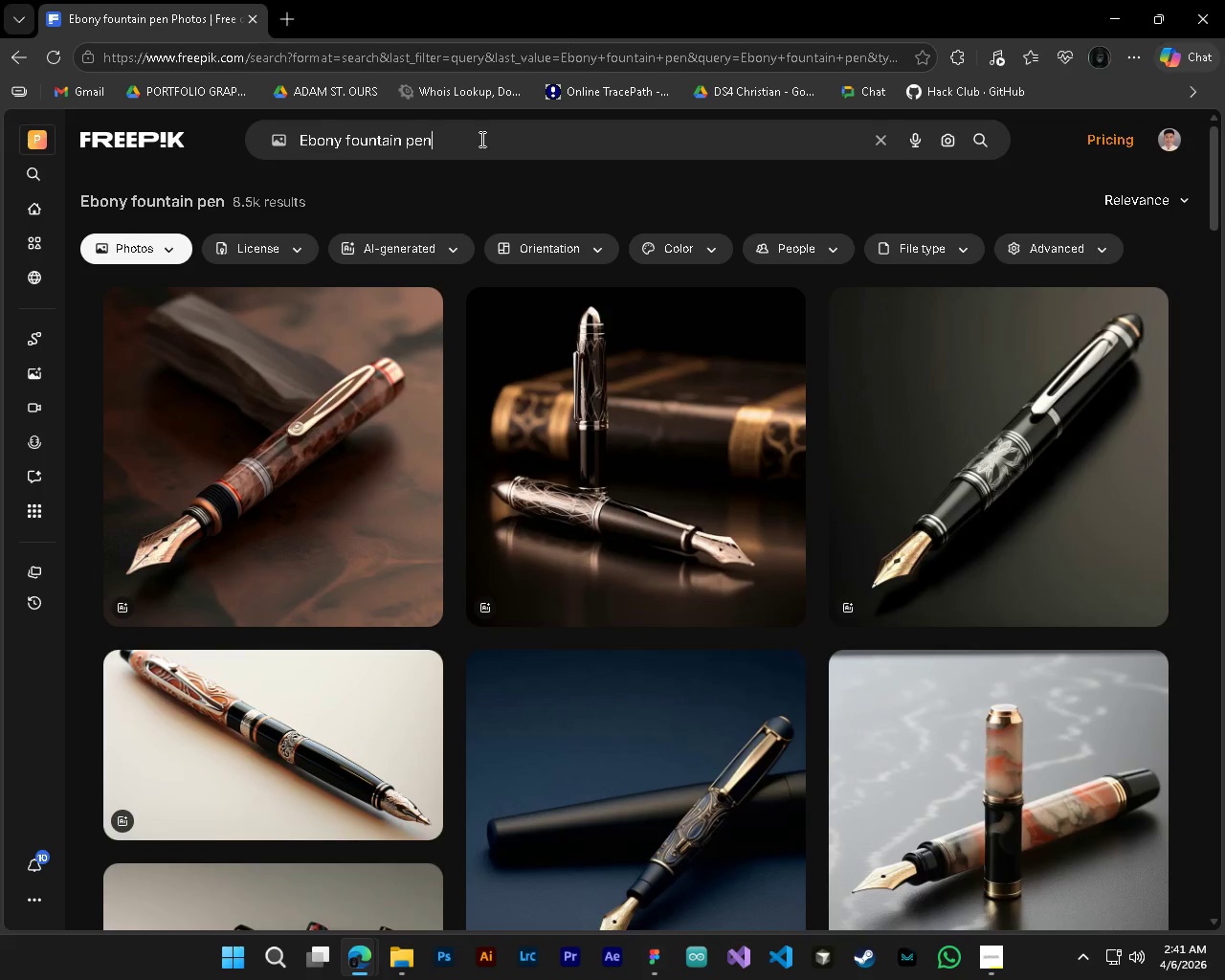 
key(Control+A)
 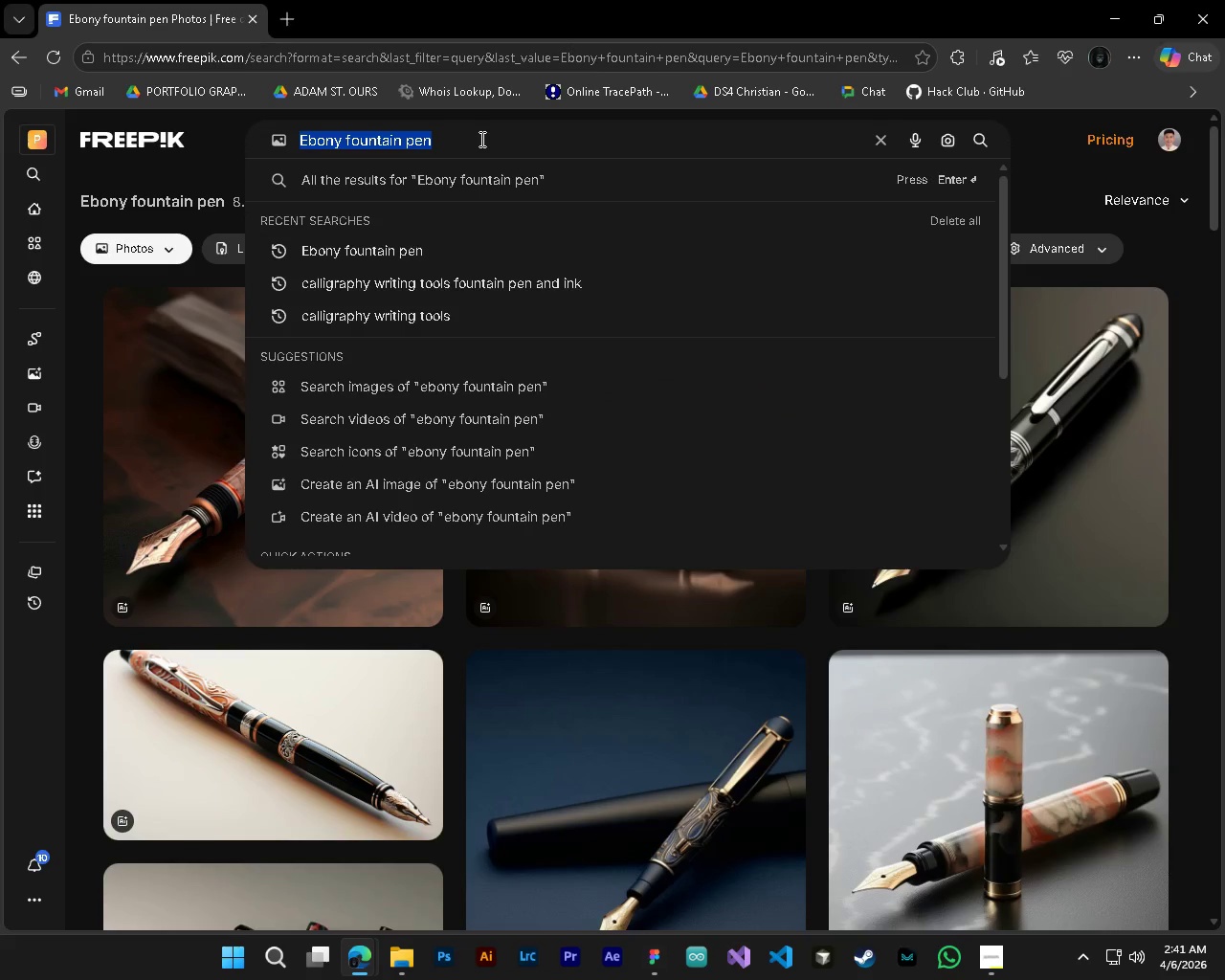 
type(Leather journal)
 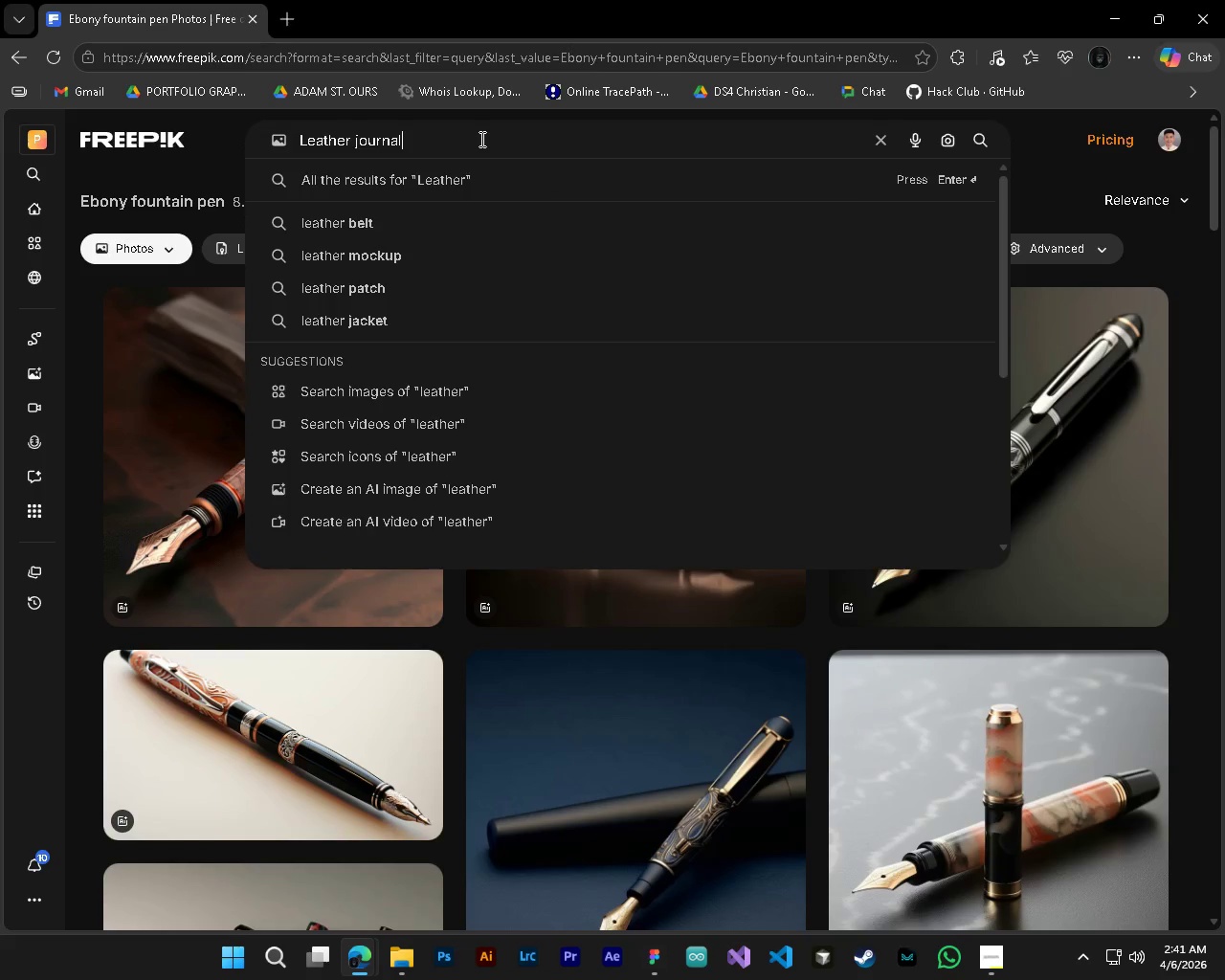 
key(Enter)
 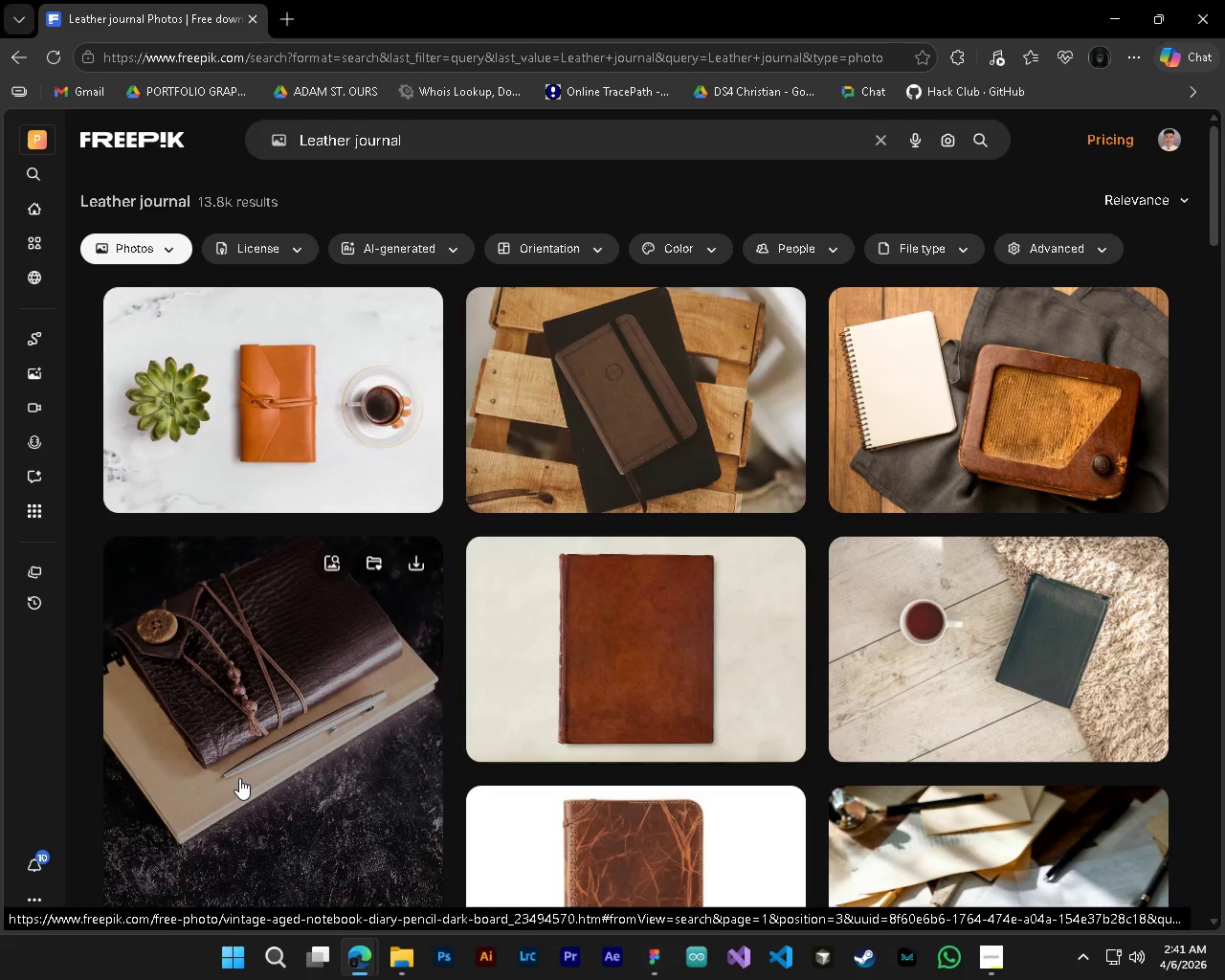 
wait(6.0)
 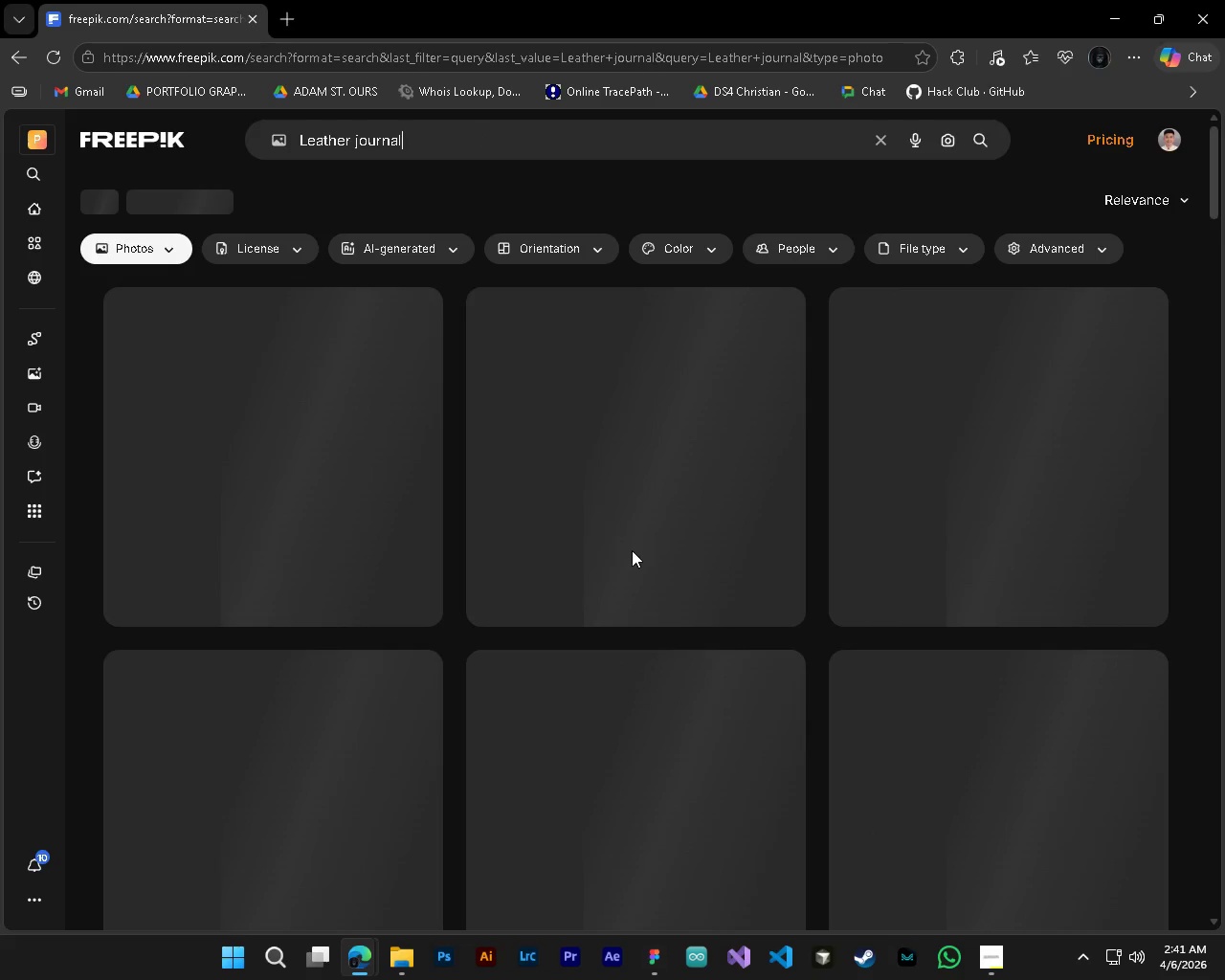 
scroll: coordinate [246, 782], scroll_direction: down, amount: 5.0
 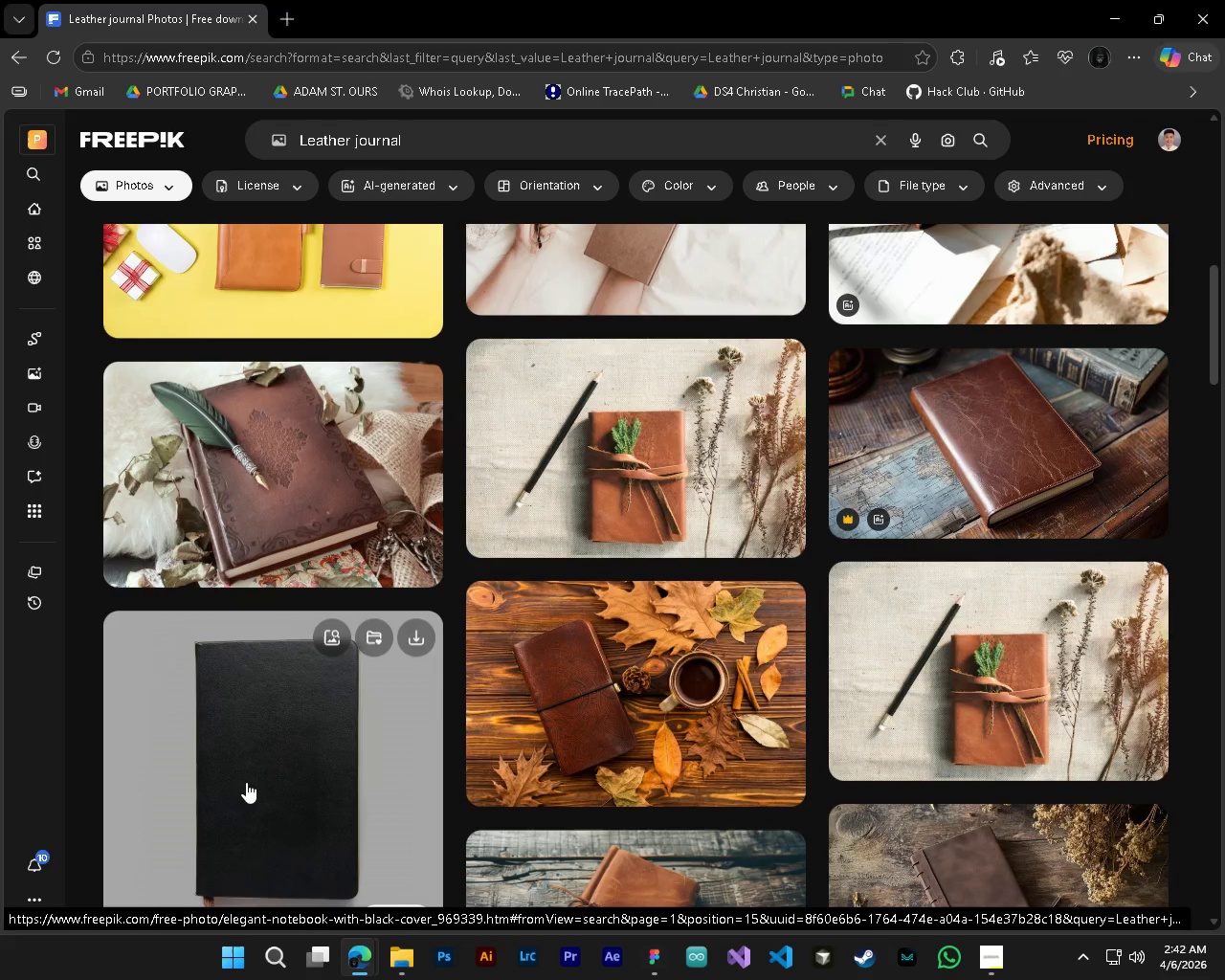 
scroll: coordinate [540, 726], scroll_direction: up, amount: 8.0
 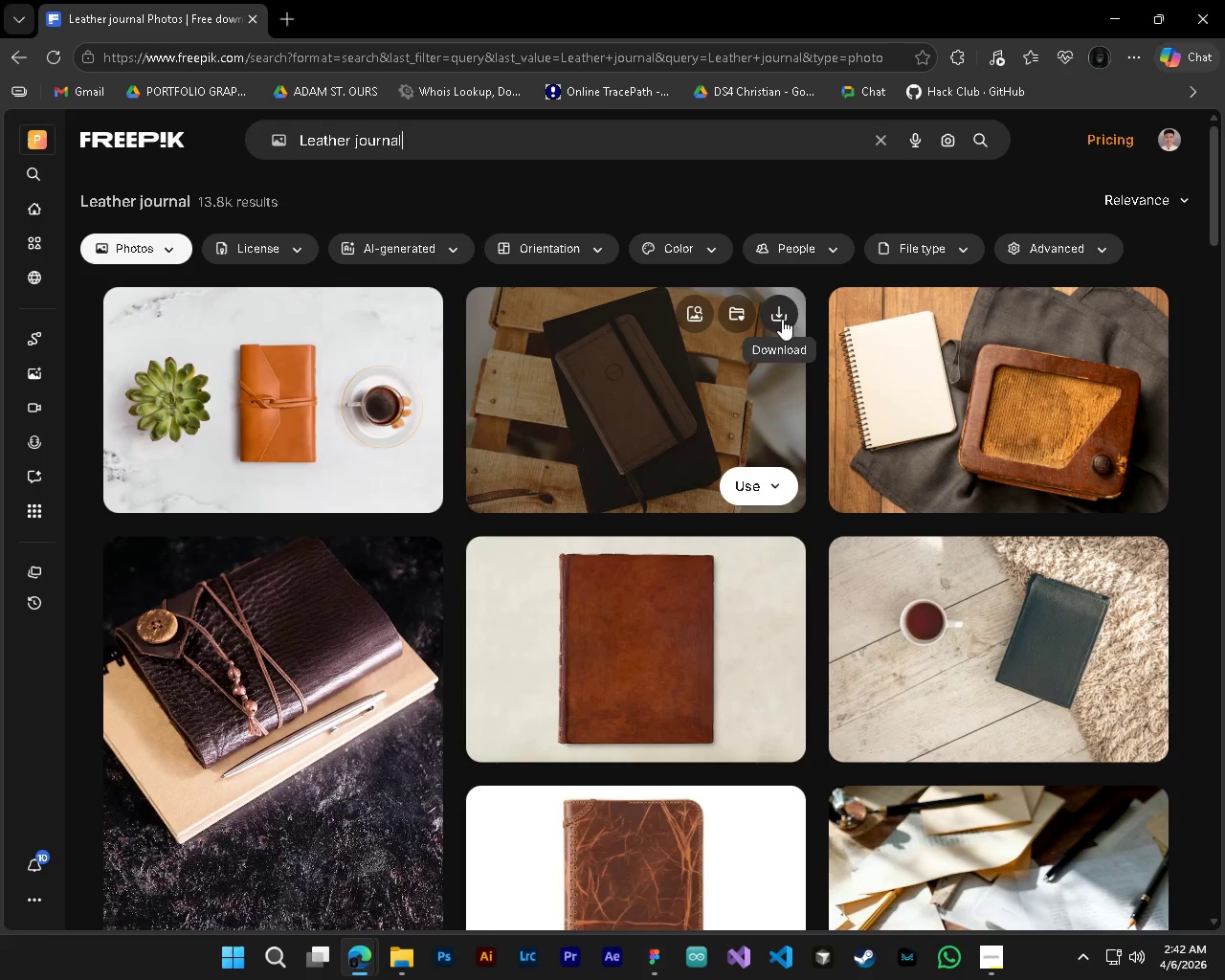 
scroll: coordinate [670, 751], scroll_direction: down, amount: 12.0
 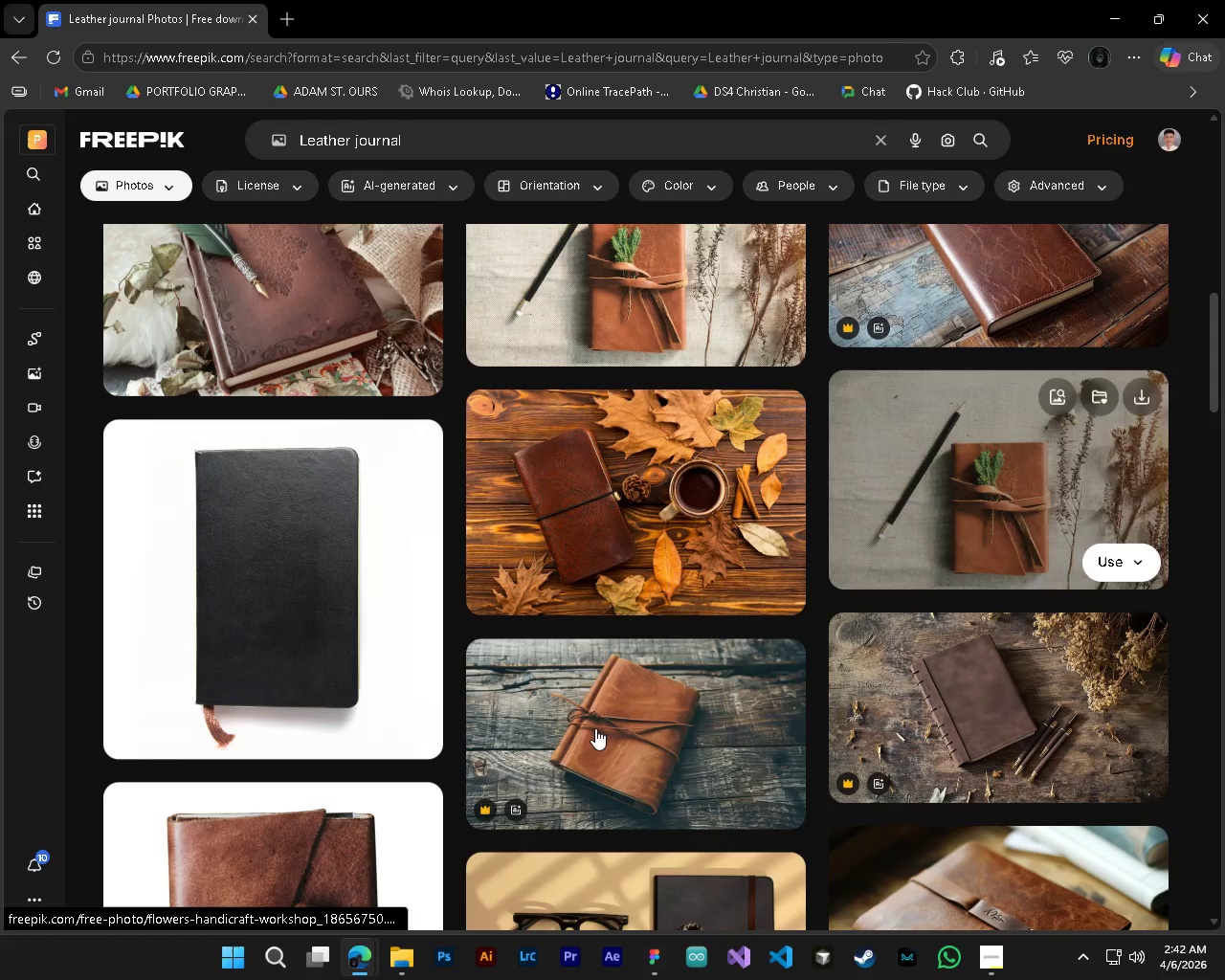 
wait(5.68)
 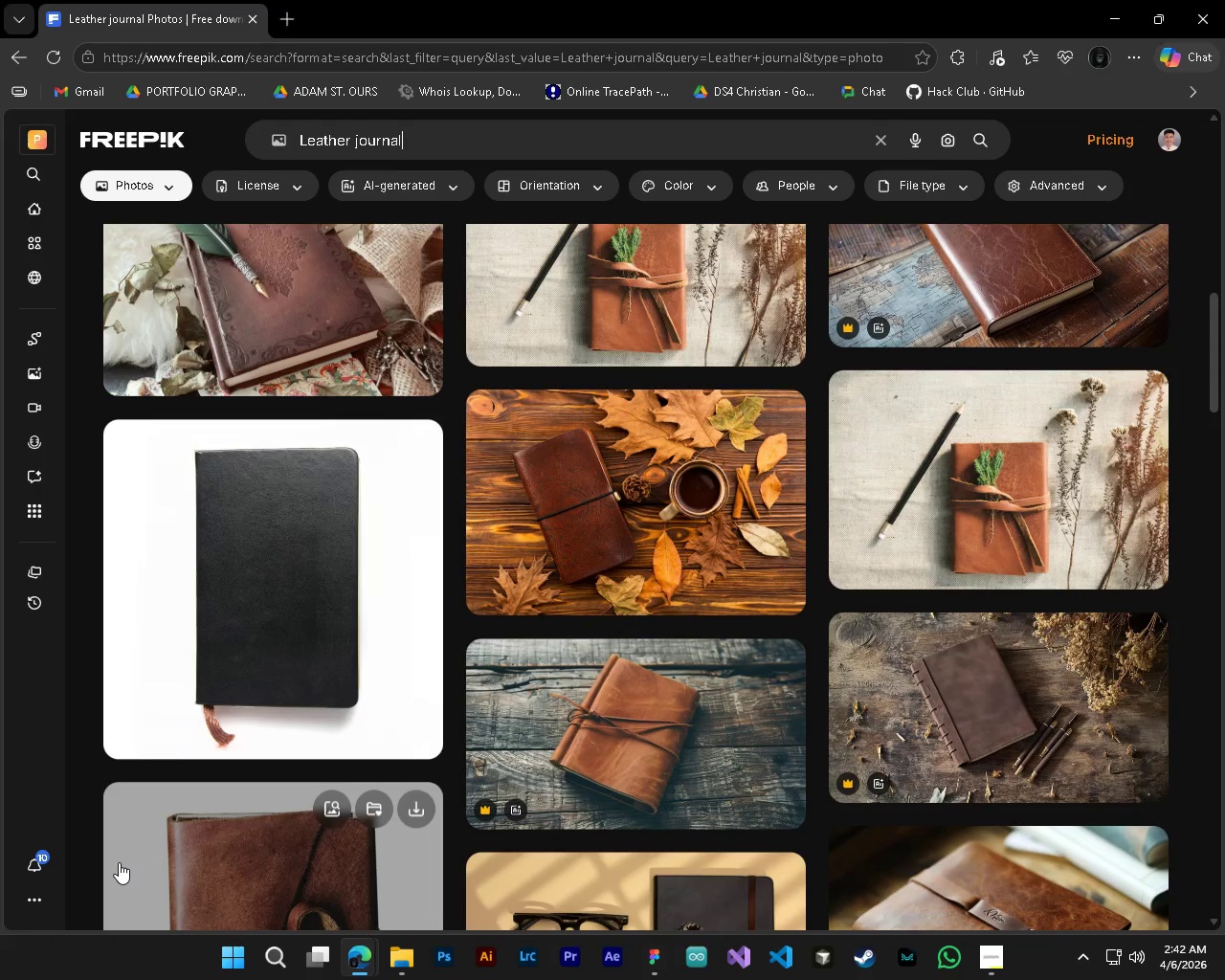 
left_click([1140, 394])
 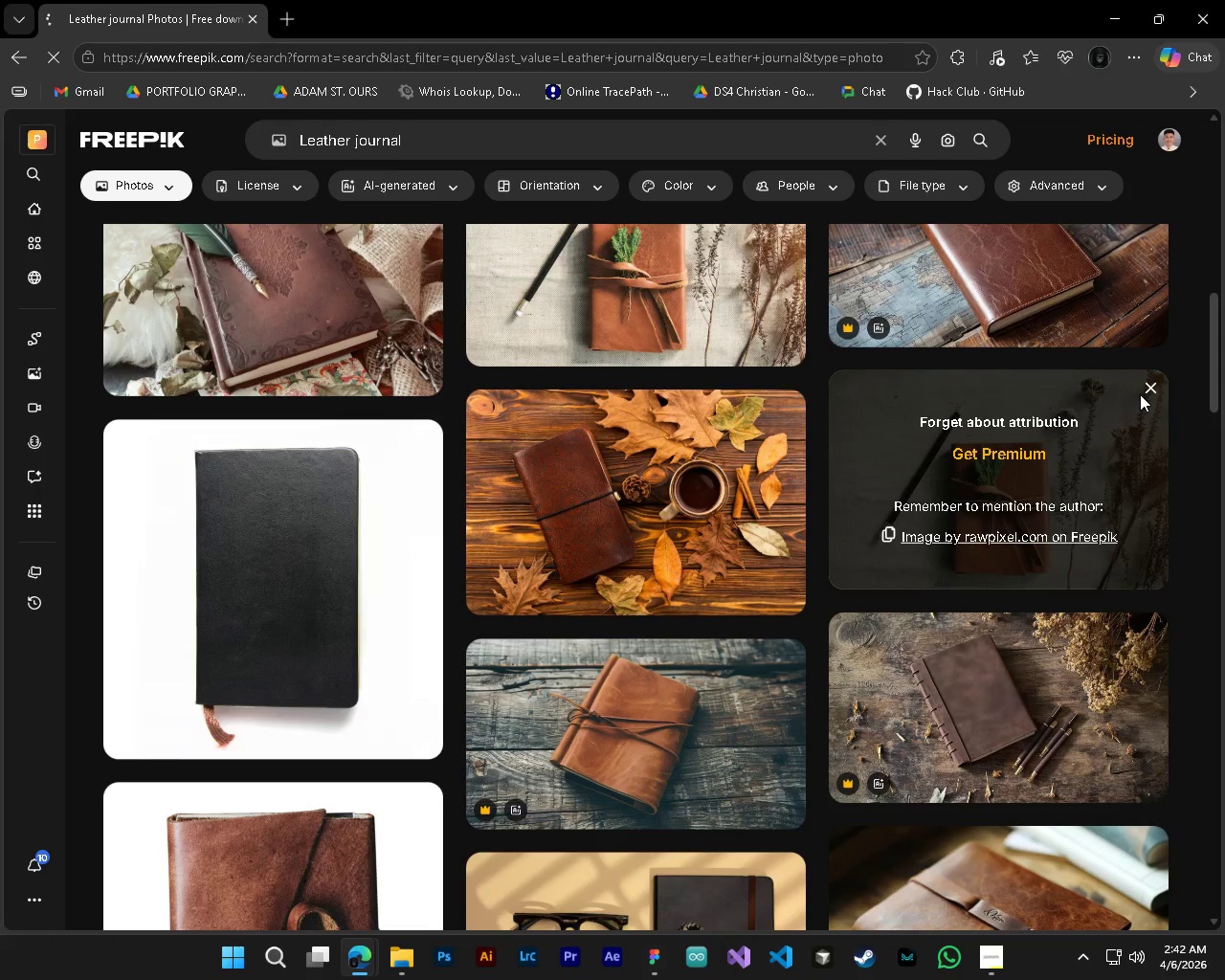 
mouse_move([498, 749])
 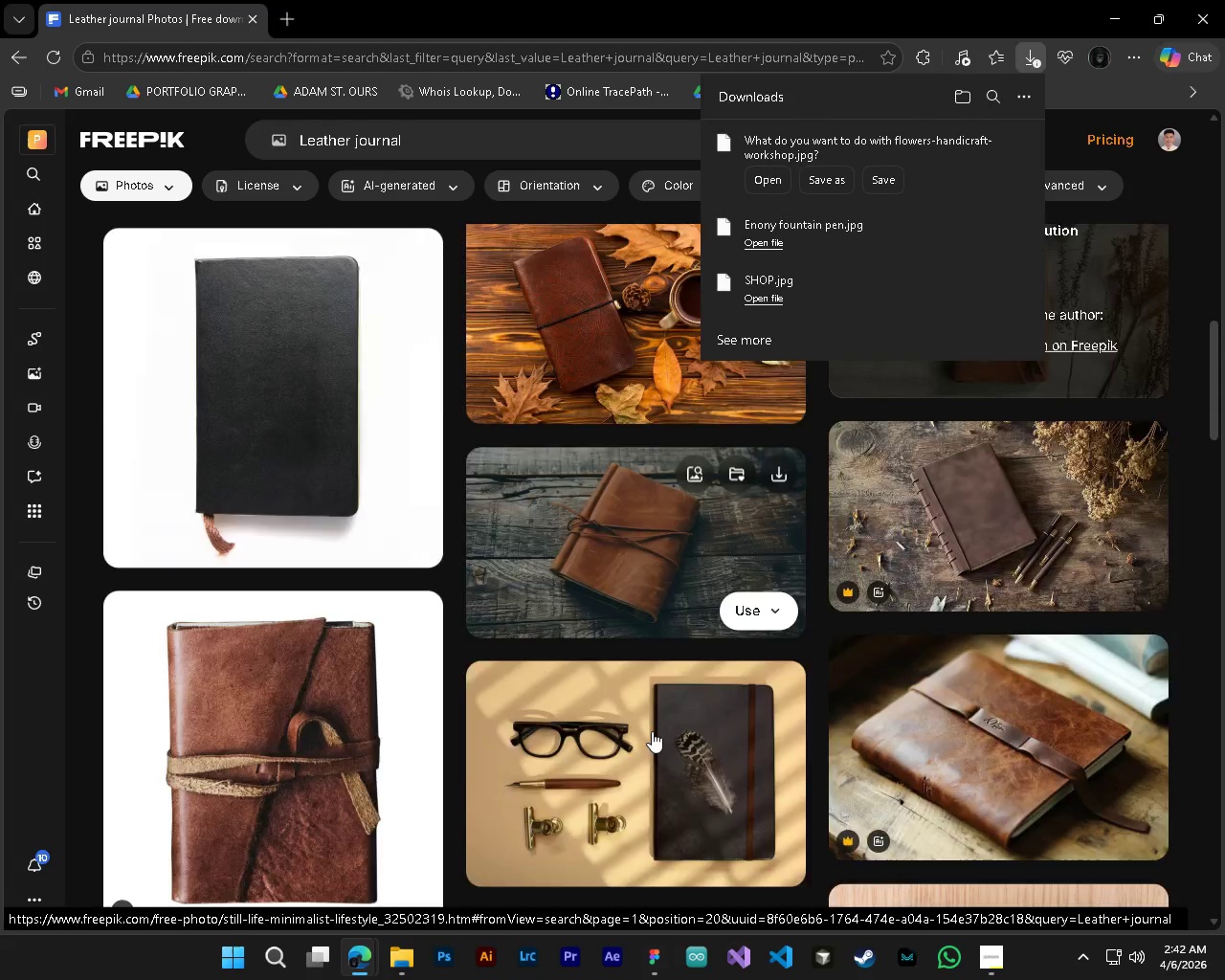 
scroll: coordinate [652, 731], scroll_direction: down, amount: 4.0
 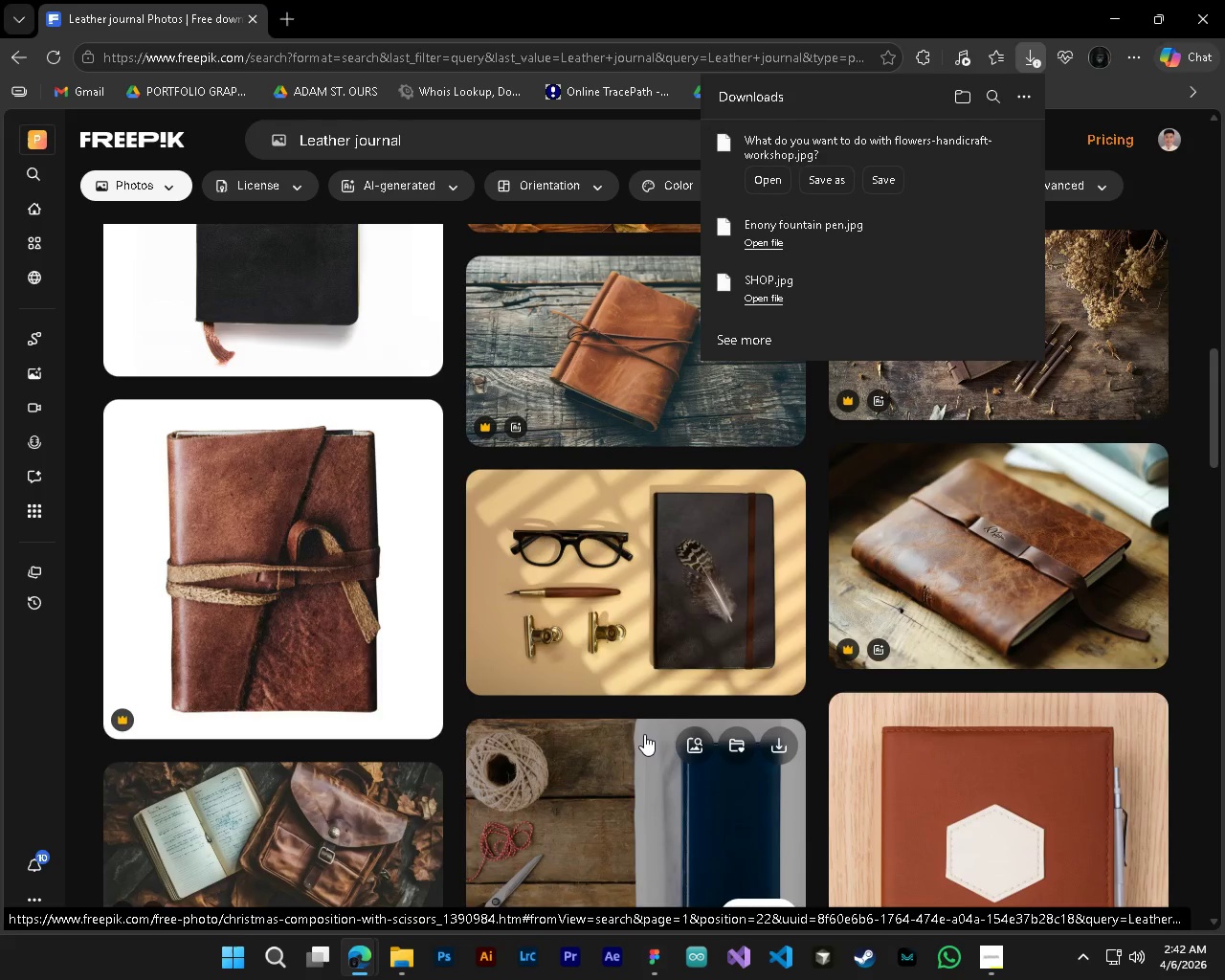 
key(Escape)
 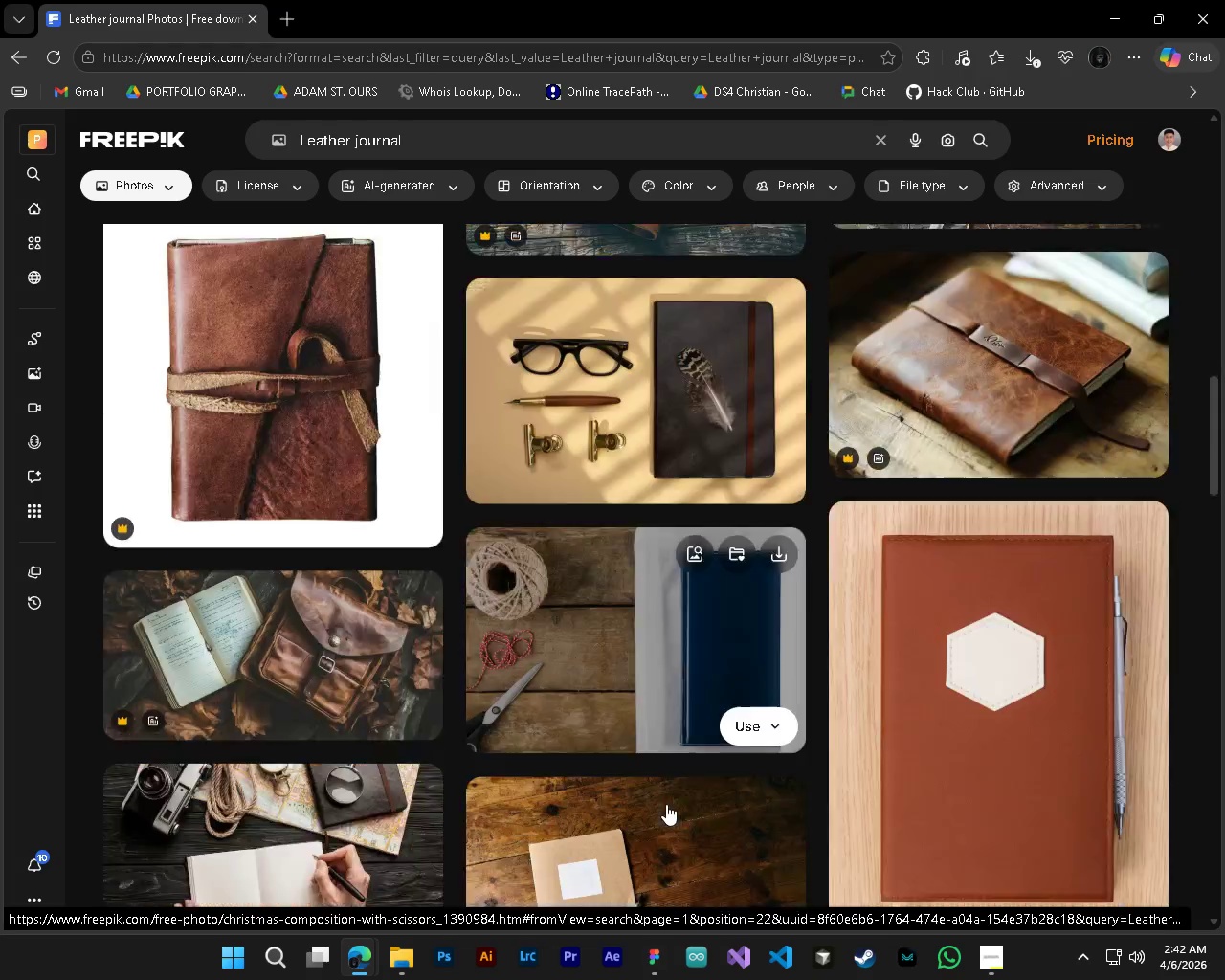 
scroll: coordinate [851, 825], scroll_direction: down, amount: 13.0
 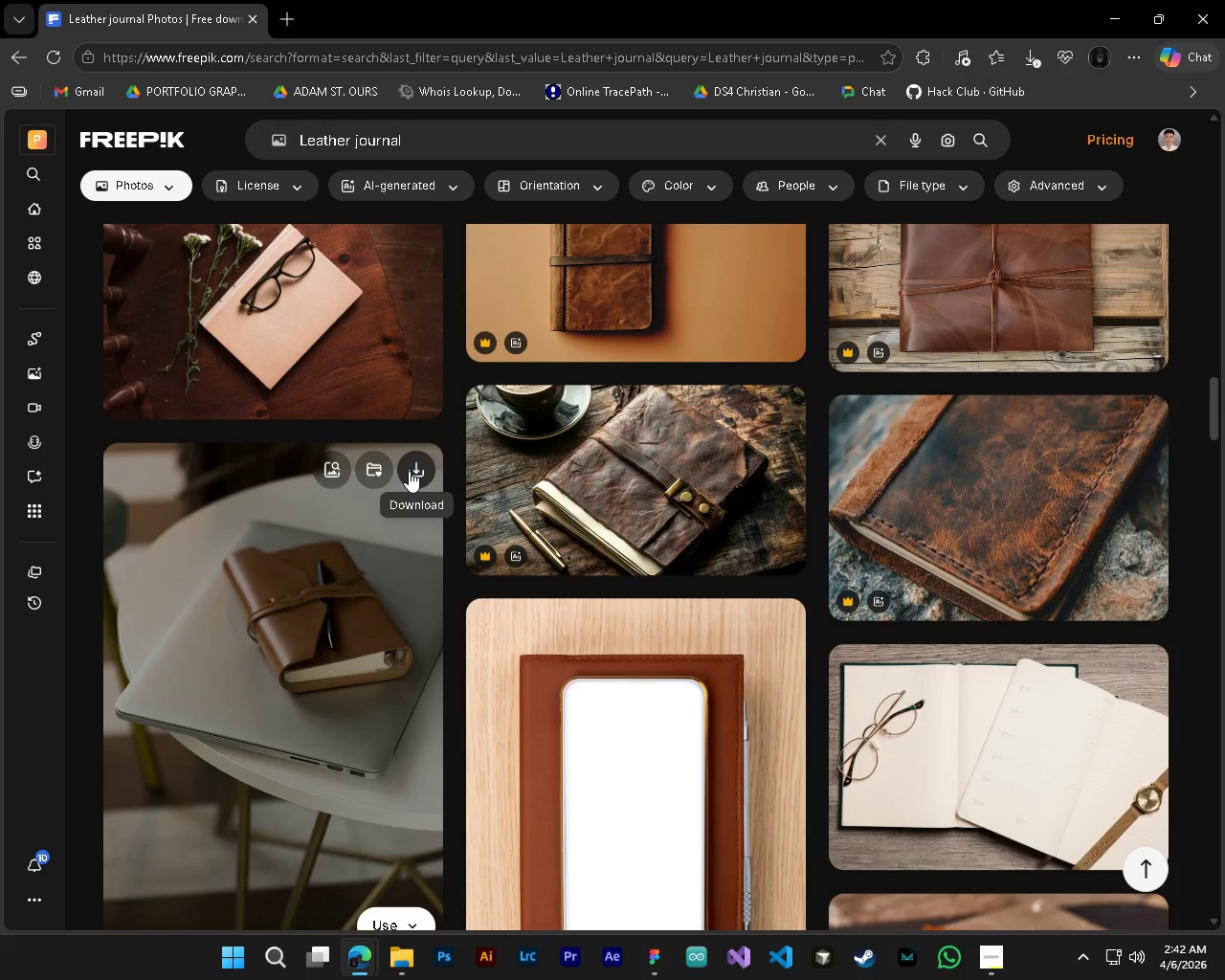 
wait(5.3)
 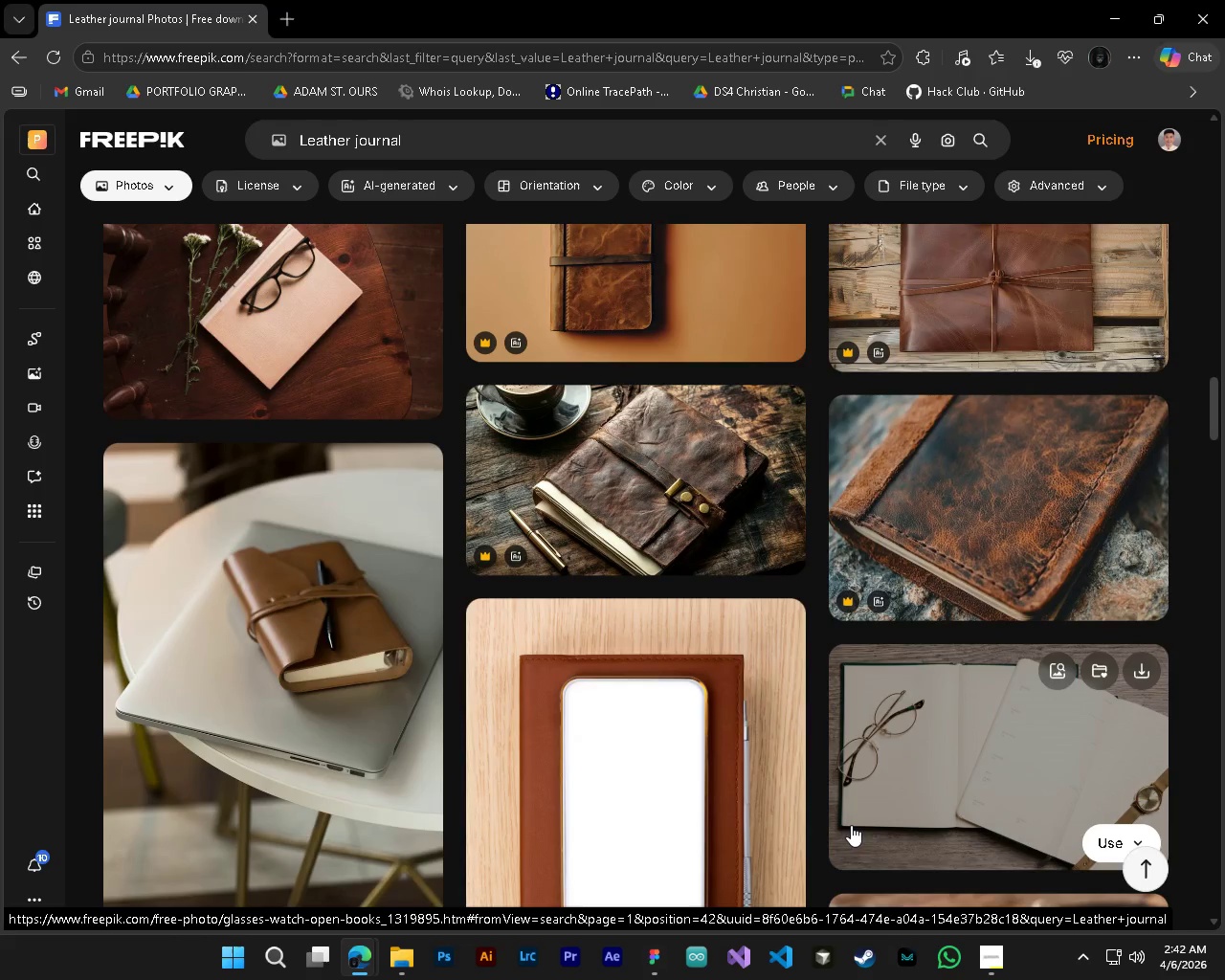 
left_click([409, 471])
 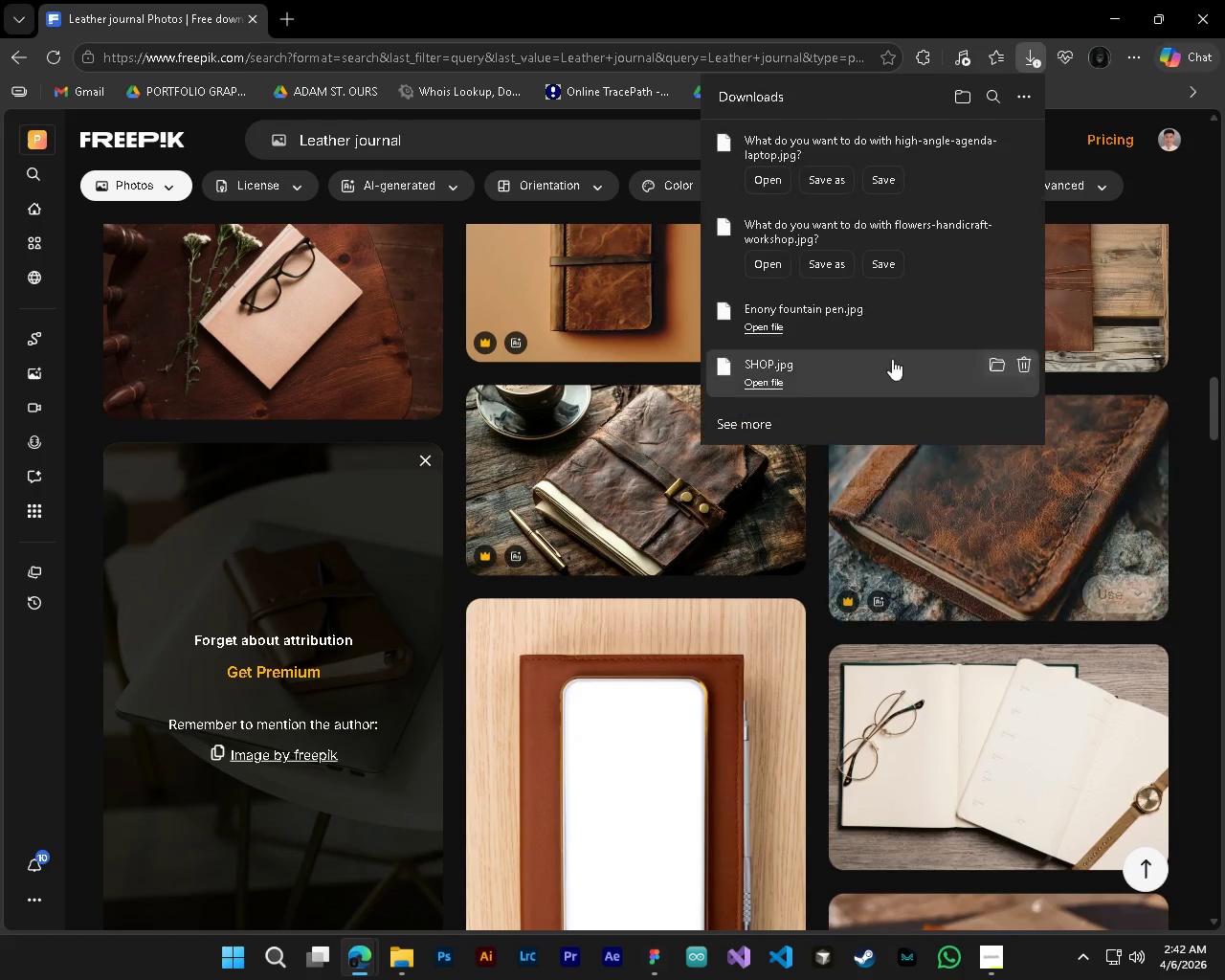 
double_click([815, 180])
 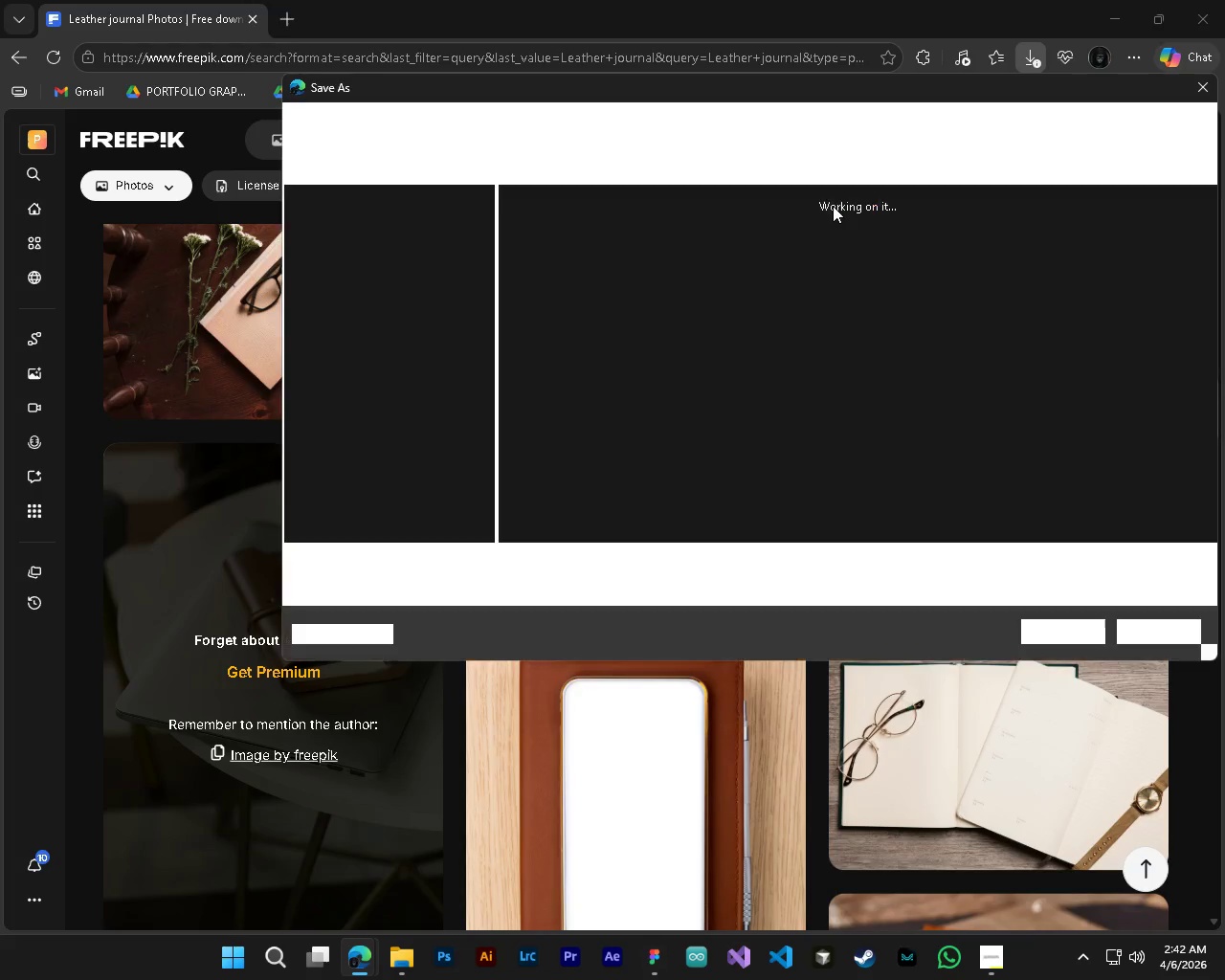 
key(Escape)
 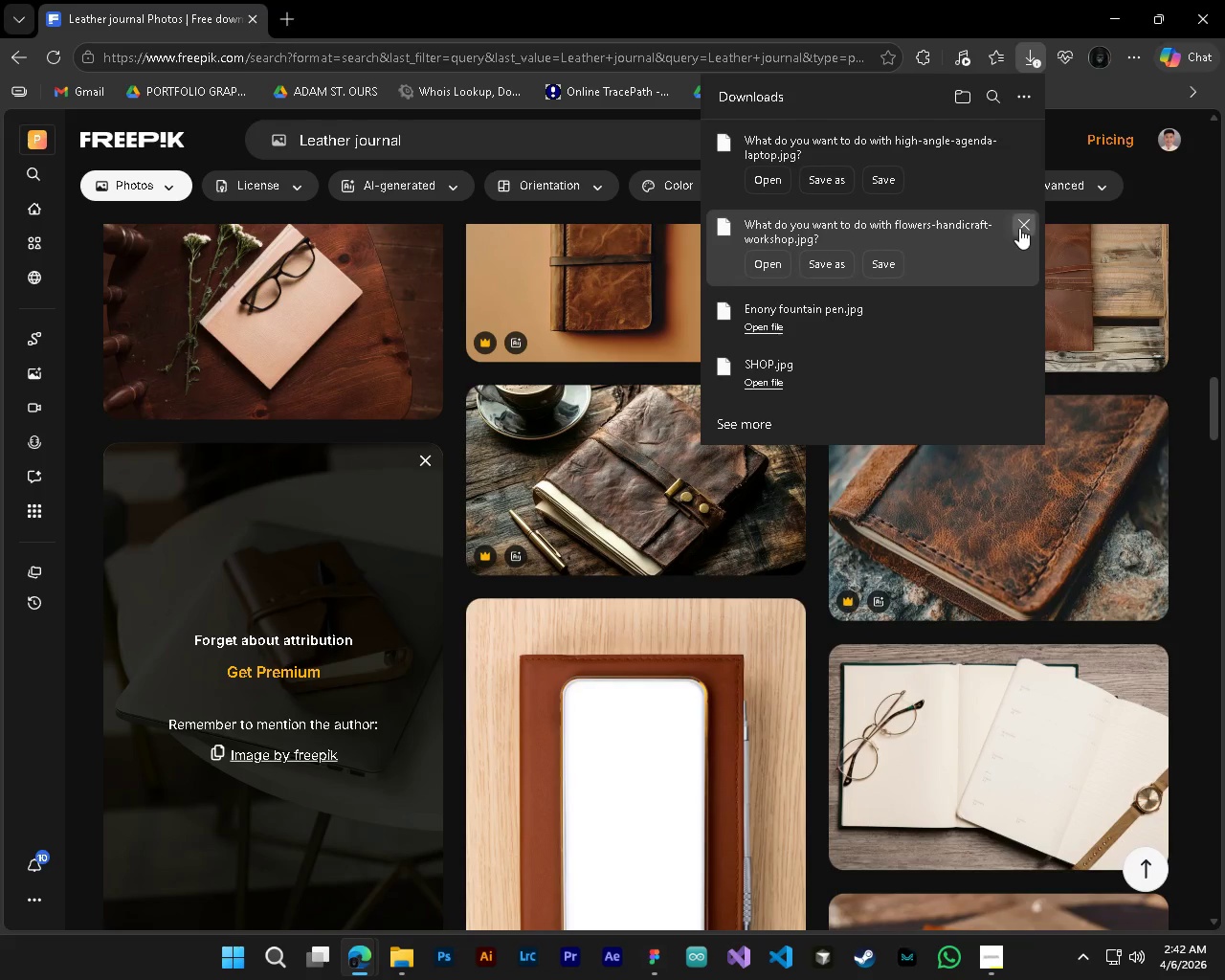 
left_click([1019, 227])
 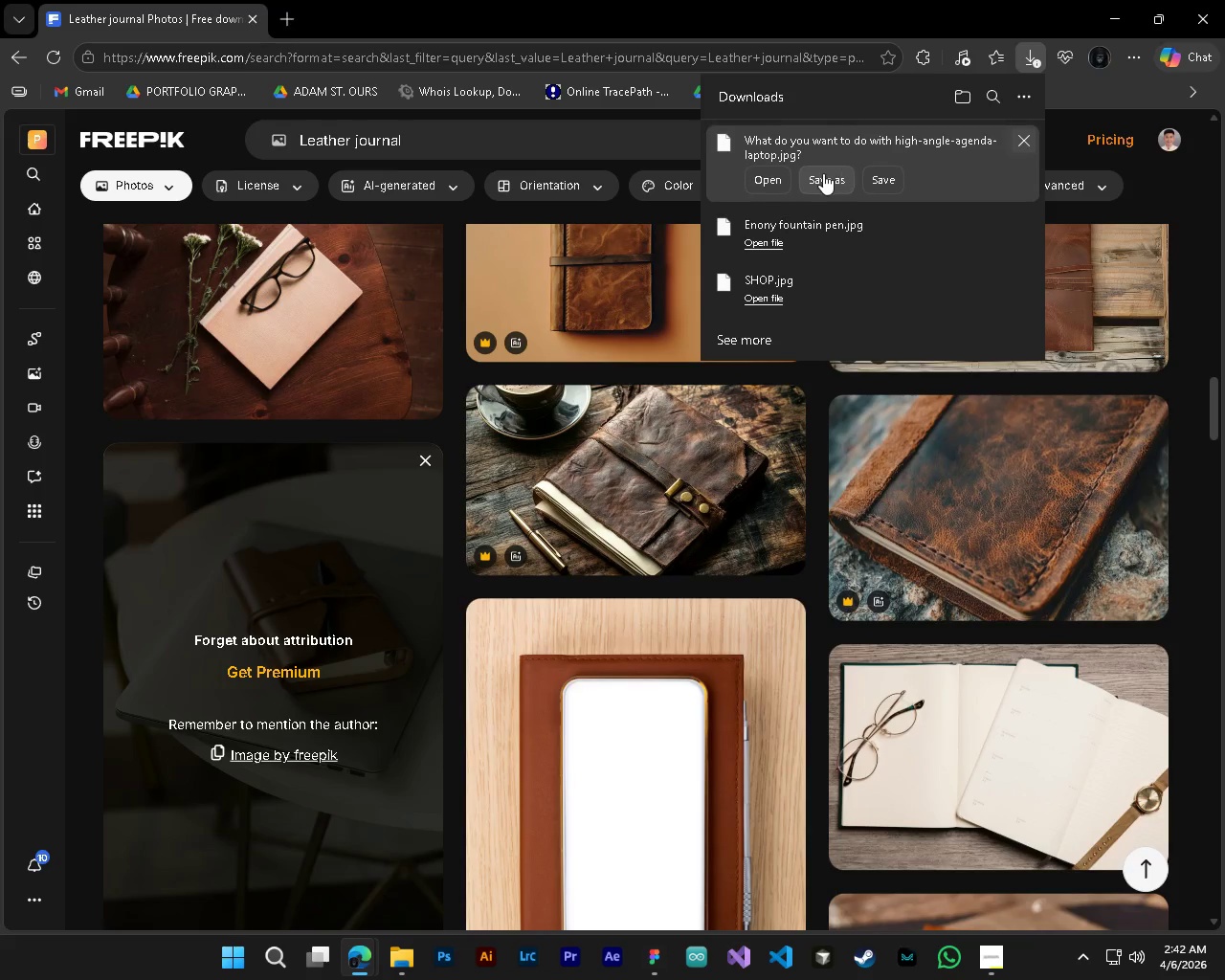 
left_click([823, 173])
 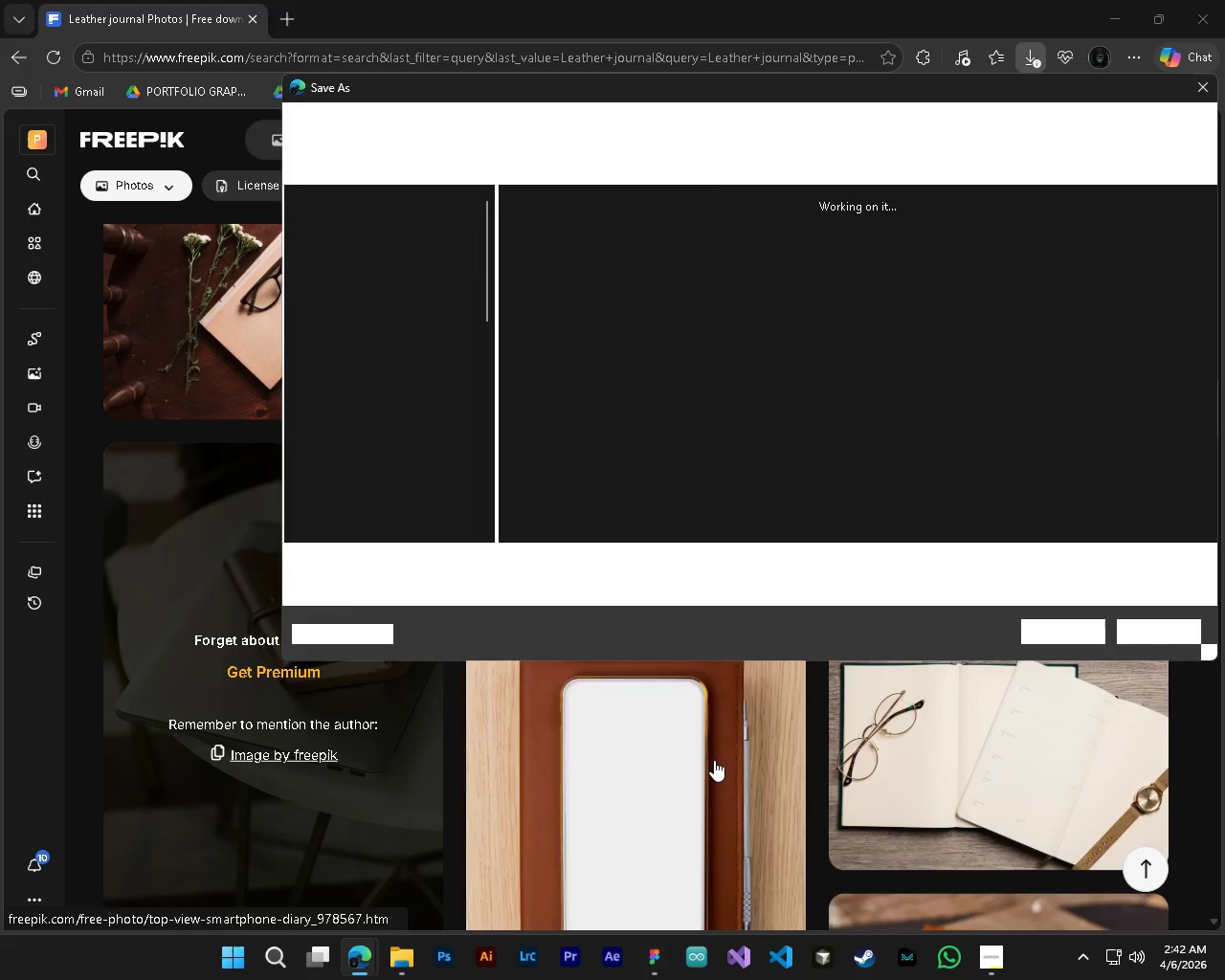 
type(Leather journal)
 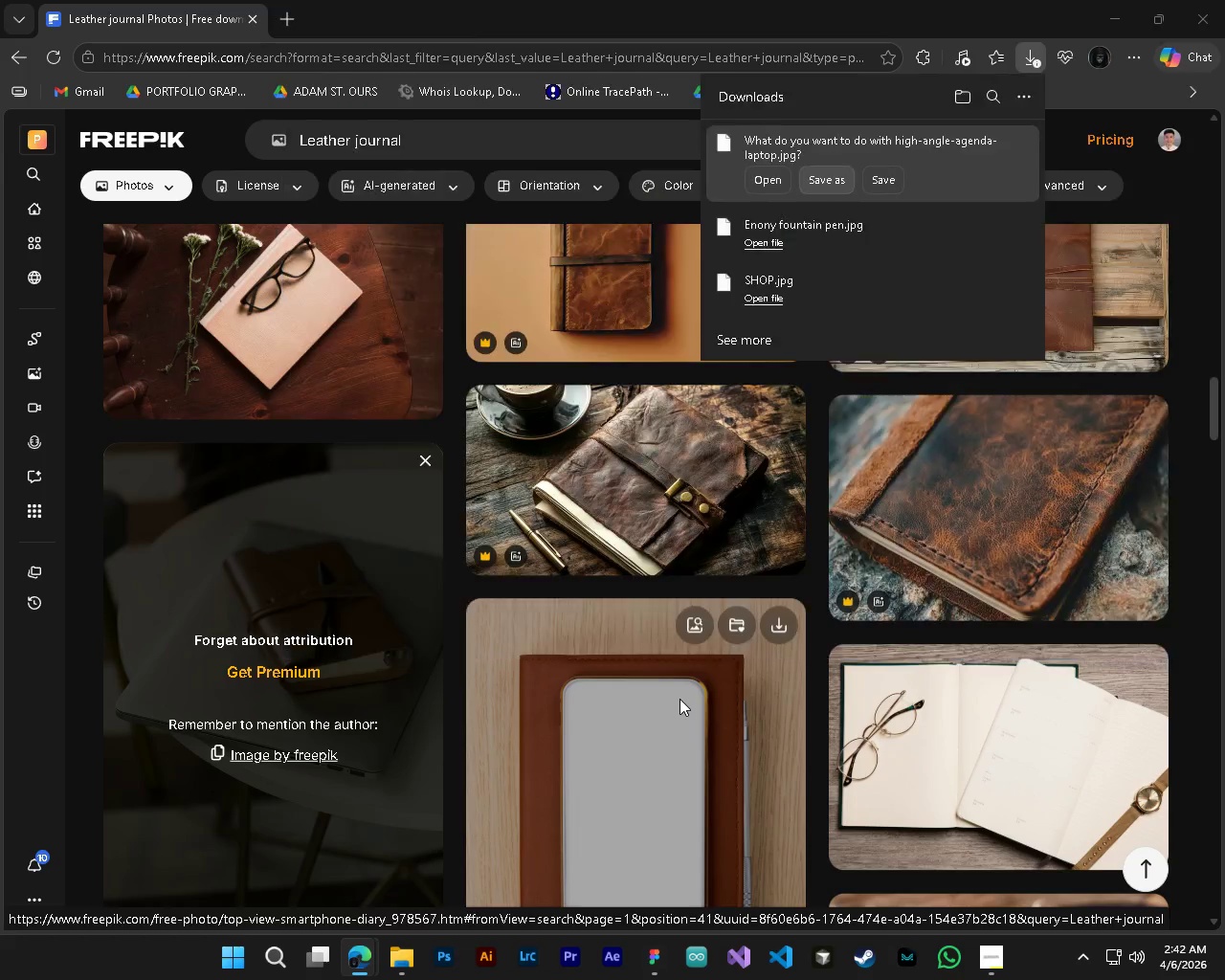 
key(Enter)
 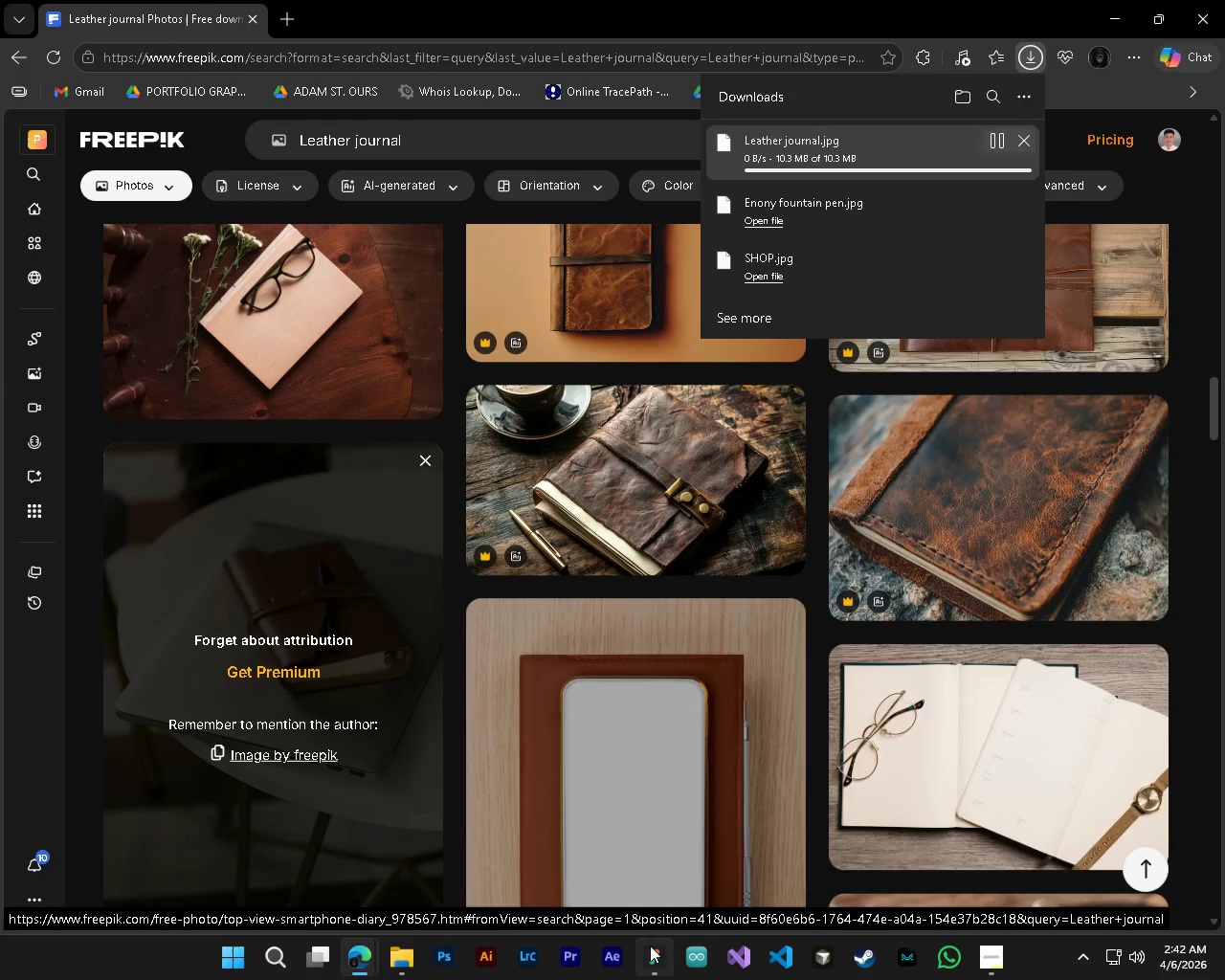 
left_click([658, 967])
 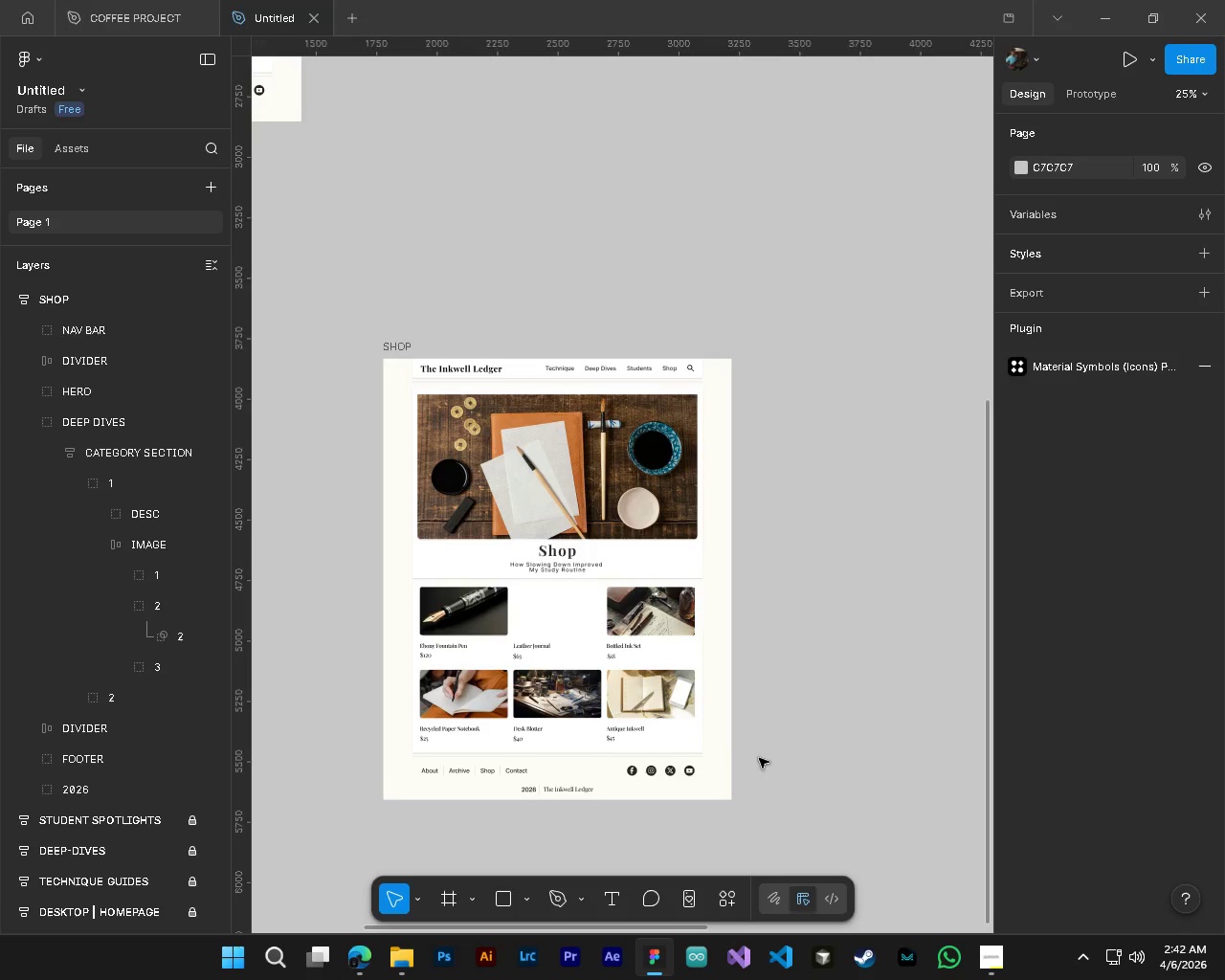 
hold_key(key=ControlLeft, duration=0.89)
hold_key(key=AltLeft, duration=0.83)
scroll: coordinate [530, 679], scroll_direction: up, amount: 4.0
 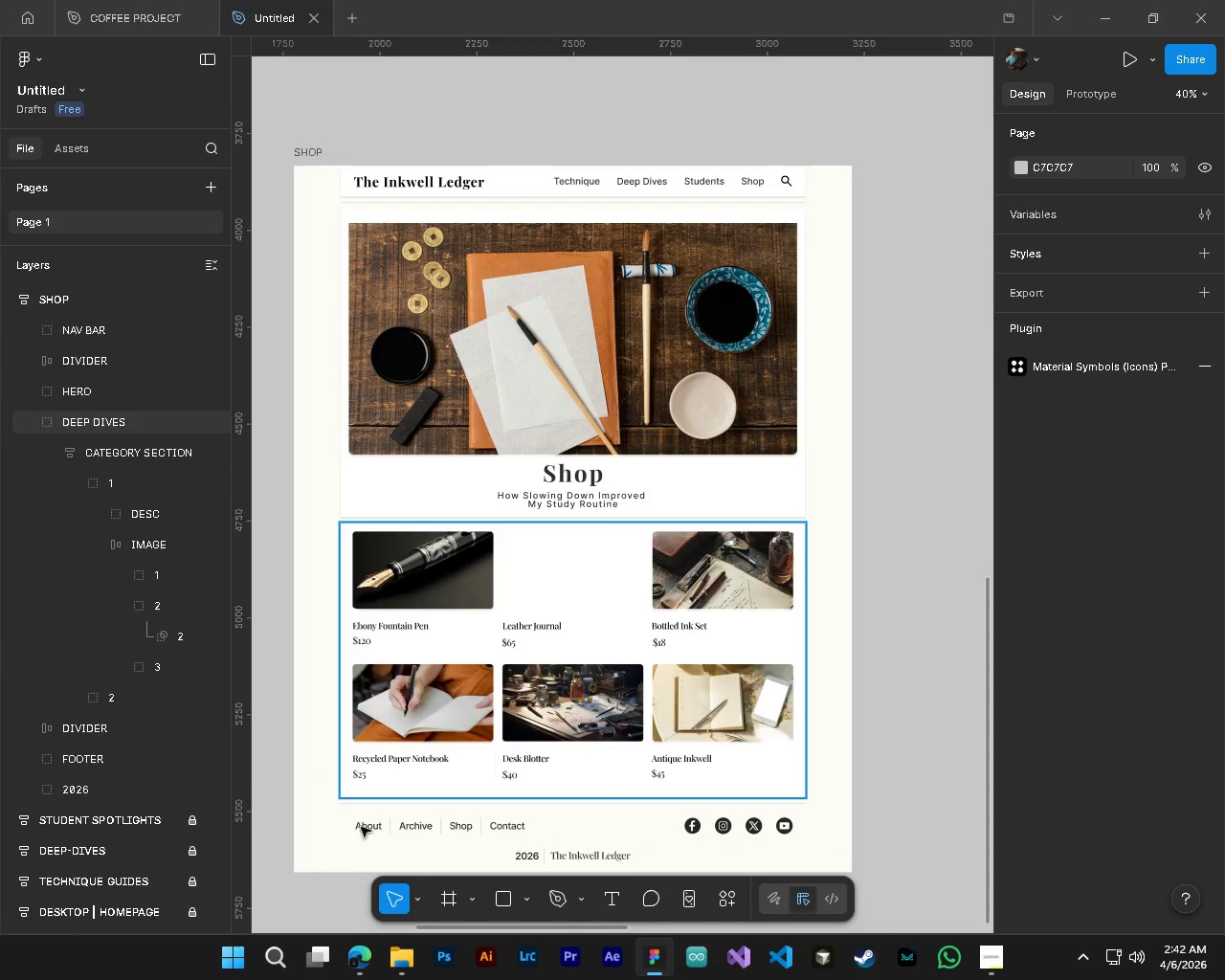 
left_click([408, 965])
 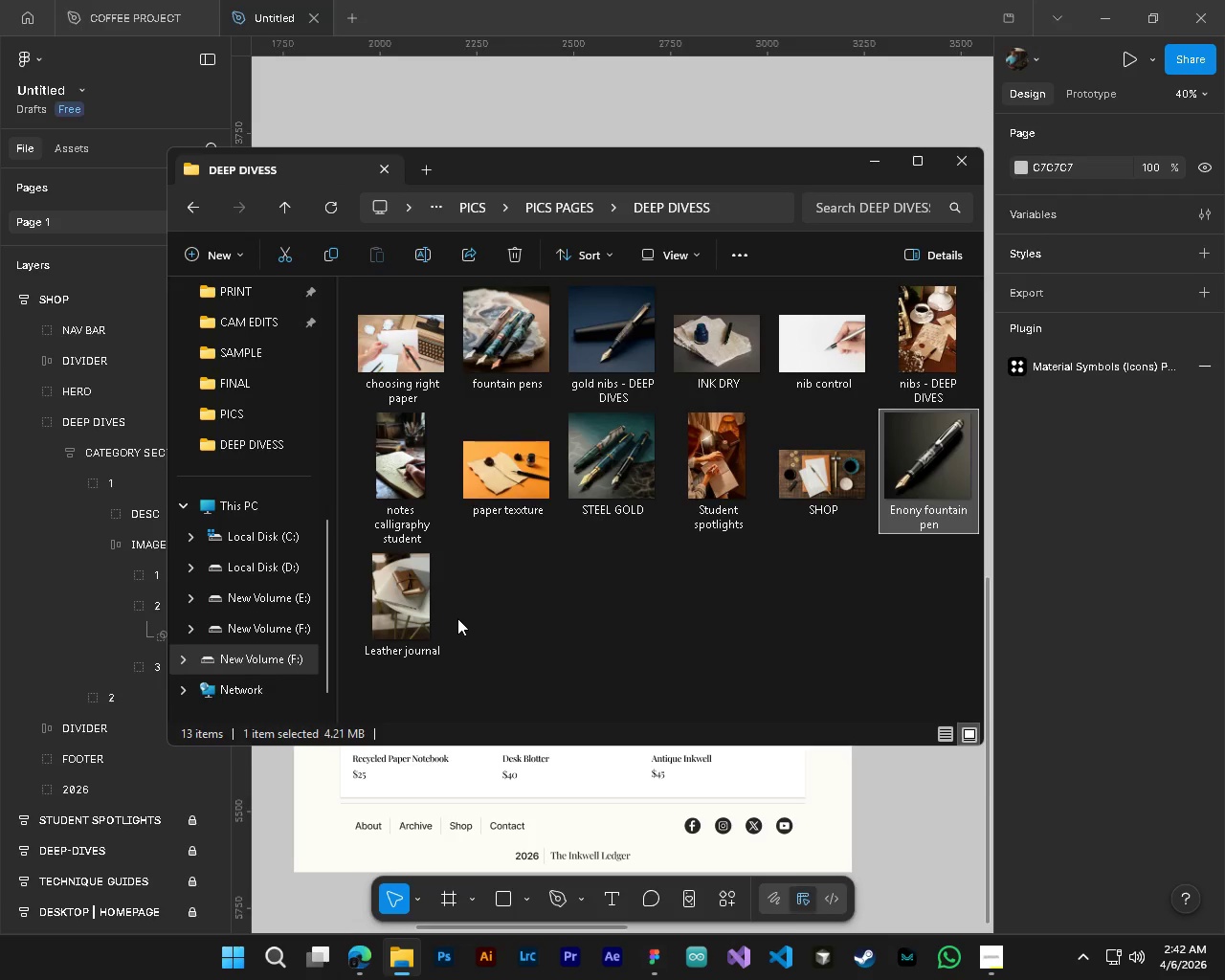 
left_click_drag(start_coordinate=[412, 618], to_coordinate=[897, 839])
 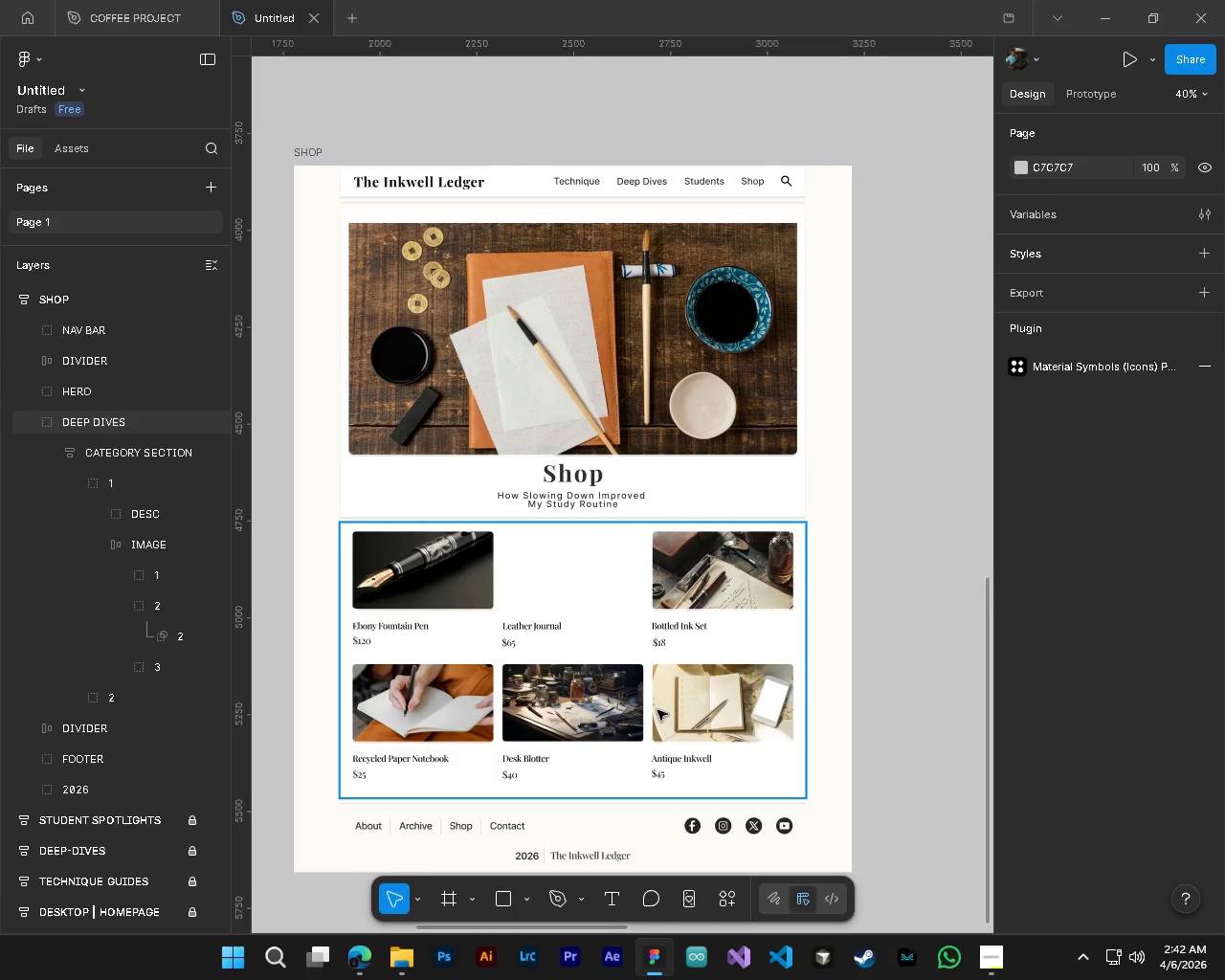 
hold_key(key=ControlLeft, duration=2.5)
hold_key(key=AltLeft, duration=1.39)
scroll: coordinate [657, 710], scroll_direction: down, amount: 6.0
 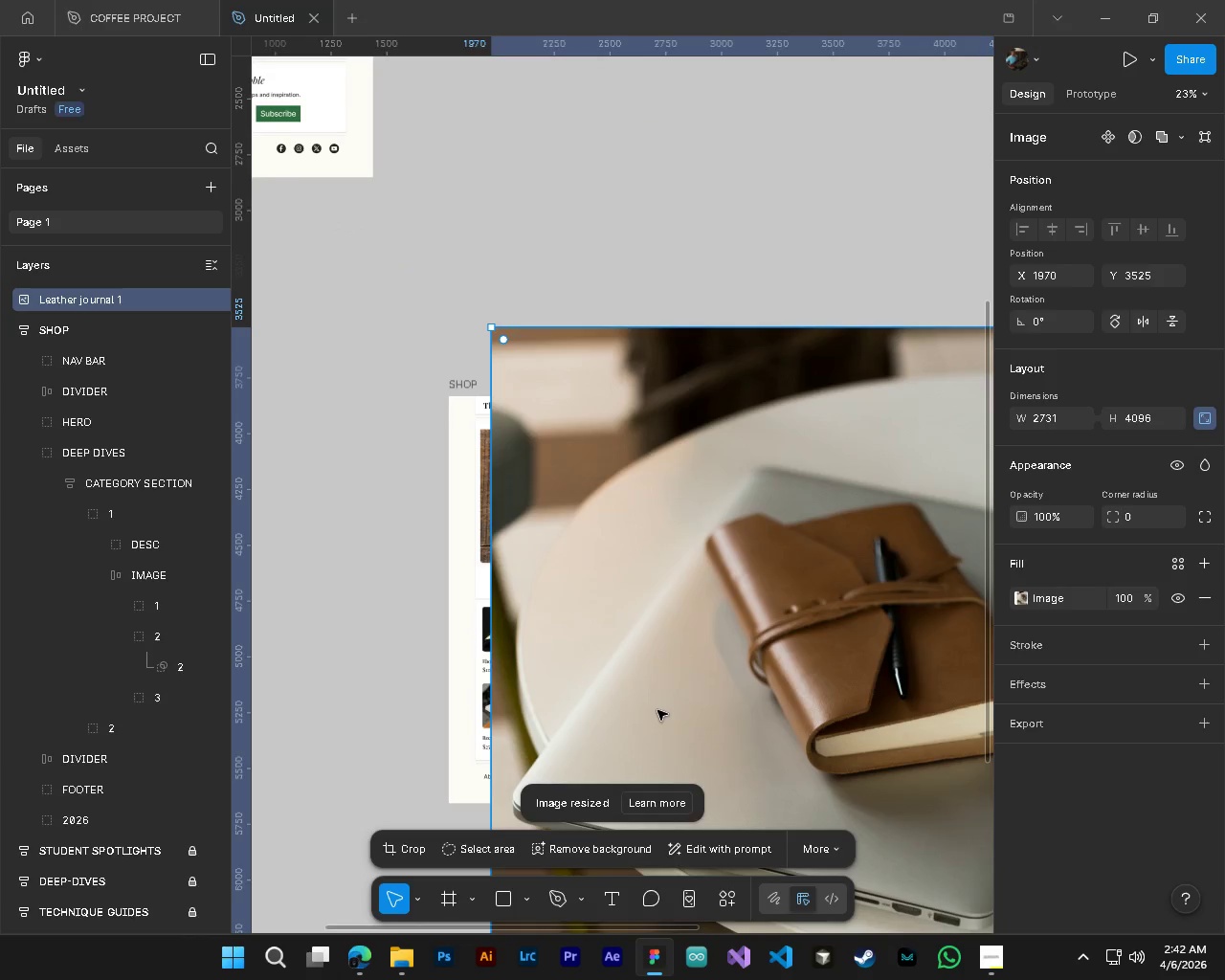 
key(Shift+ShiftLeft)
 